 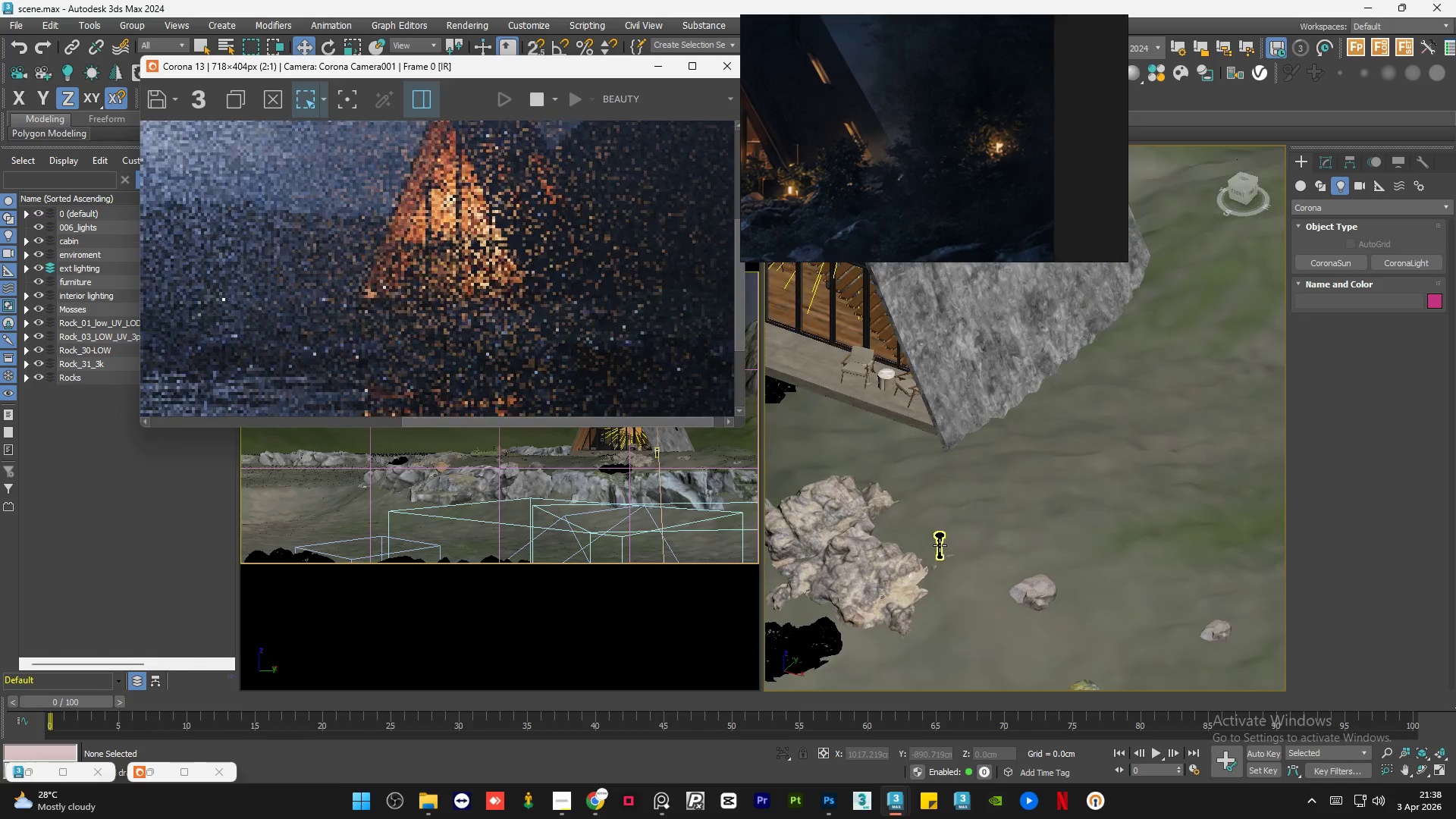 
left_click([940, 545])
 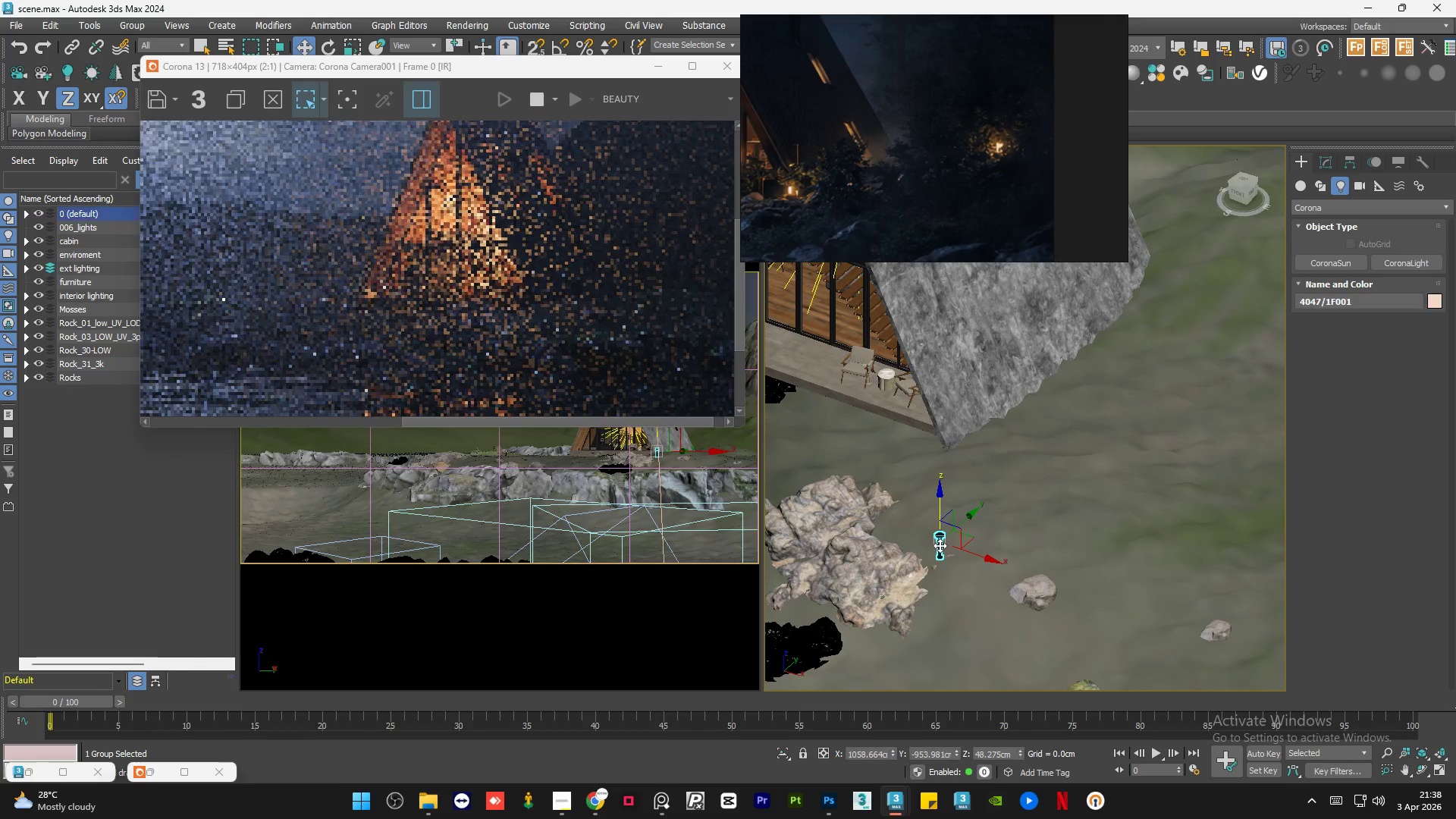 
scroll: coordinate [940, 545], scroll_direction: up, amount: 6.0
 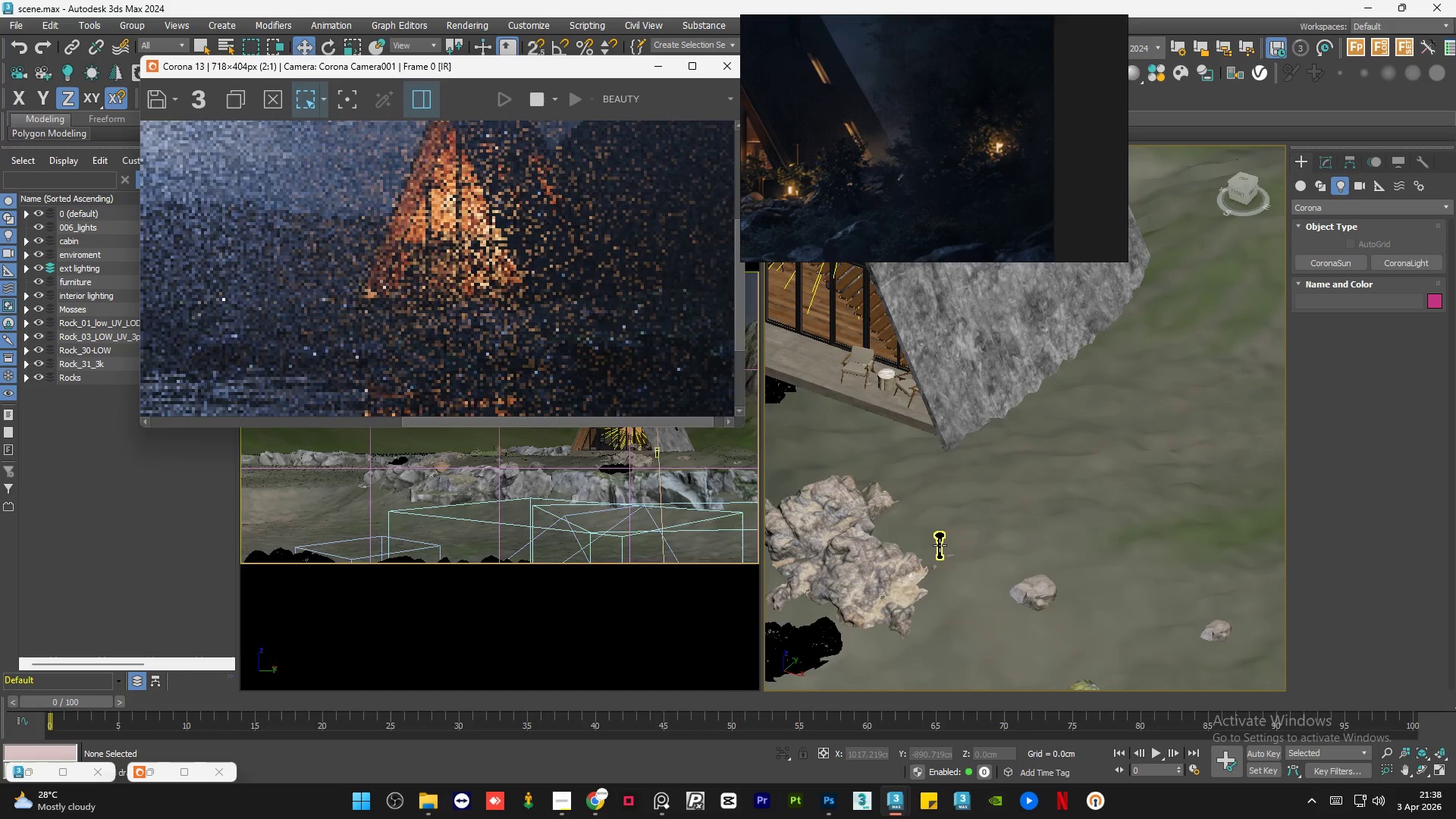 
key(Delete)
 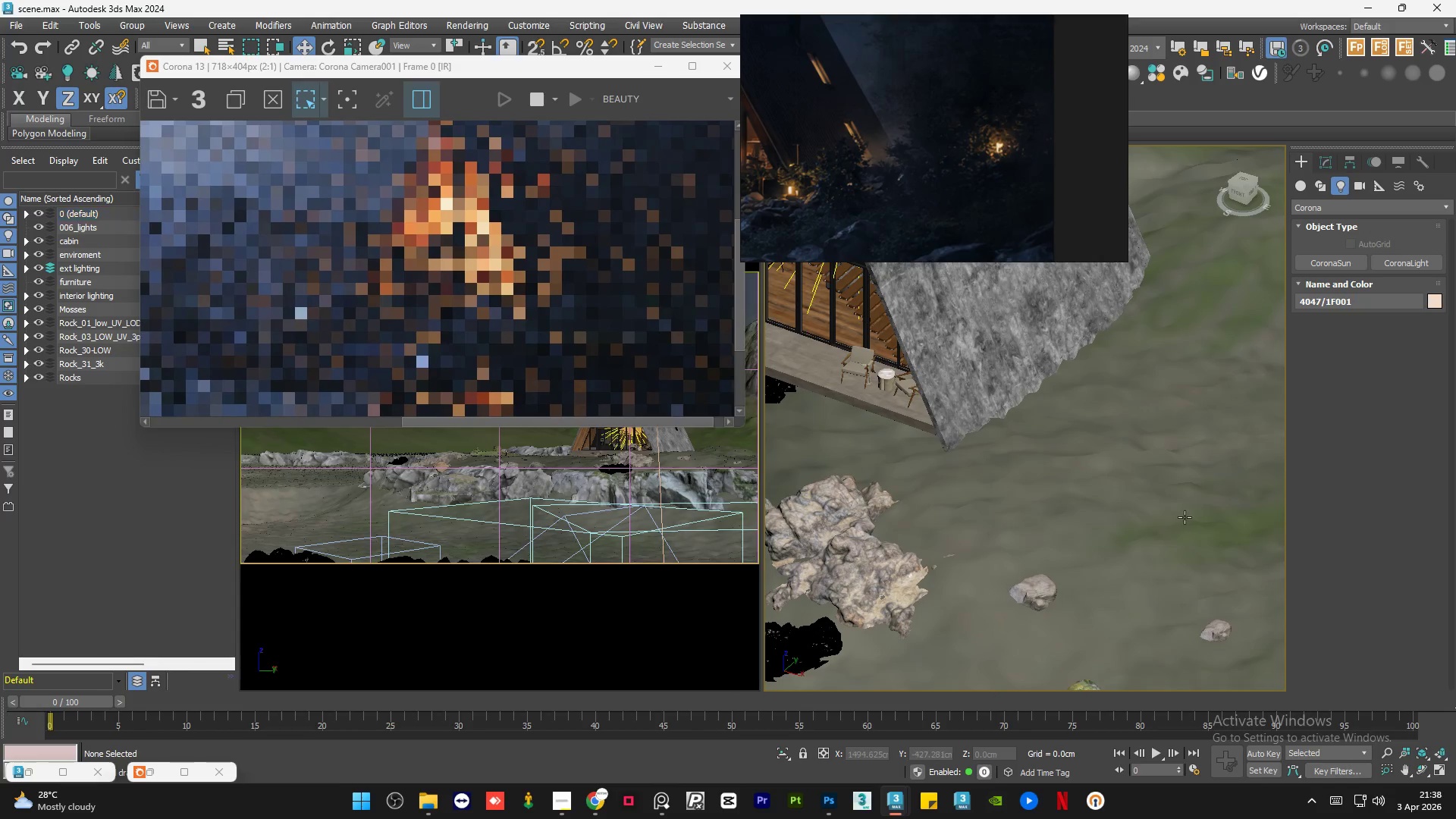 
scroll: coordinate [1188, 515], scroll_direction: down, amount: 4.0
 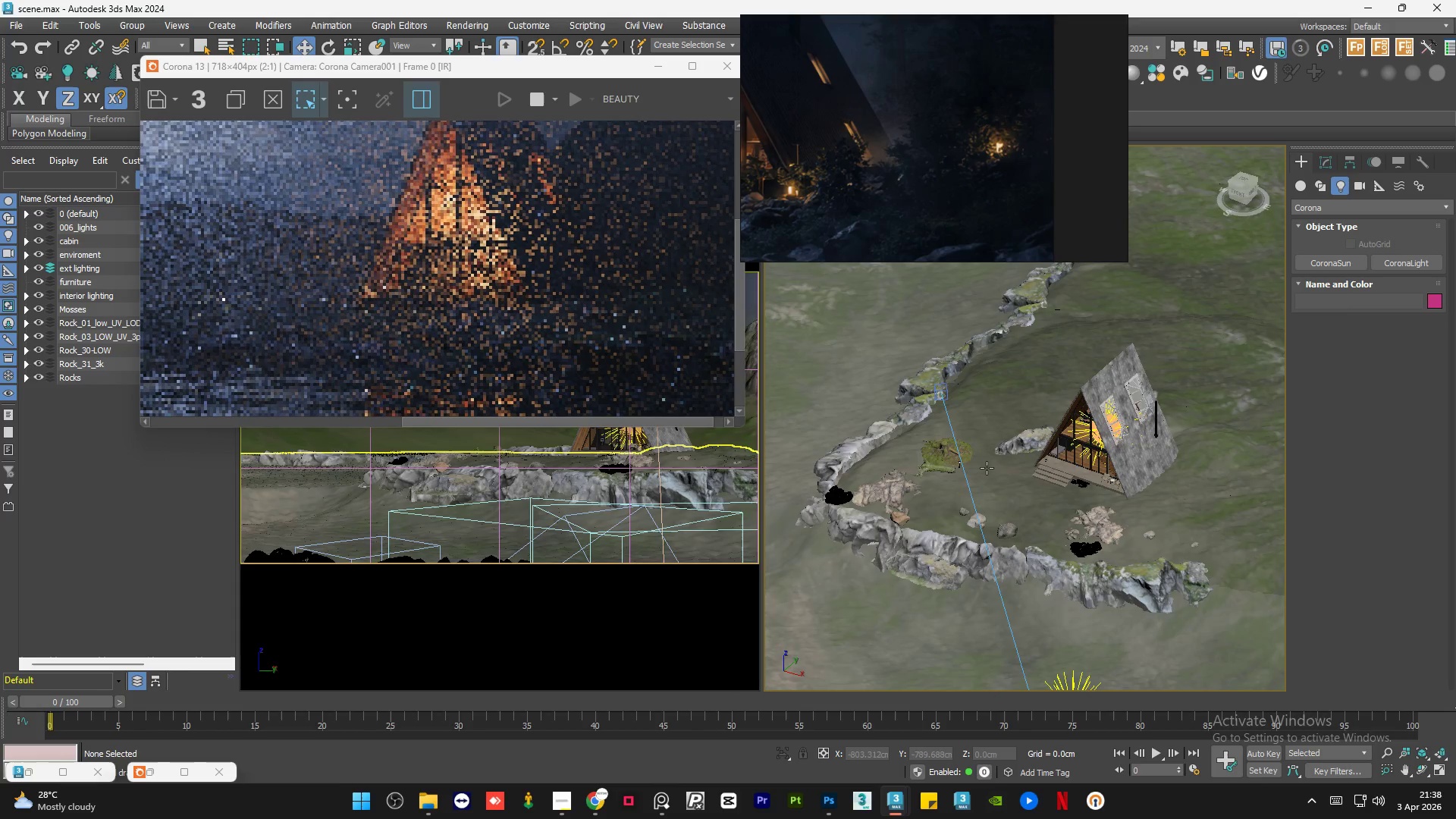 
scroll: coordinate [964, 463], scroll_direction: up, amount: 6.0
 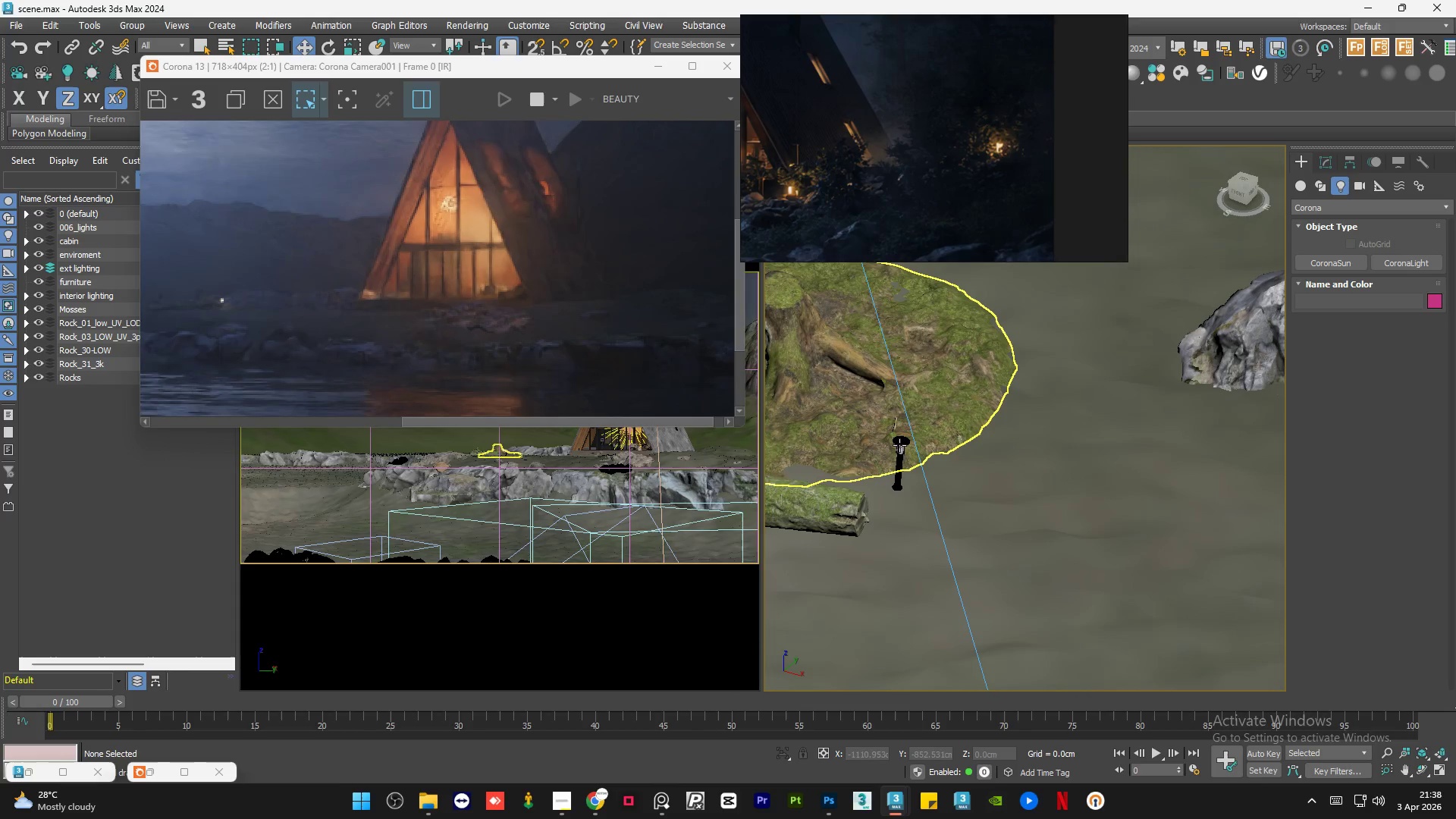 
left_click([902, 445])
 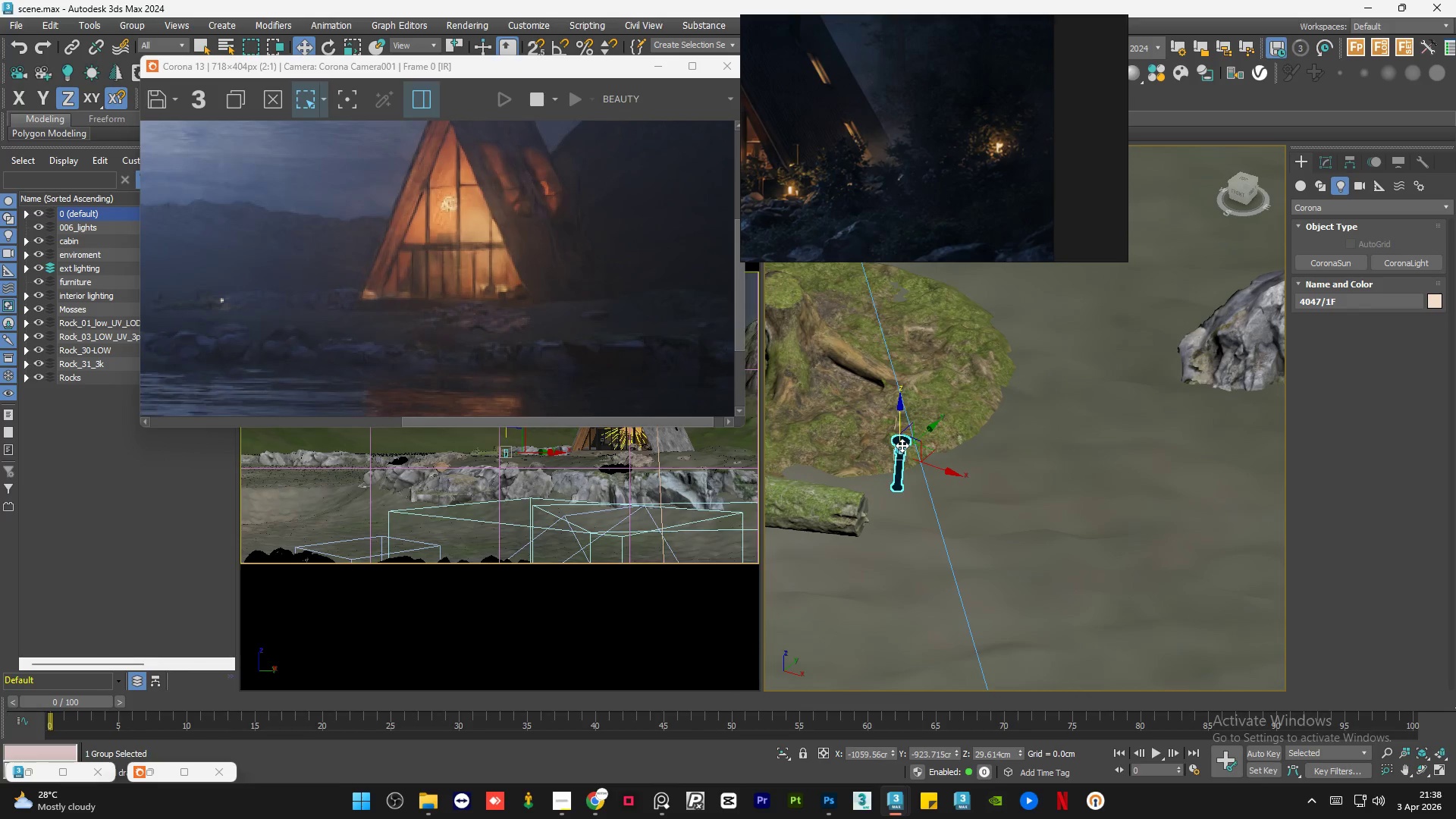 
scroll: coordinate [877, 470], scroll_direction: down, amount: 4.0
 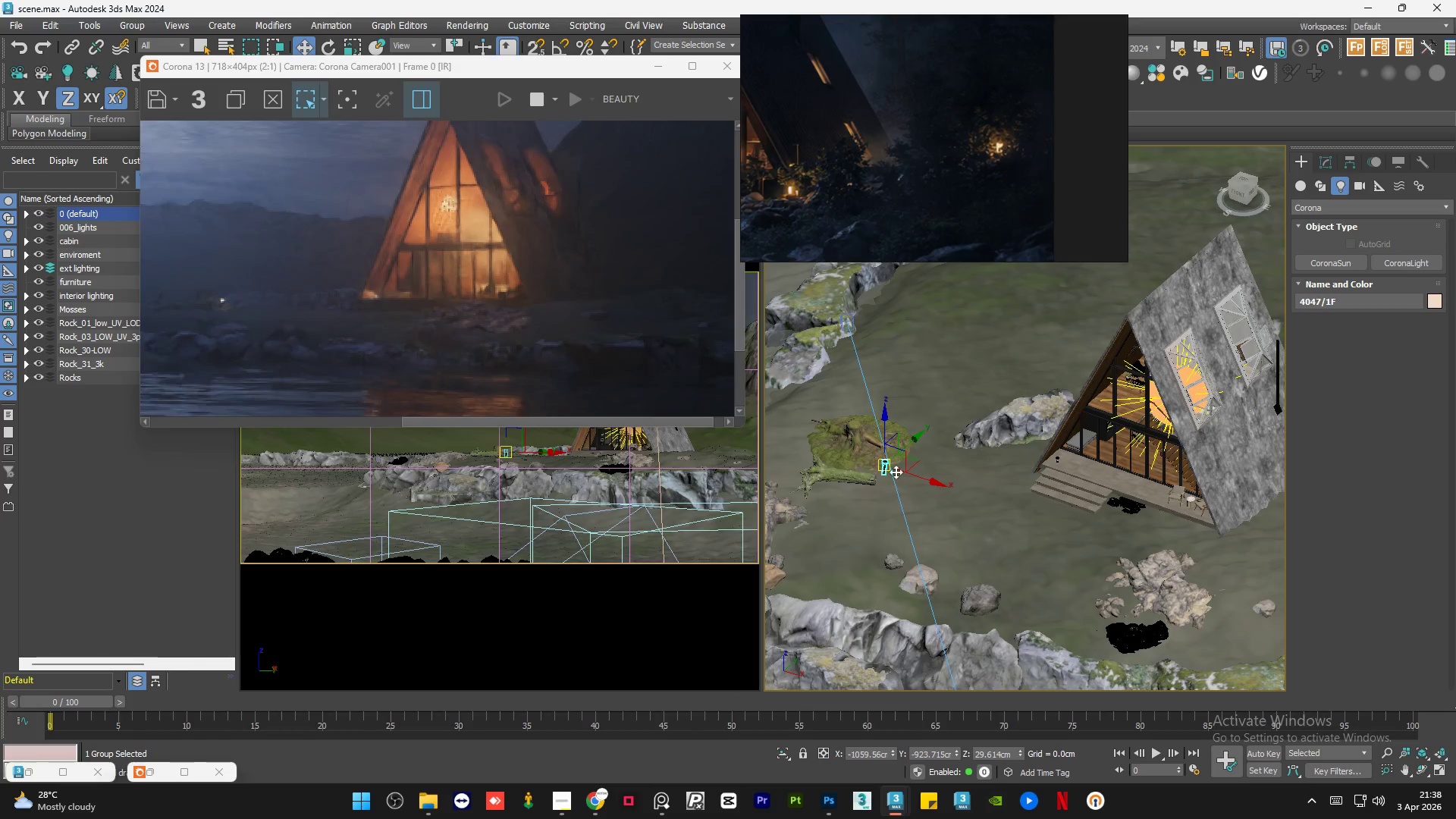 
hold_key(key=ShiftLeft, duration=1.5)
left_click_drag(start_coordinate=[912, 473], to_coordinate=[1041, 517])
 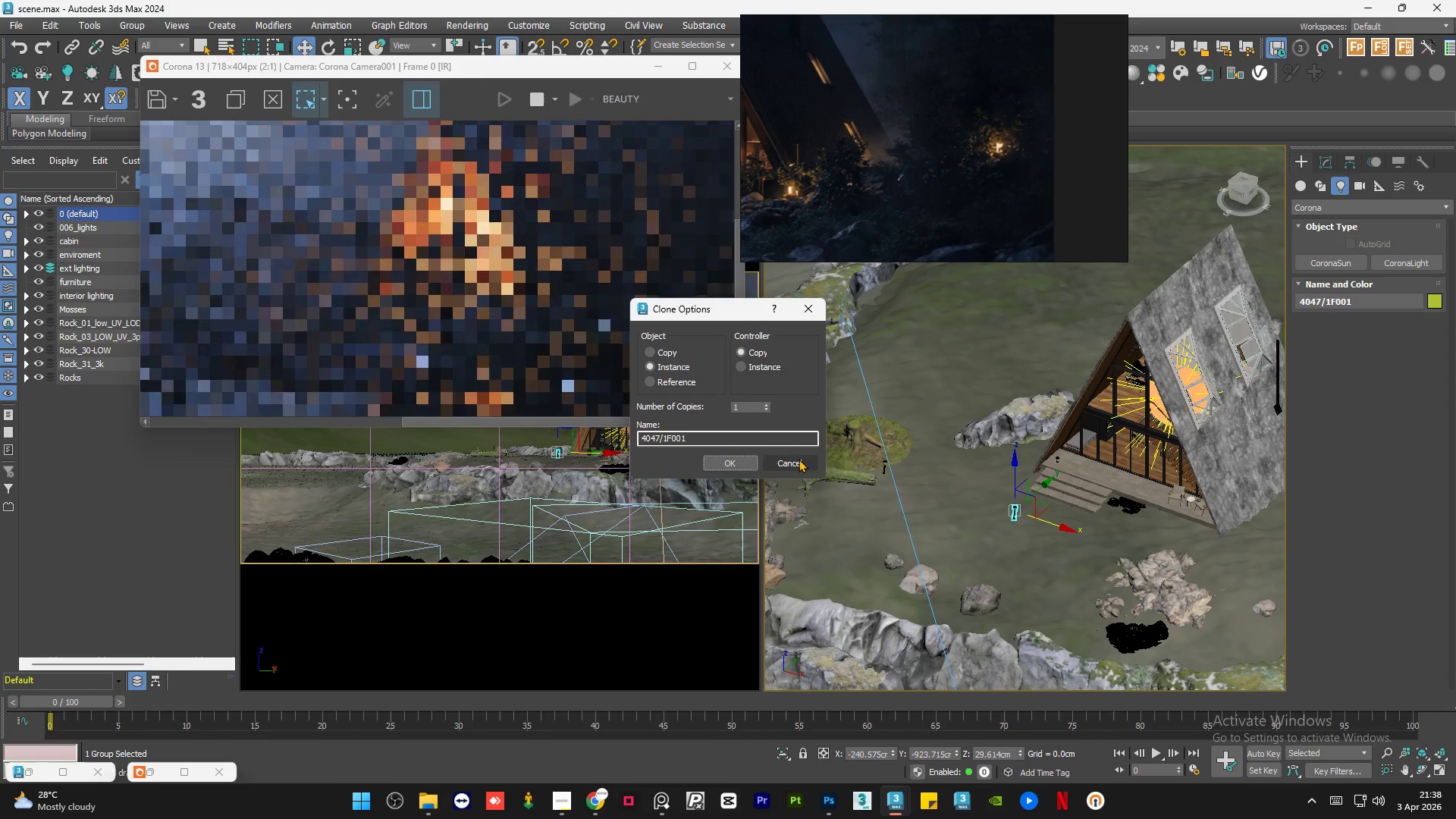 
hold_key(key=ShiftLeft, duration=1.41)
 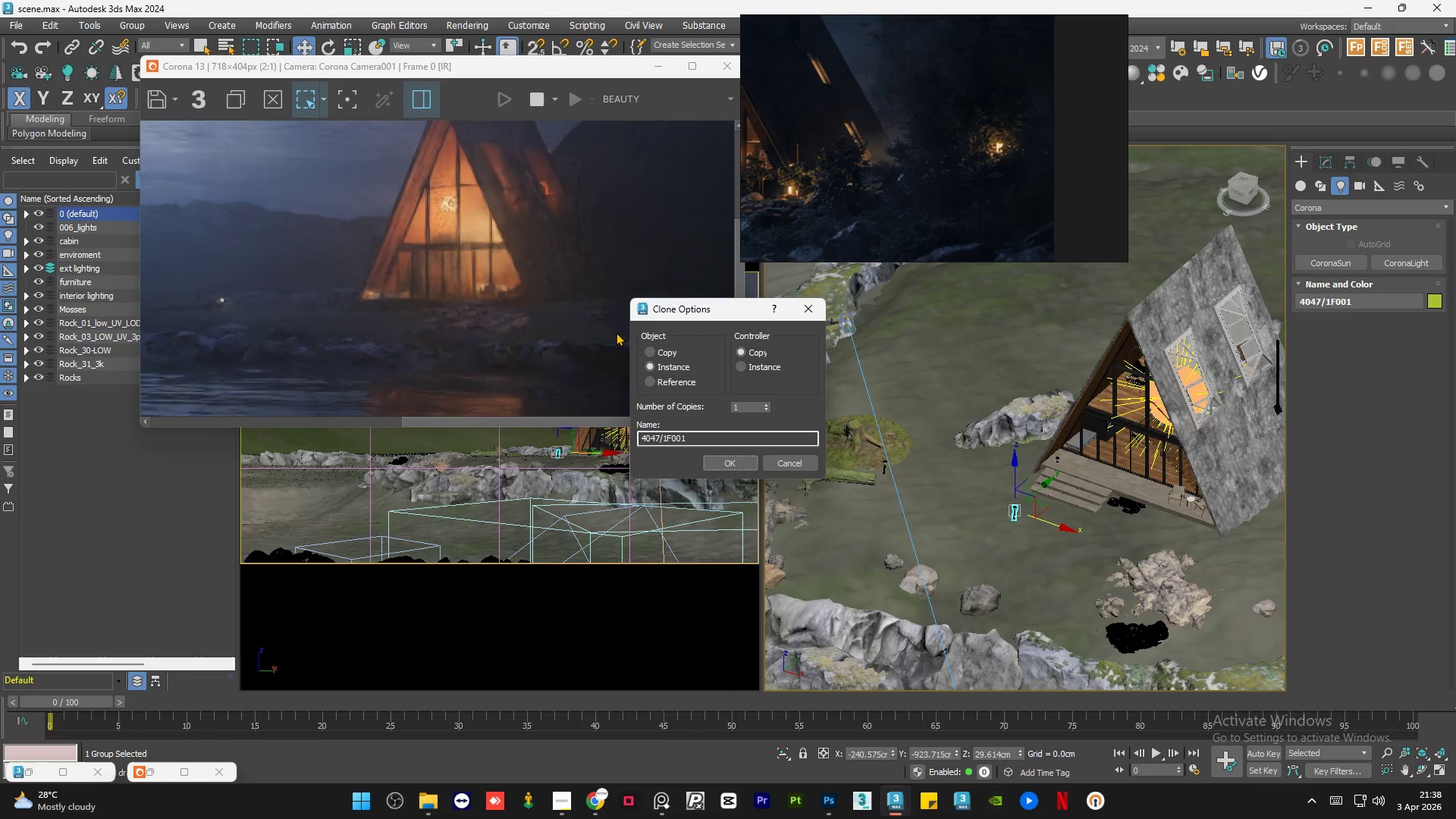 
double_click([653, 348])
 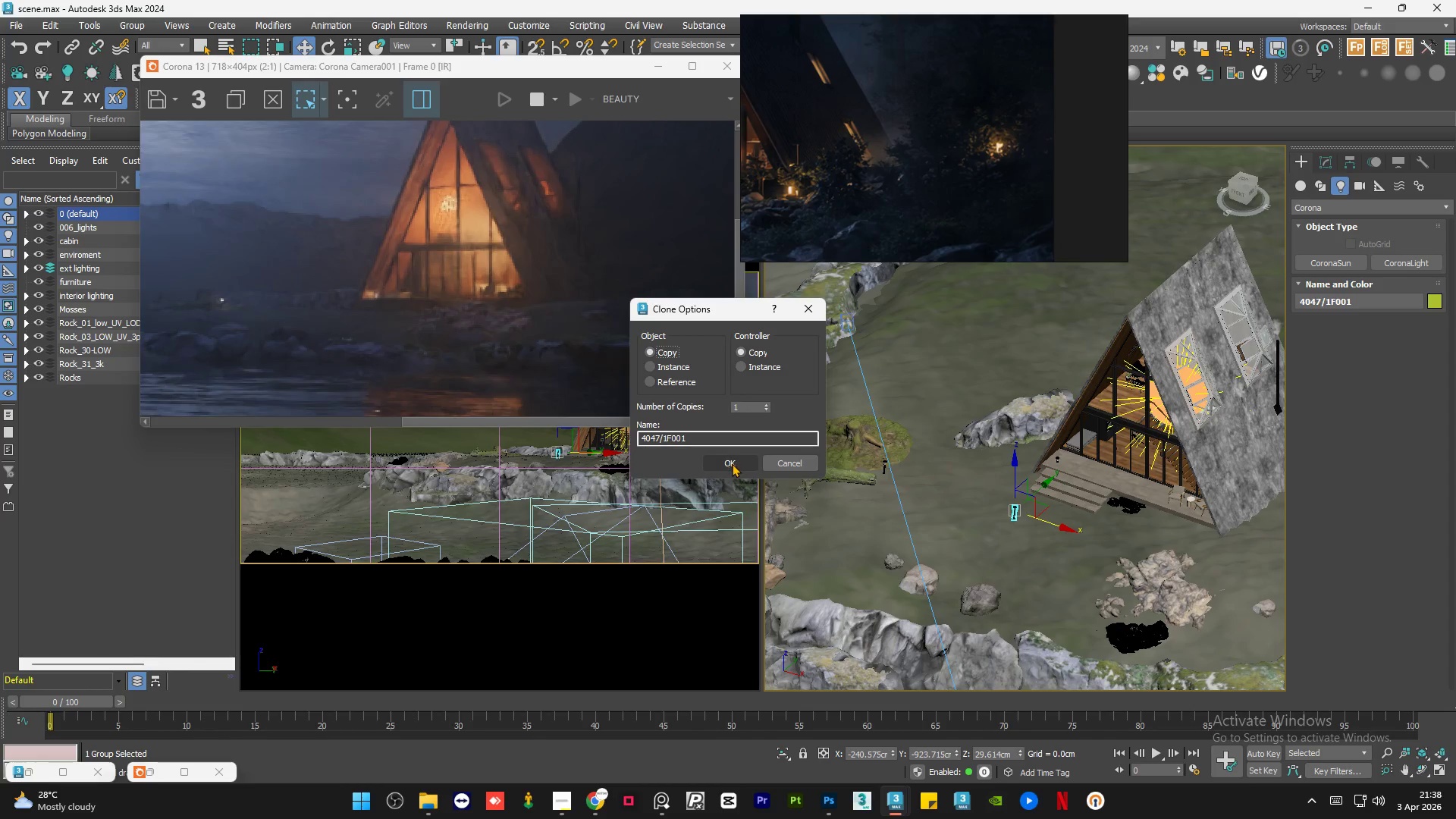 
left_click([730, 458])
 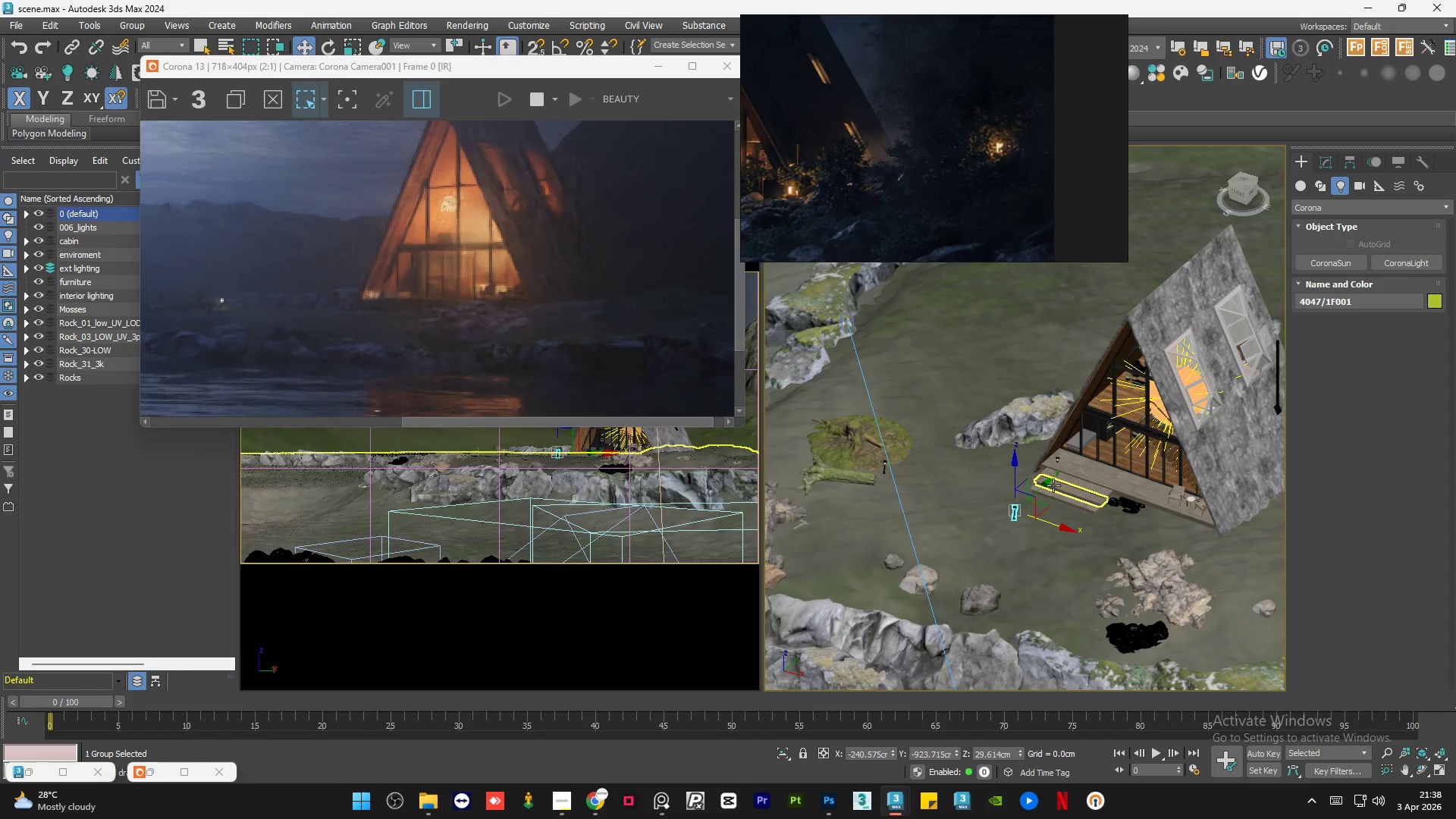 
left_click_drag(start_coordinate=[1047, 485], to_coordinate=[925, 619])
 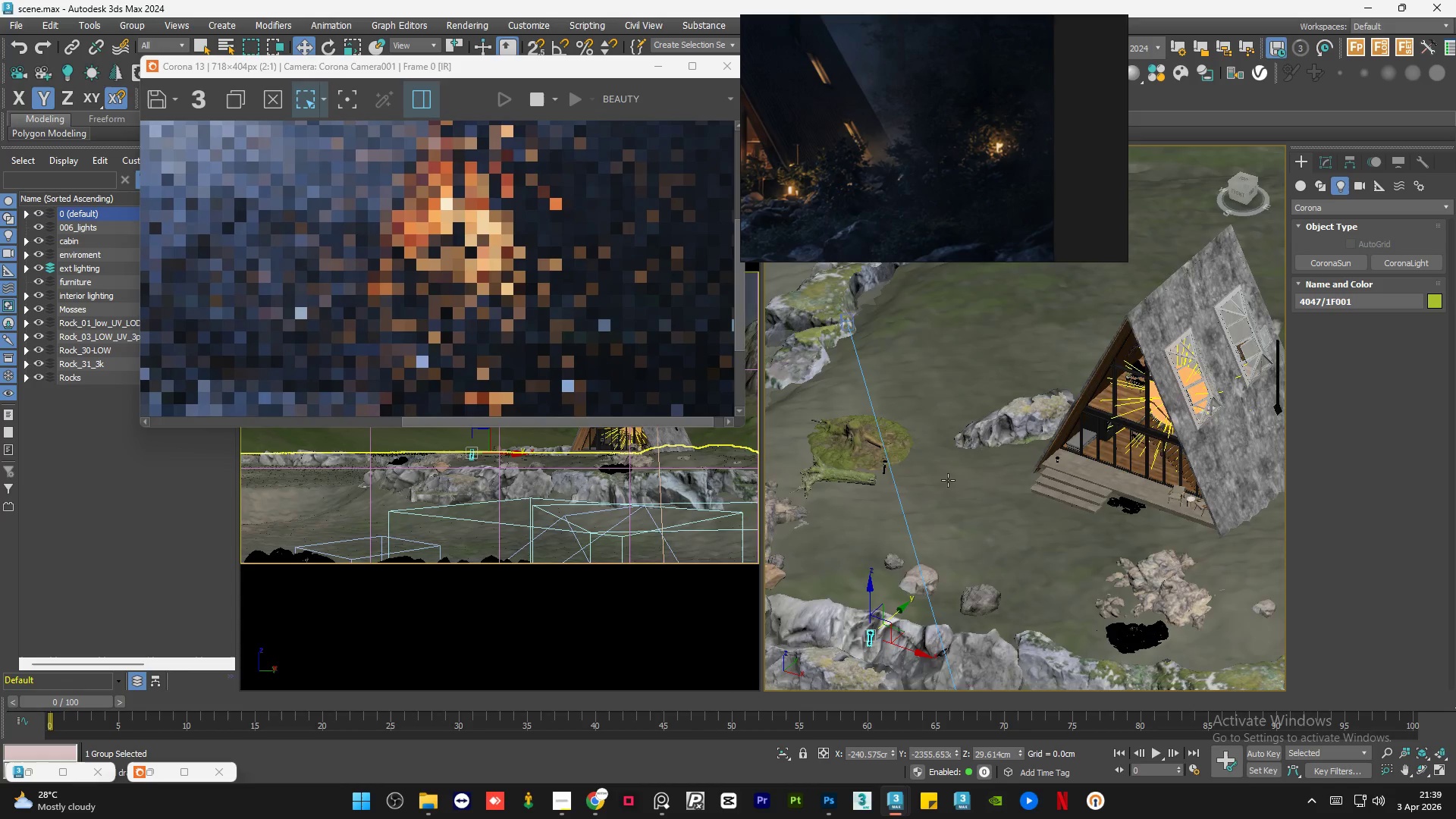 
scroll: coordinate [1048, 404], scroll_direction: up, amount: 5.0
 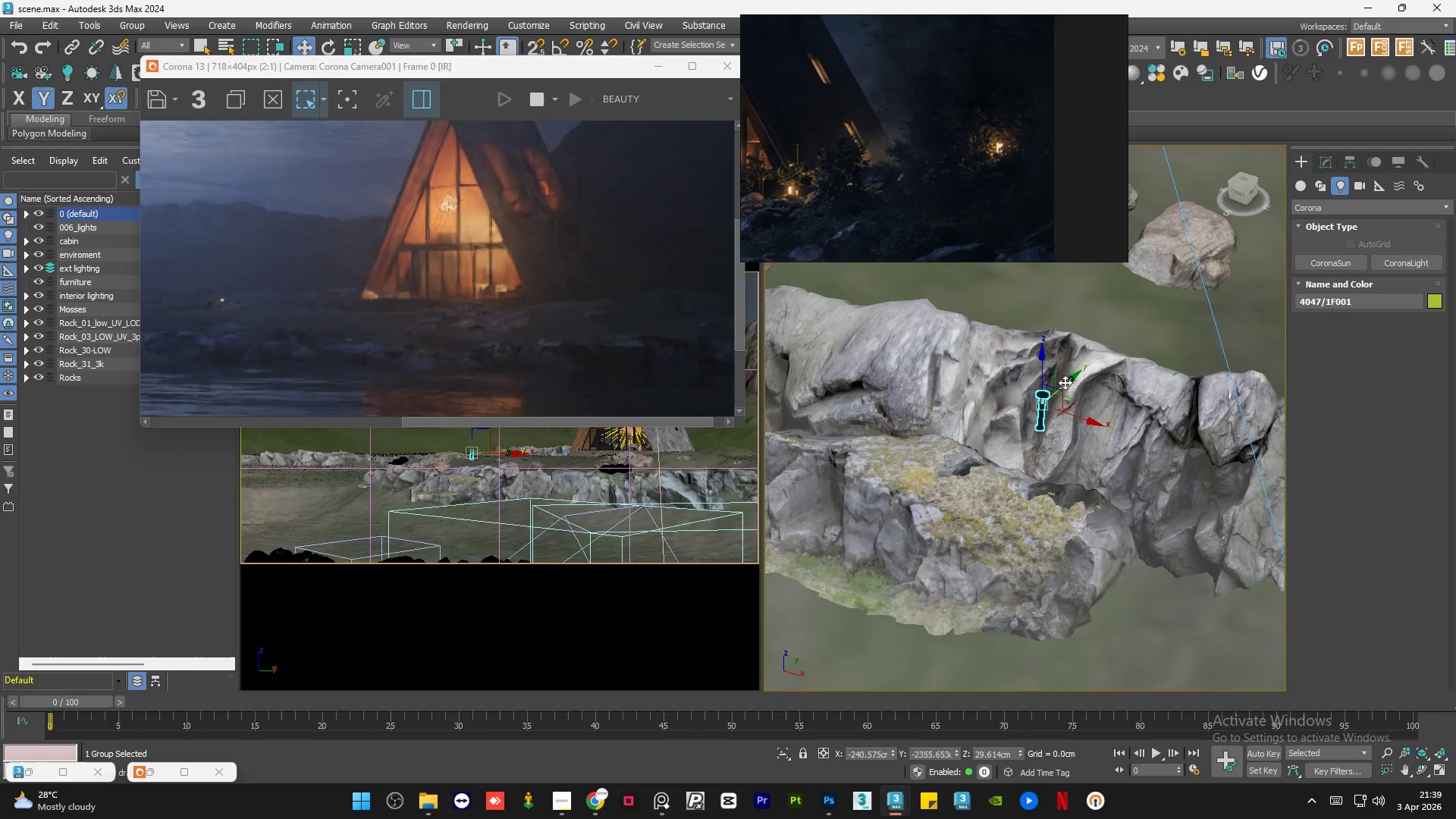 
left_click_drag(start_coordinate=[1065, 381], to_coordinate=[927, 535])
 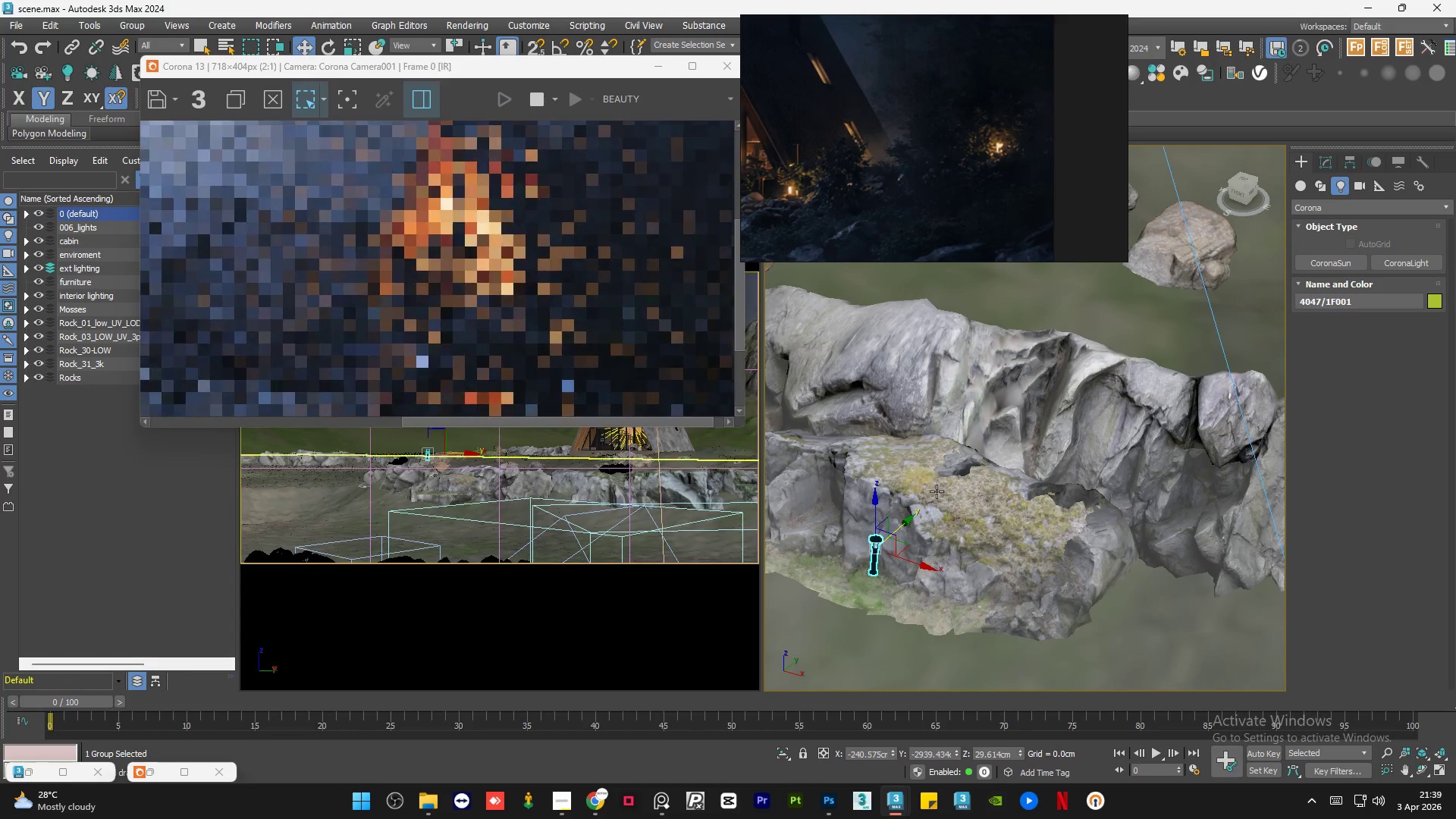 
scroll: coordinate [937, 491], scroll_direction: down, amount: 3.0
 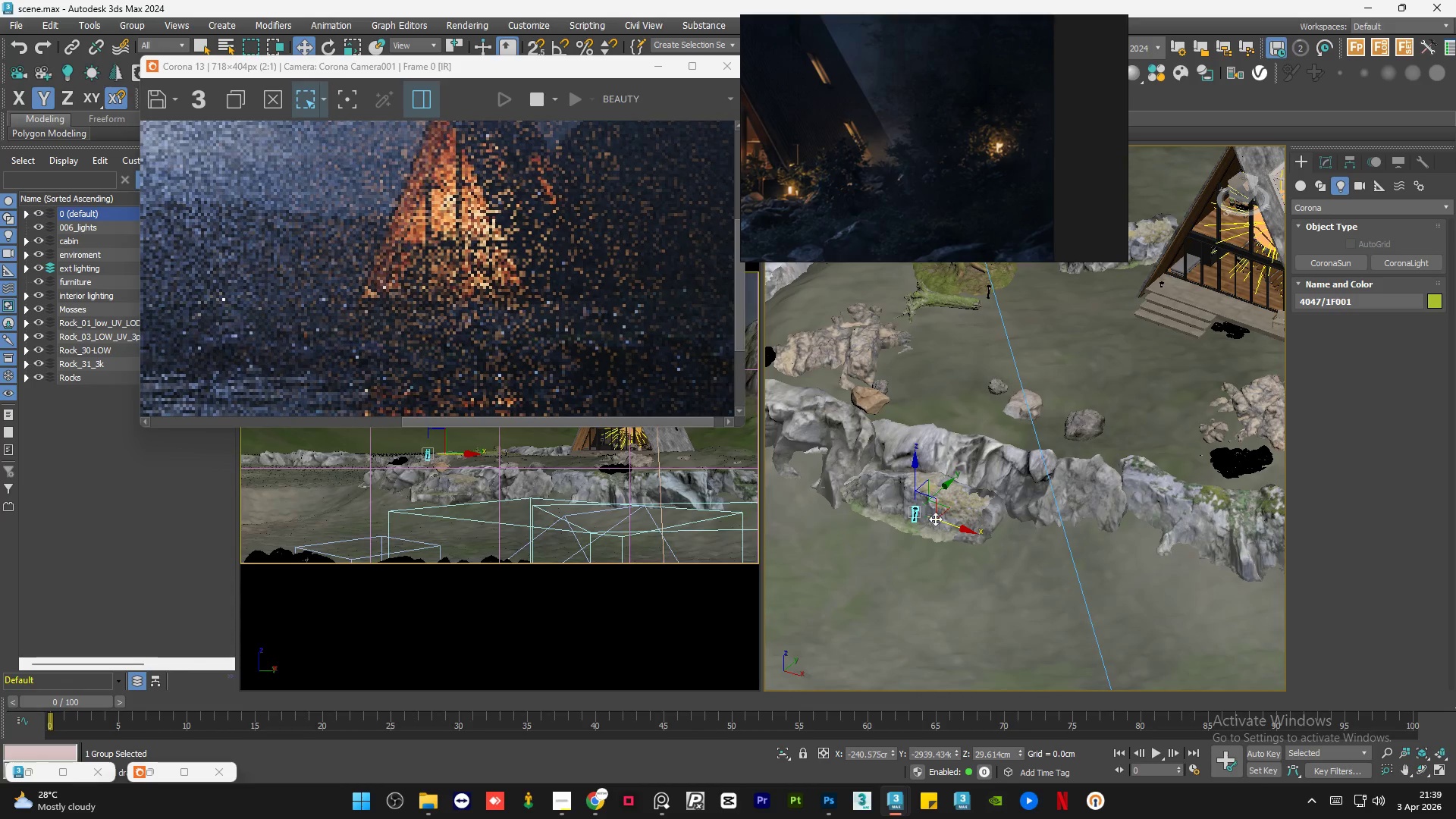 
left_click_drag(start_coordinate=[940, 519], to_coordinate=[1175, 586])
 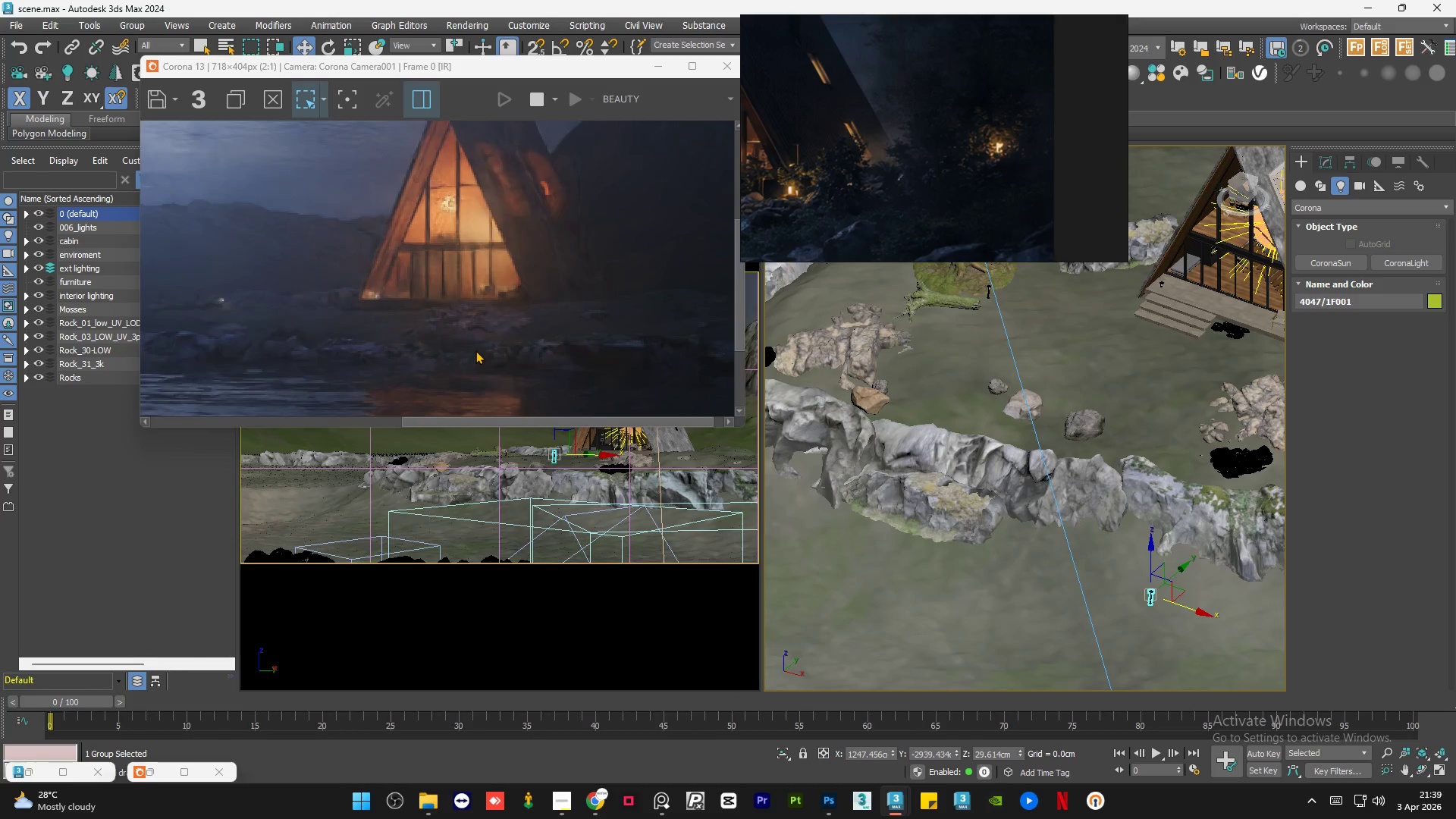 
scroll: coordinate [416, 326], scroll_direction: down, amount: 1.0
 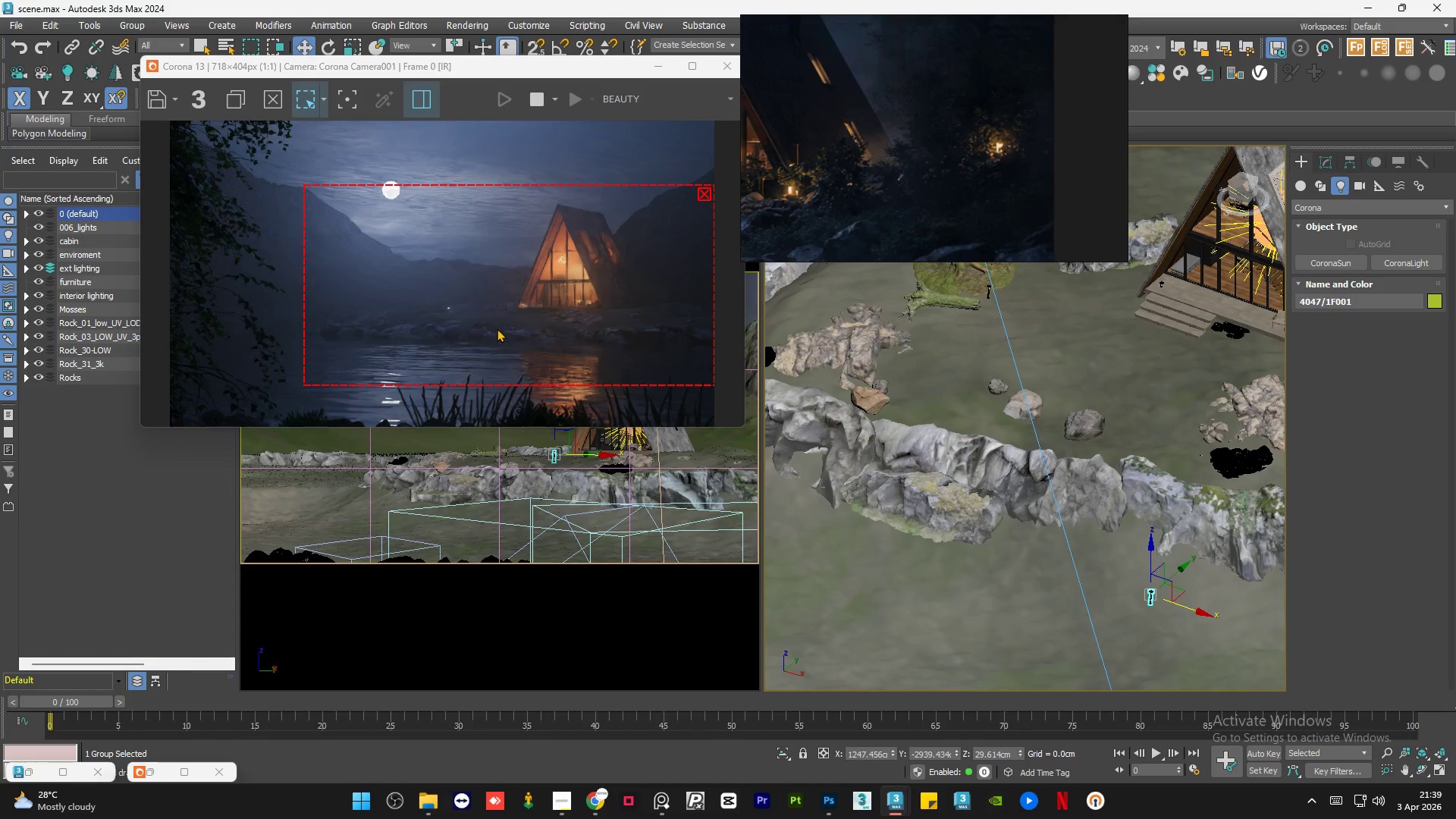 
scroll: coordinate [510, 315], scroll_direction: up, amount: 2.0
 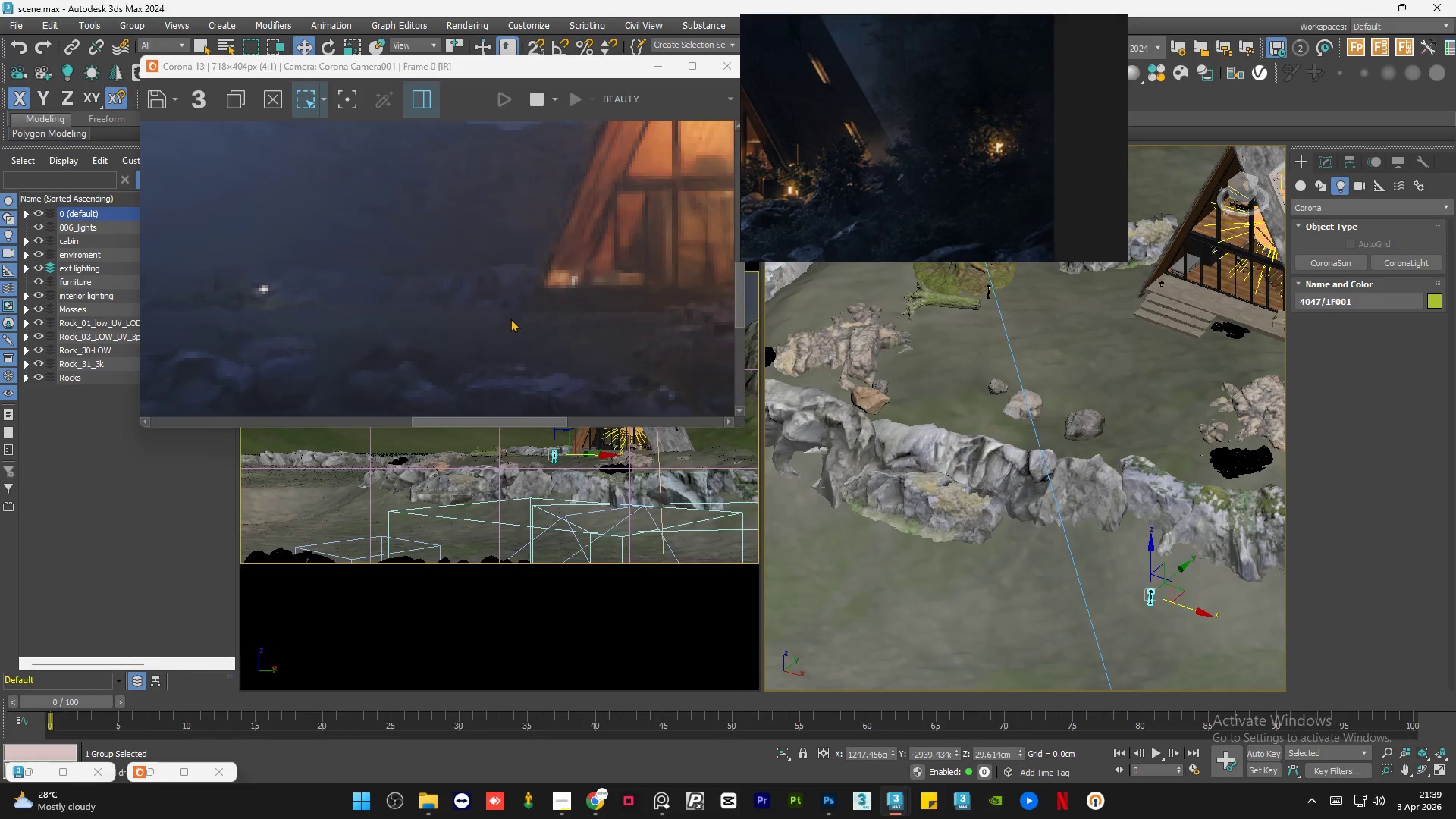 
scroll: coordinate [510, 320], scroll_direction: down, amount: 1.0
 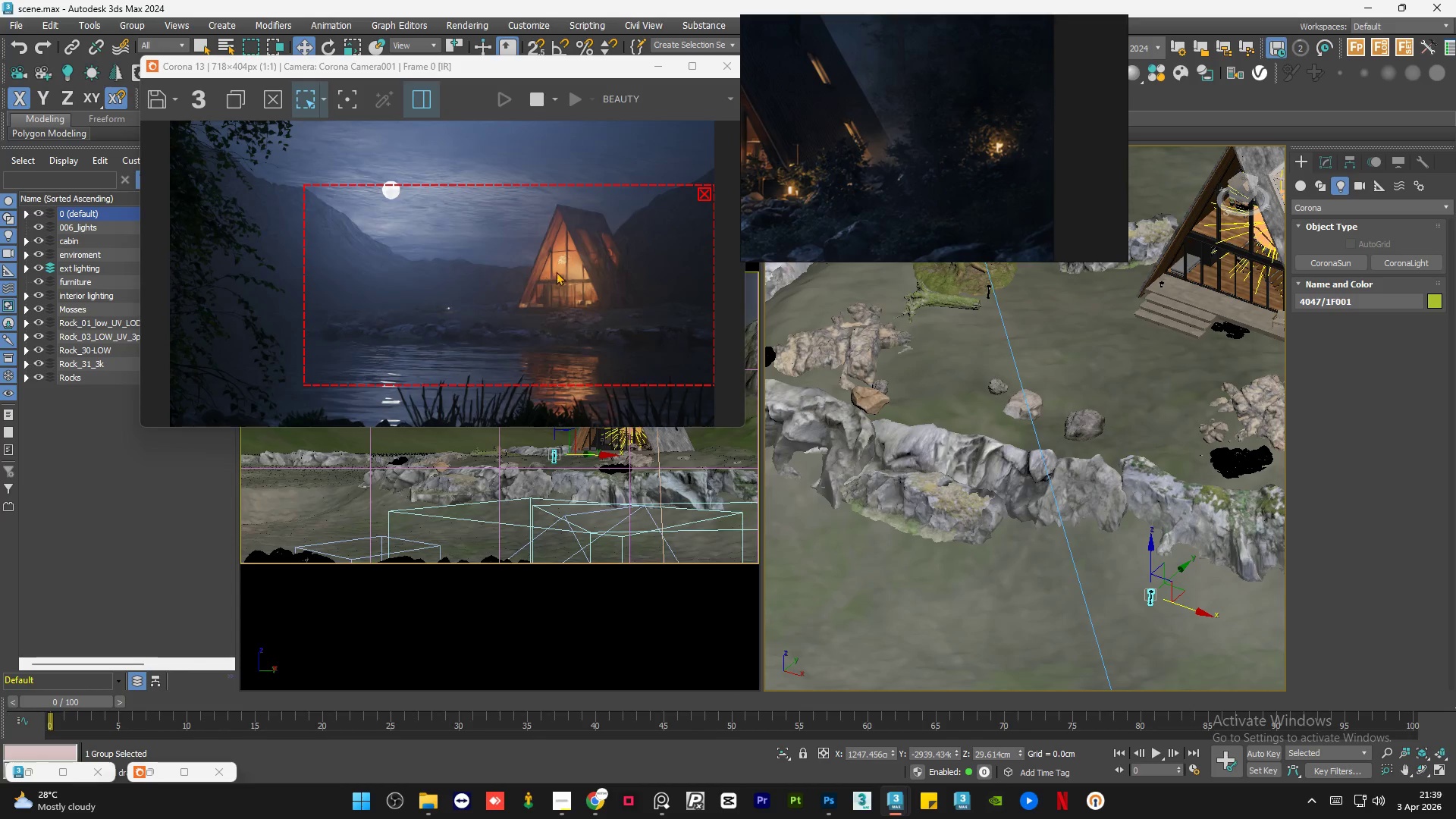 
scroll: coordinate [601, 312], scroll_direction: up, amount: 1.0
 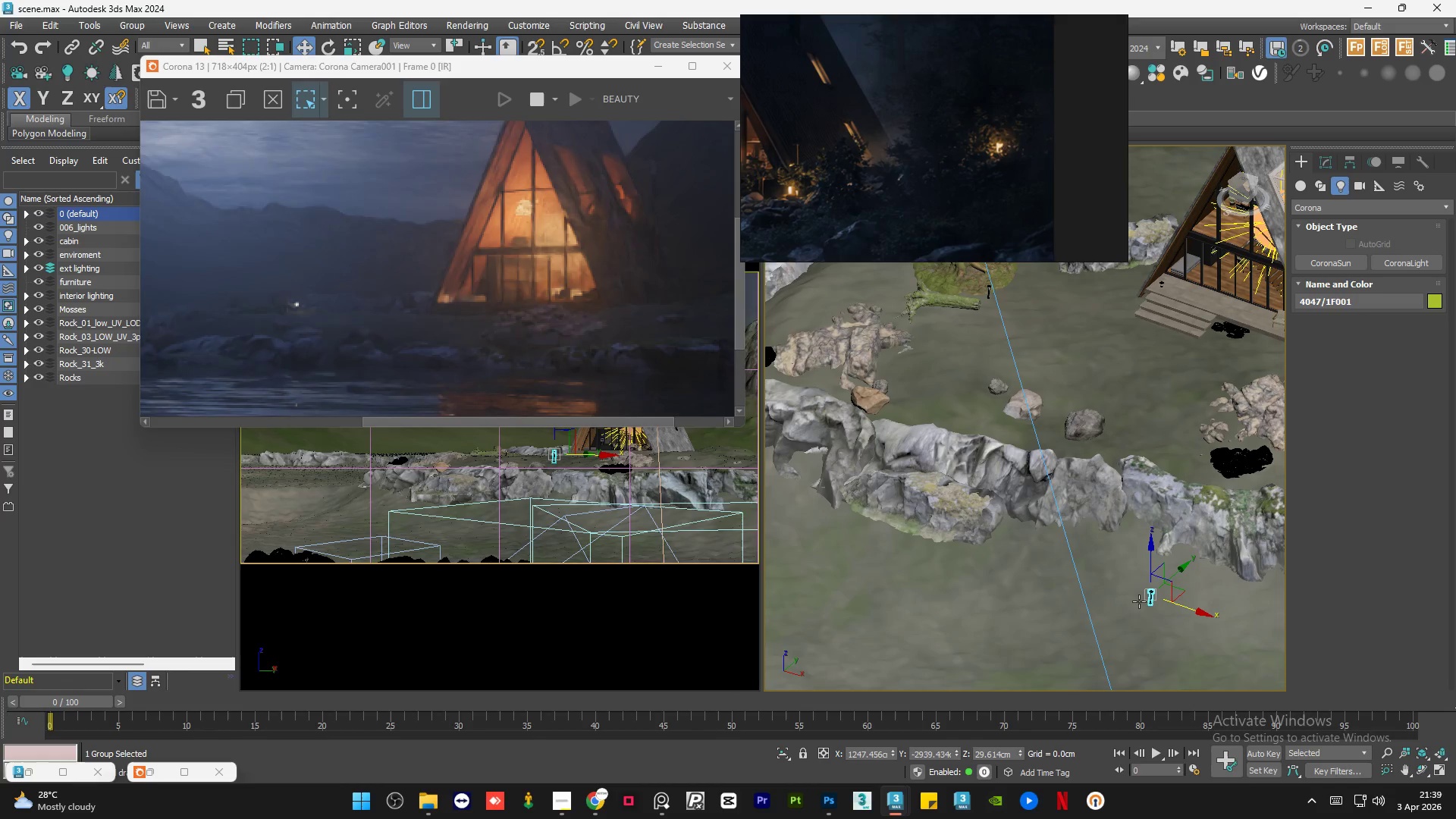 
left_click([648, 69])
 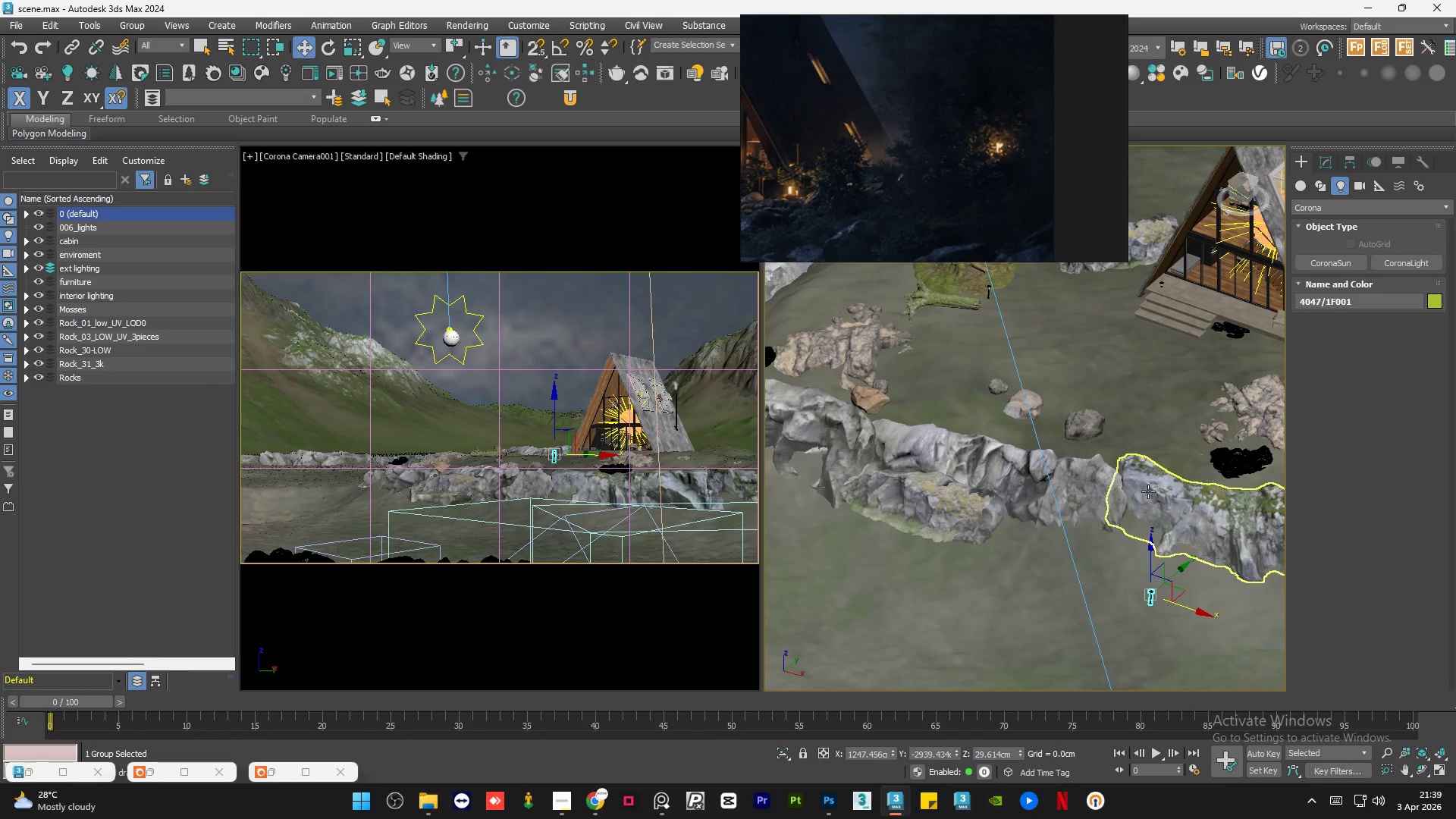 
hold_key(key=AltLeft, duration=0.89)
 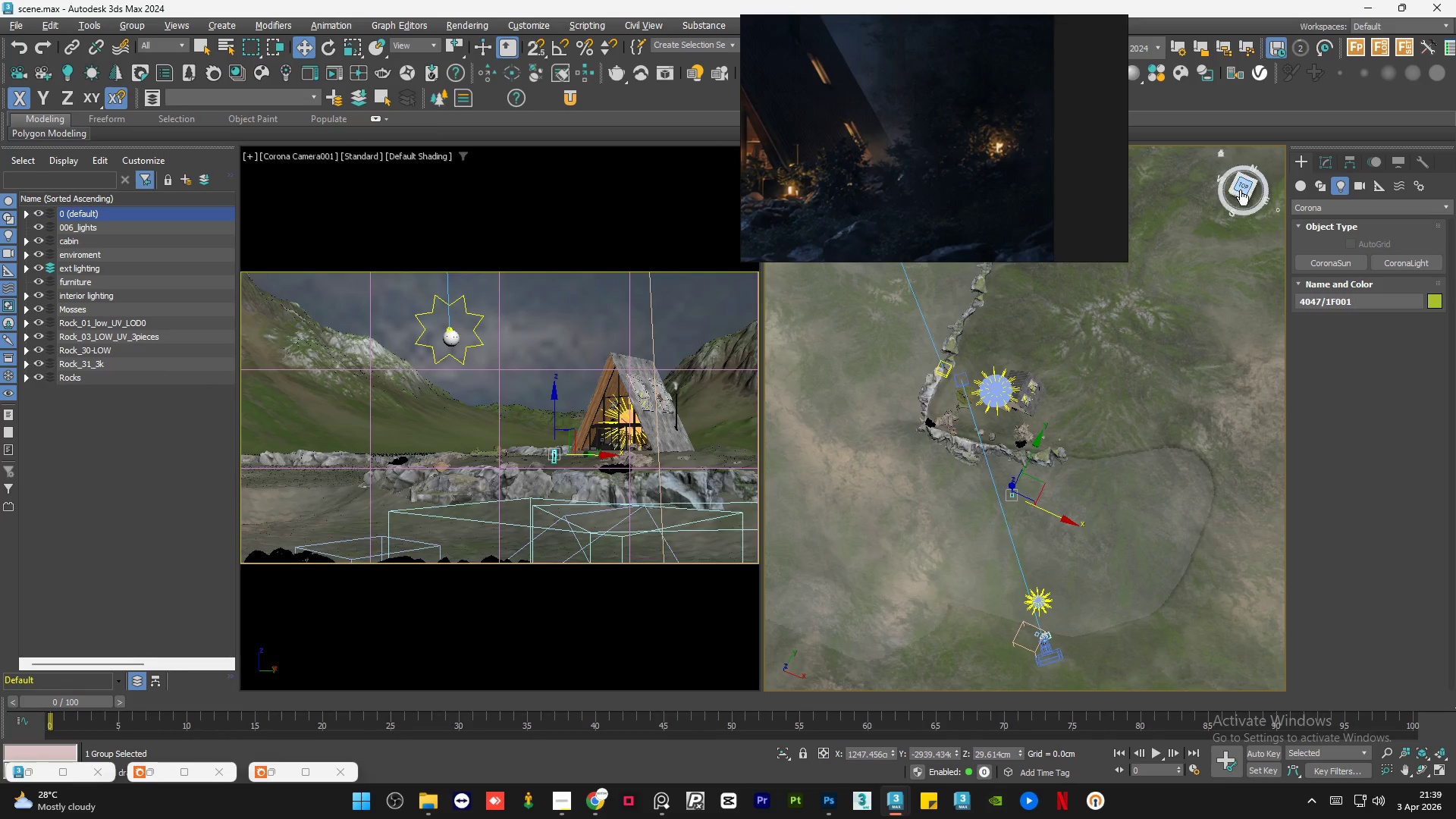 
scroll: coordinate [968, 472], scroll_direction: down, amount: 5.0
 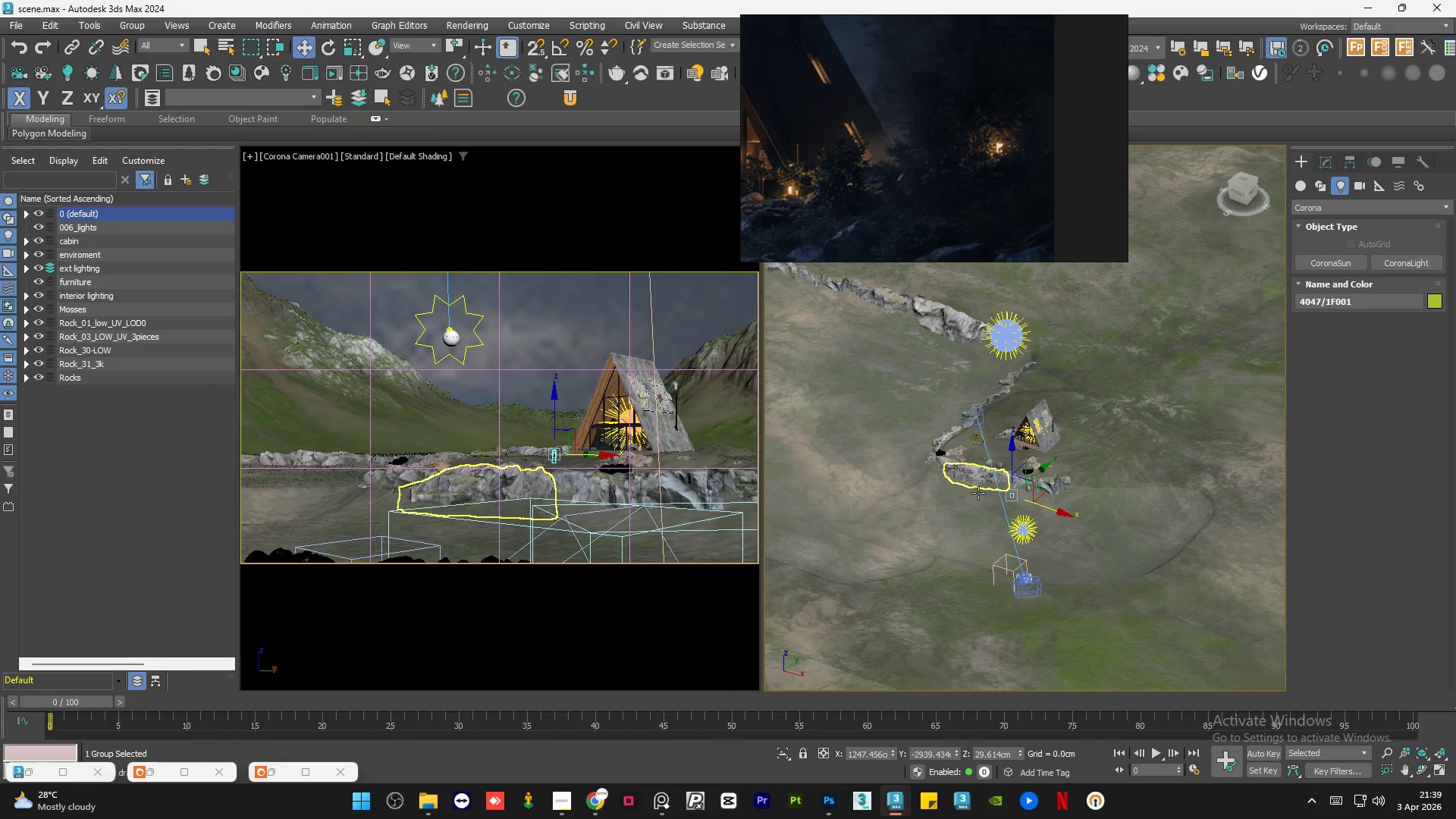 
left_click([1242, 188])
 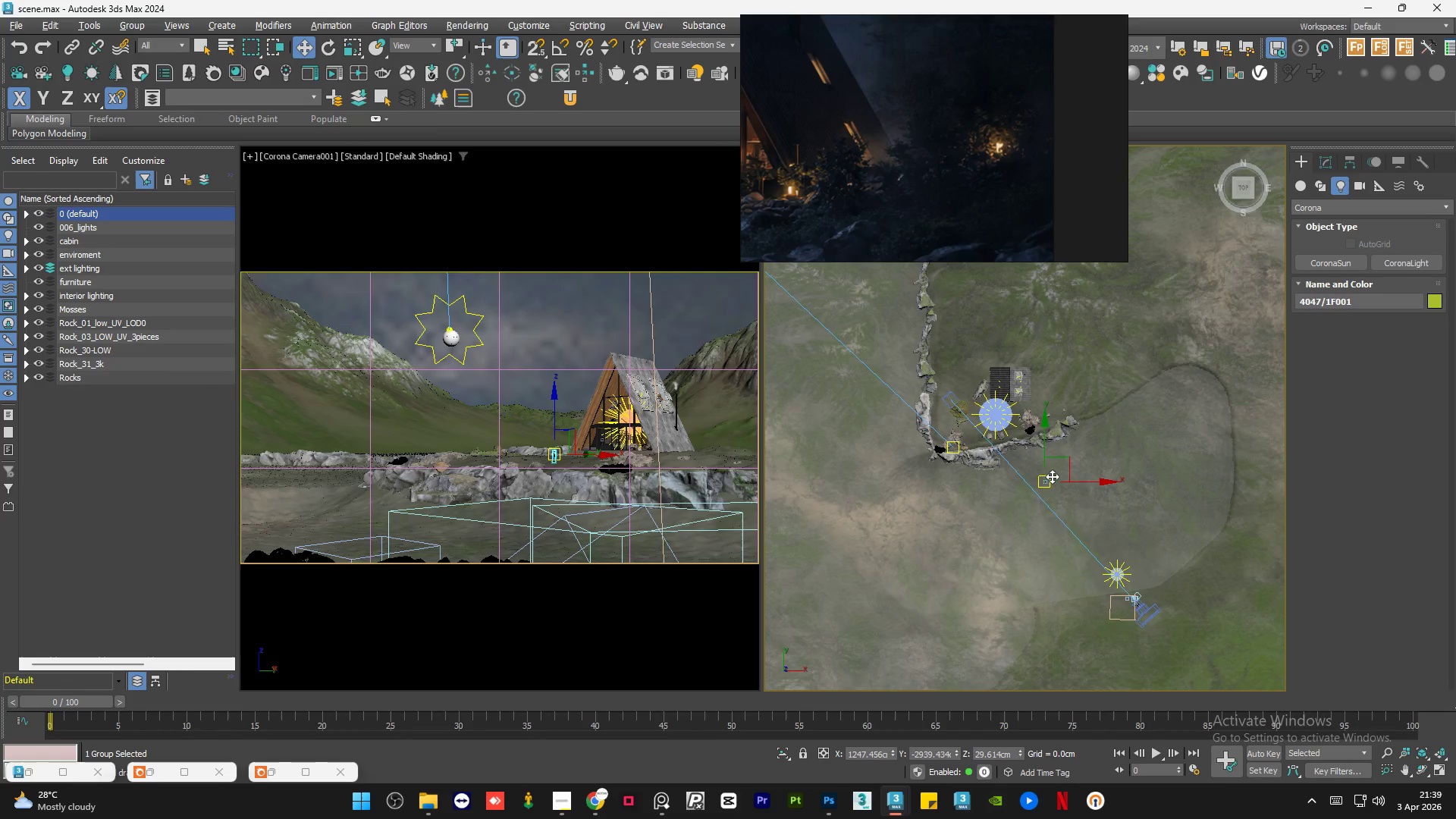 
left_click_drag(start_coordinate=[1068, 459], to_coordinate=[1152, 573])
 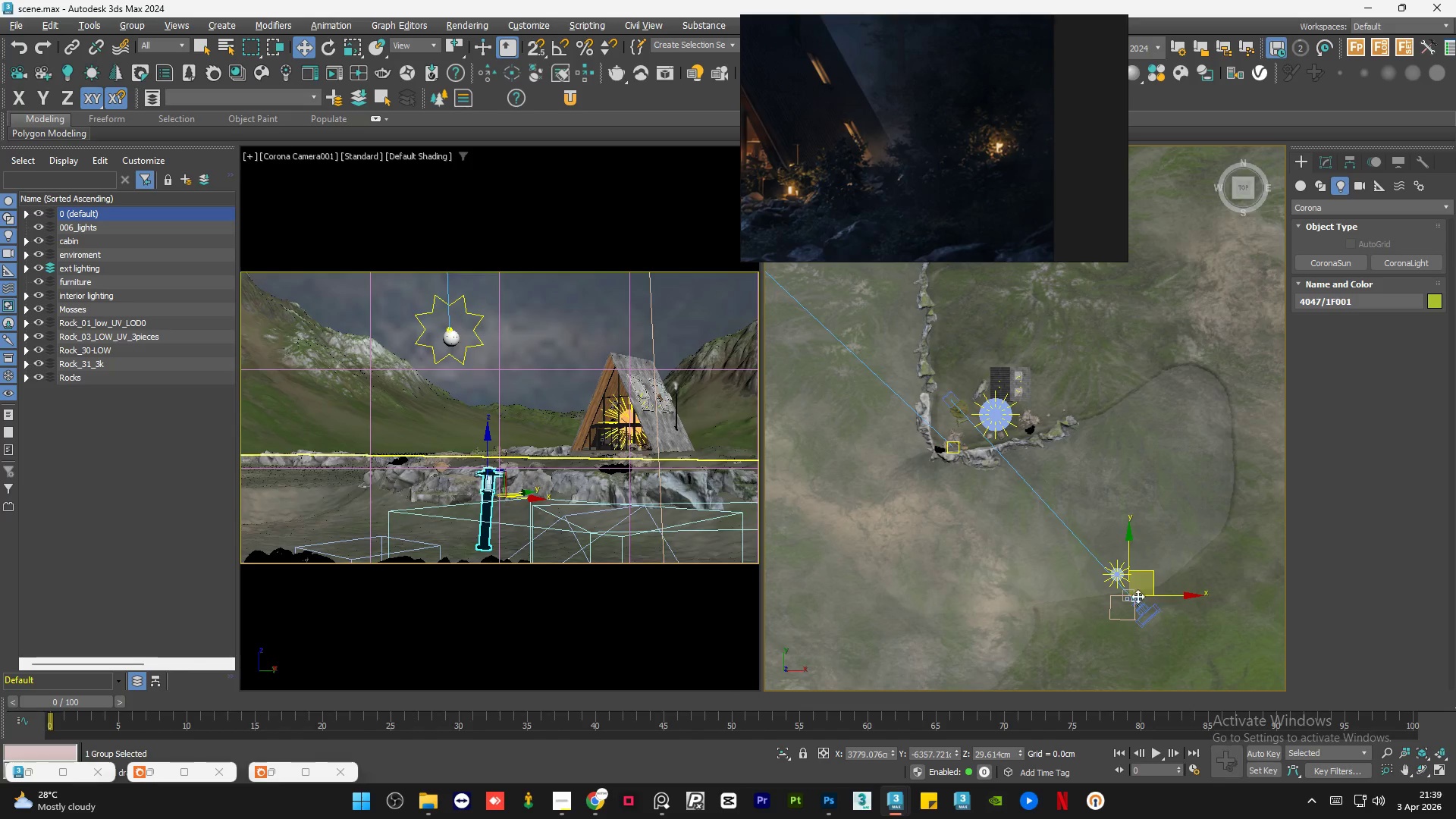 
scroll: coordinate [1148, 617], scroll_direction: up, amount: 15.0
 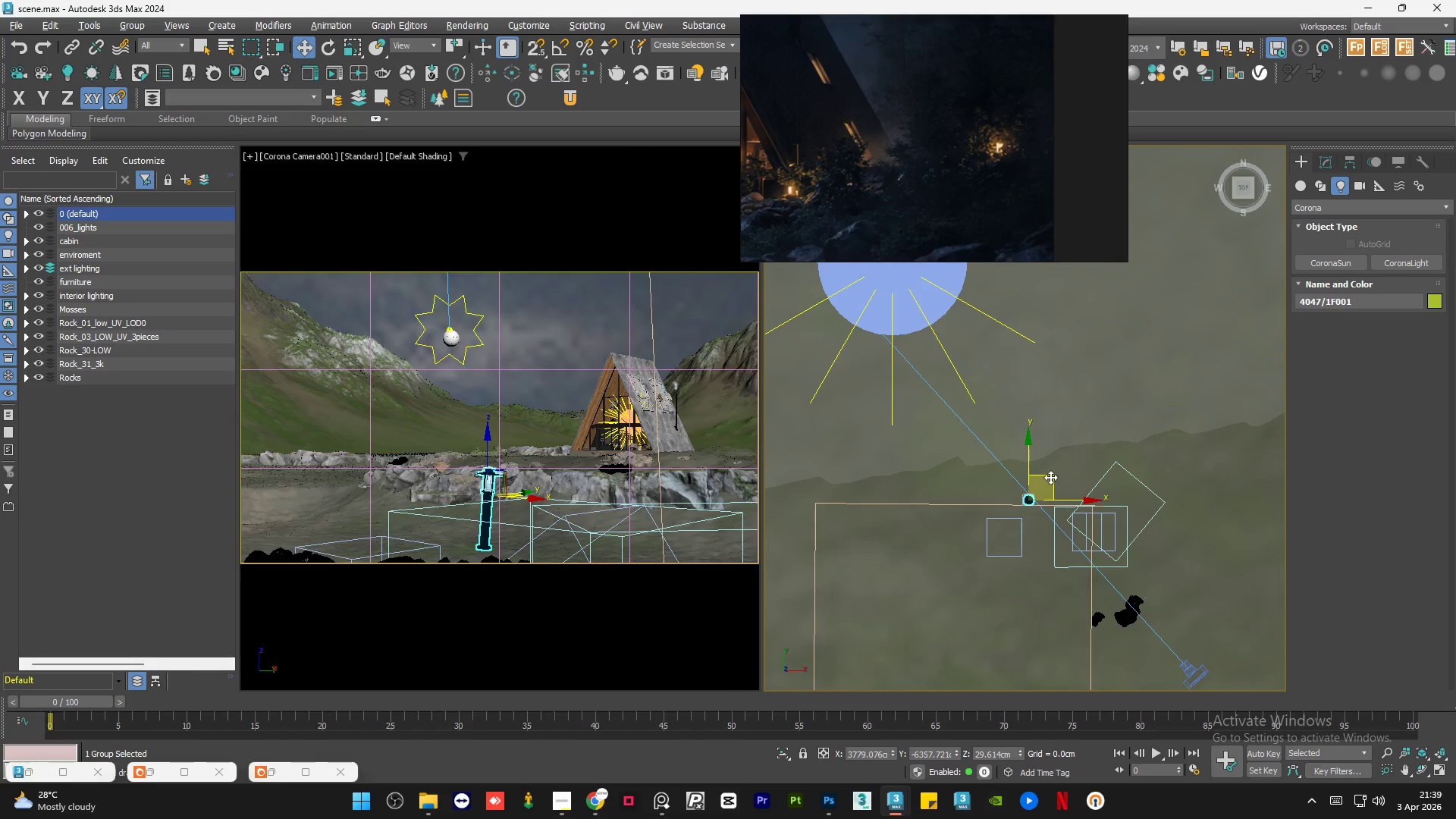 
left_click_drag(start_coordinate=[1050, 475], to_coordinate=[1172, 602])
 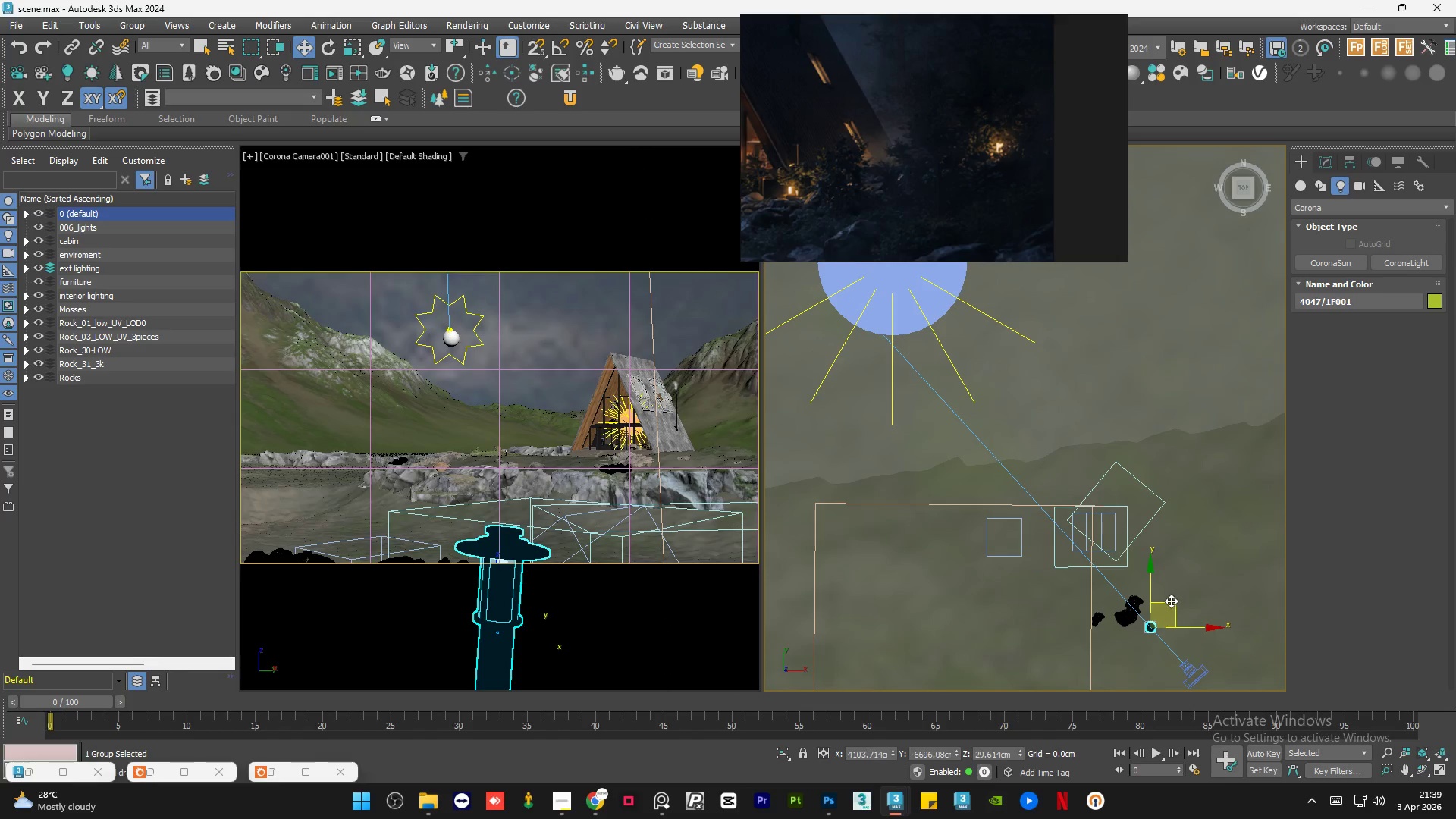 
hold_key(key=AltLeft, duration=1.03)
scroll: coordinate [1070, 535], scroll_direction: up, amount: 1.0
 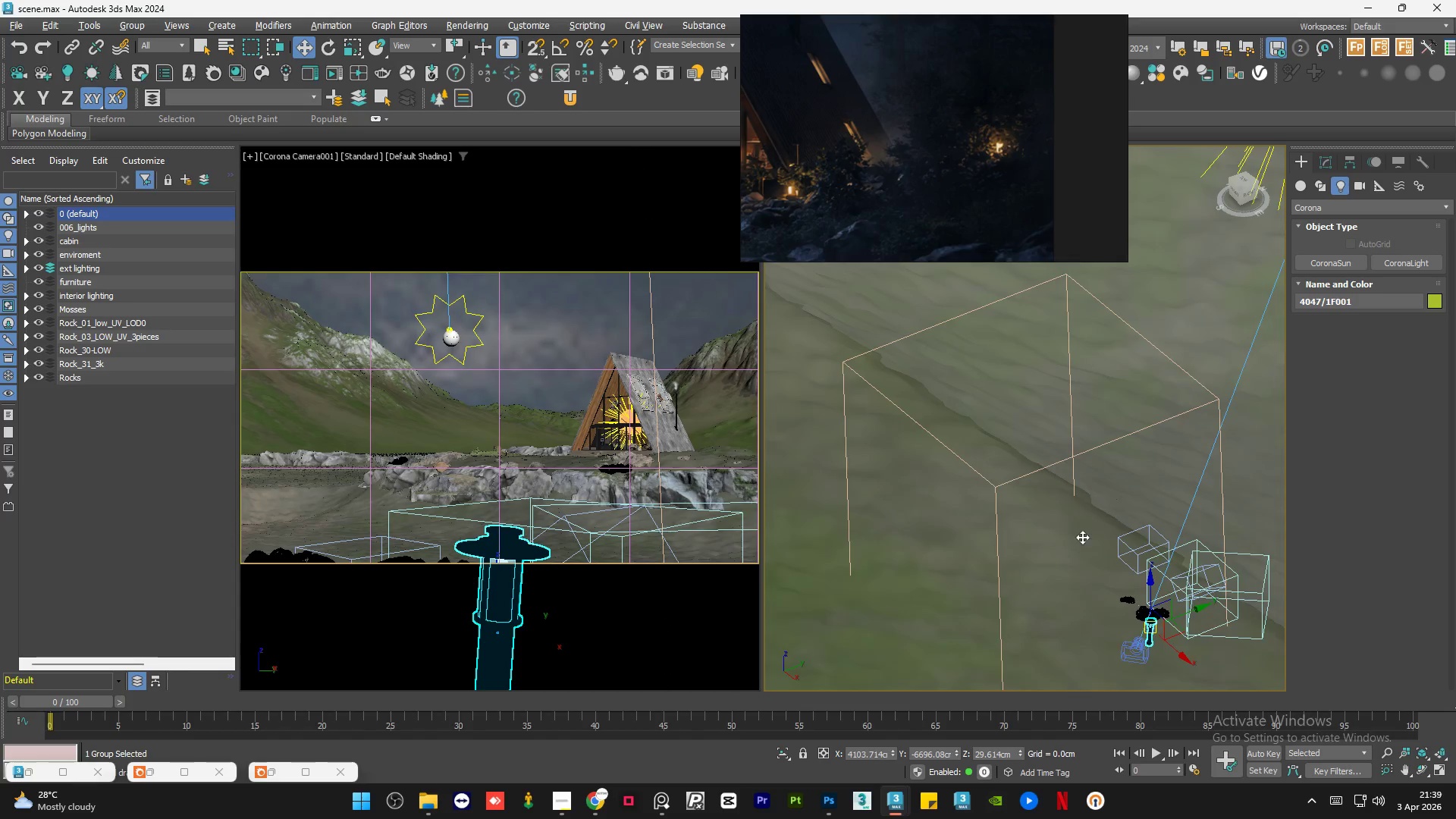 
left_click_drag(start_coordinate=[1159, 600], to_coordinate=[1160, 587])
 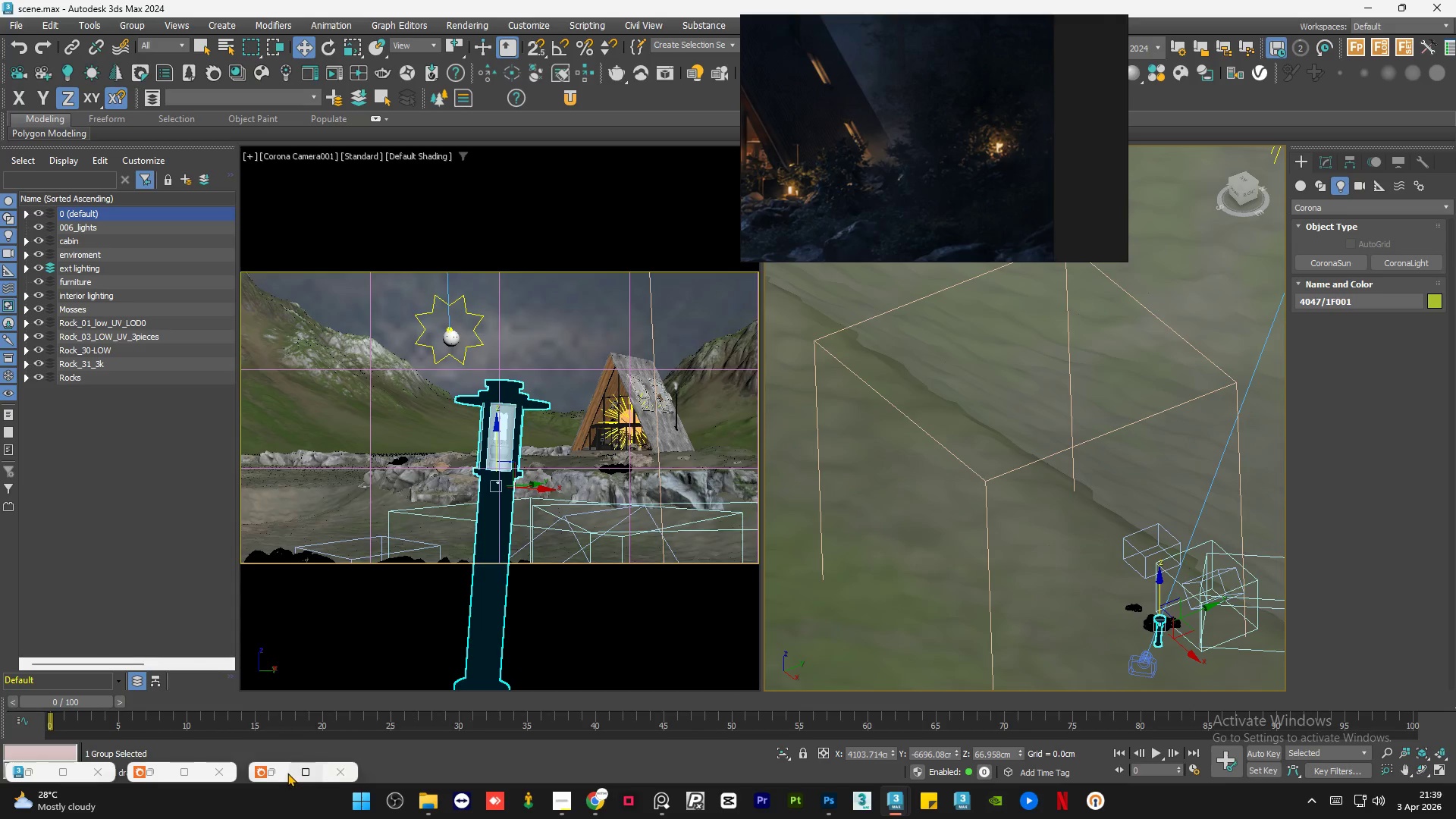 
left_click([283, 774])
 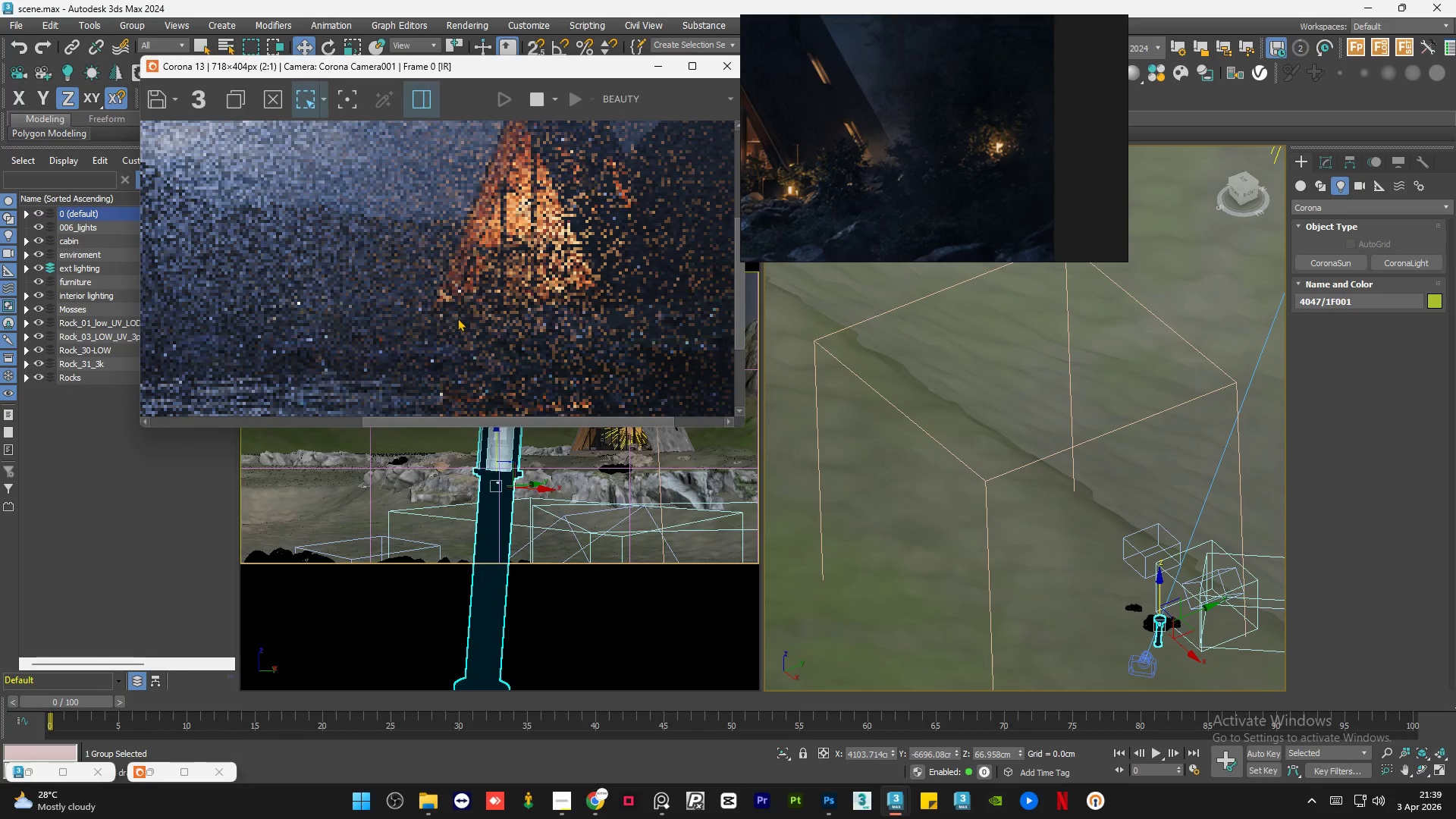 
scroll: coordinate [463, 312], scroll_direction: down, amount: 2.0
 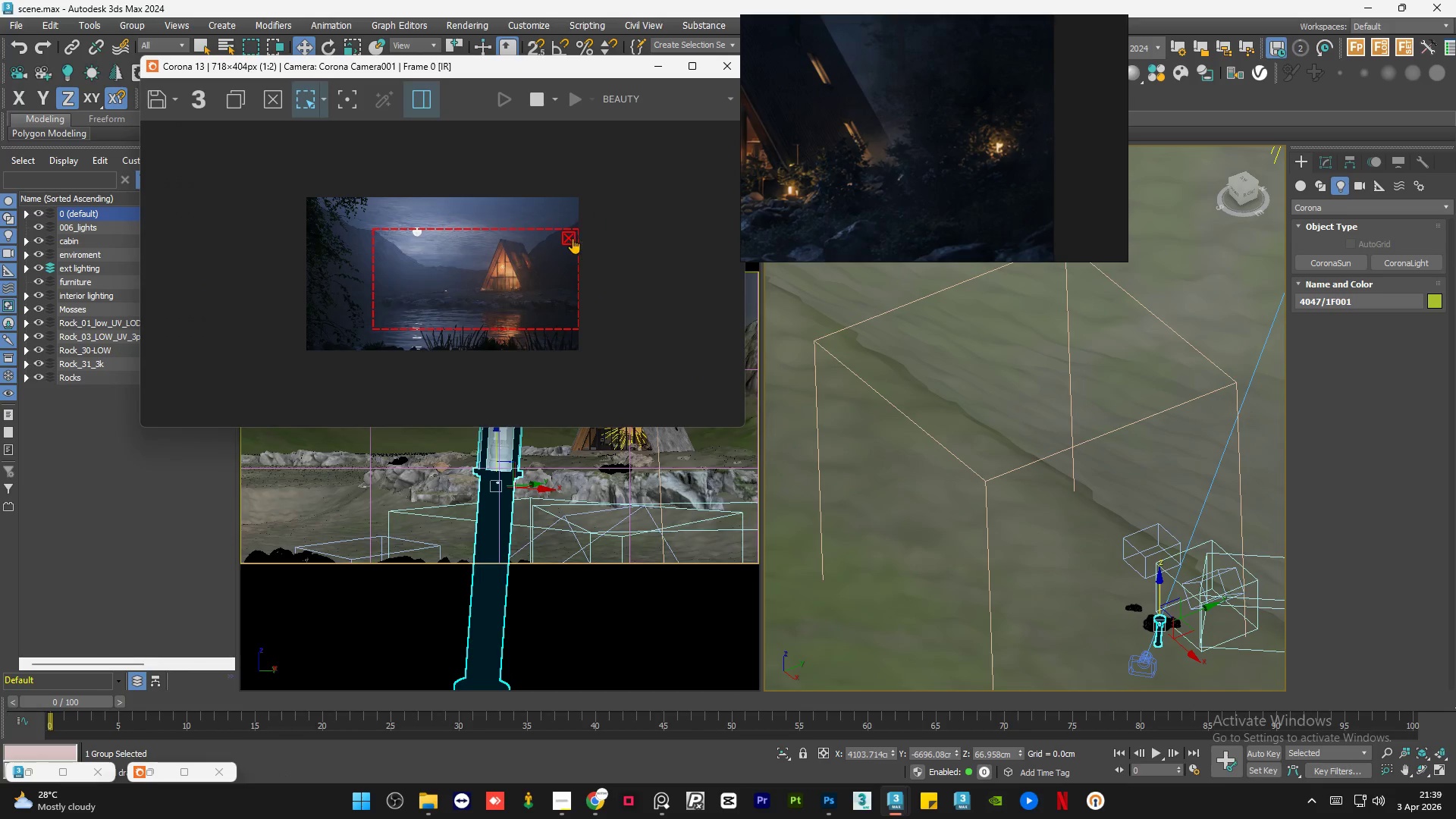 
left_click([570, 238])
 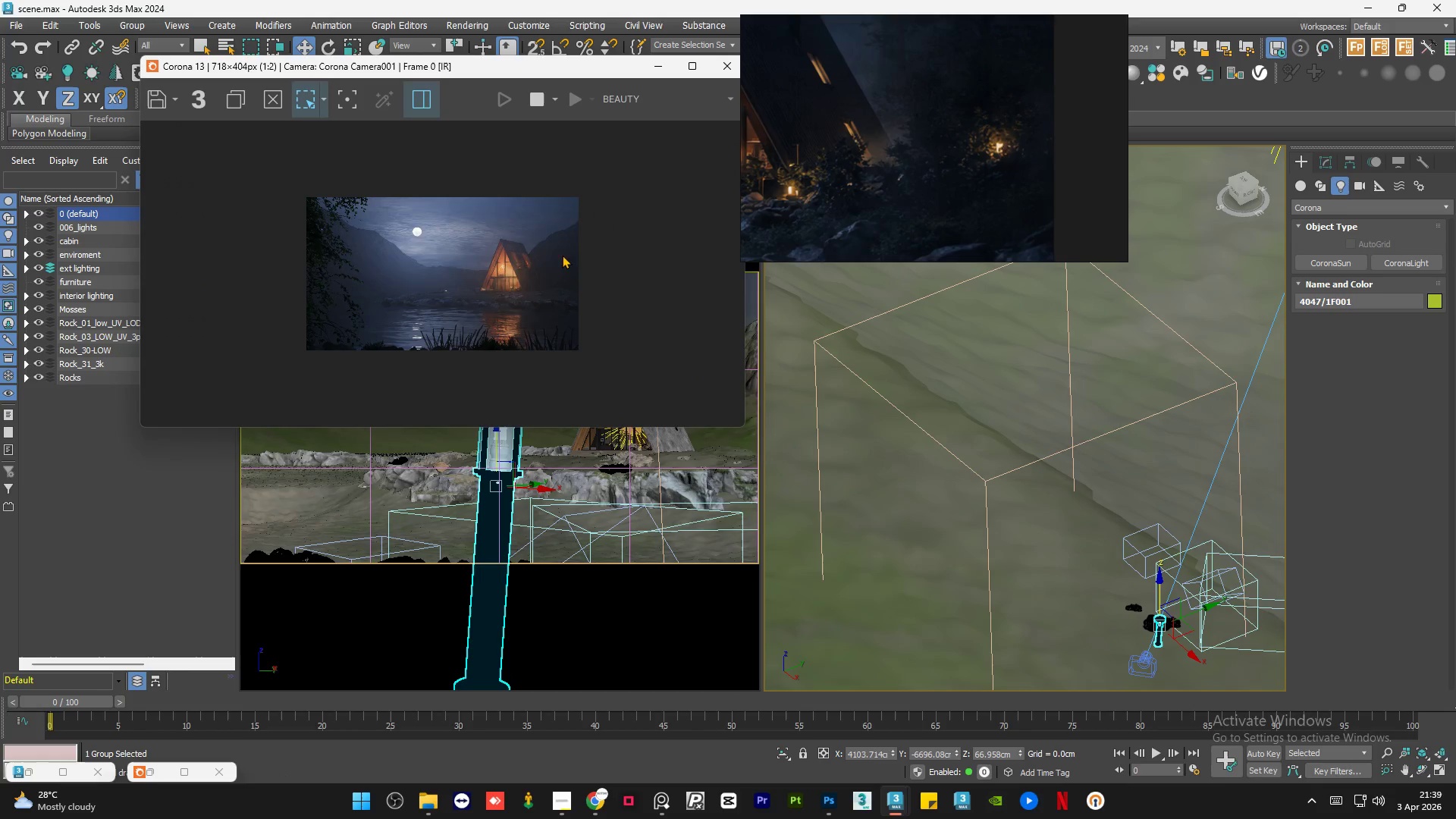 
scroll: coordinate [416, 349], scroll_direction: up, amount: 6.0
 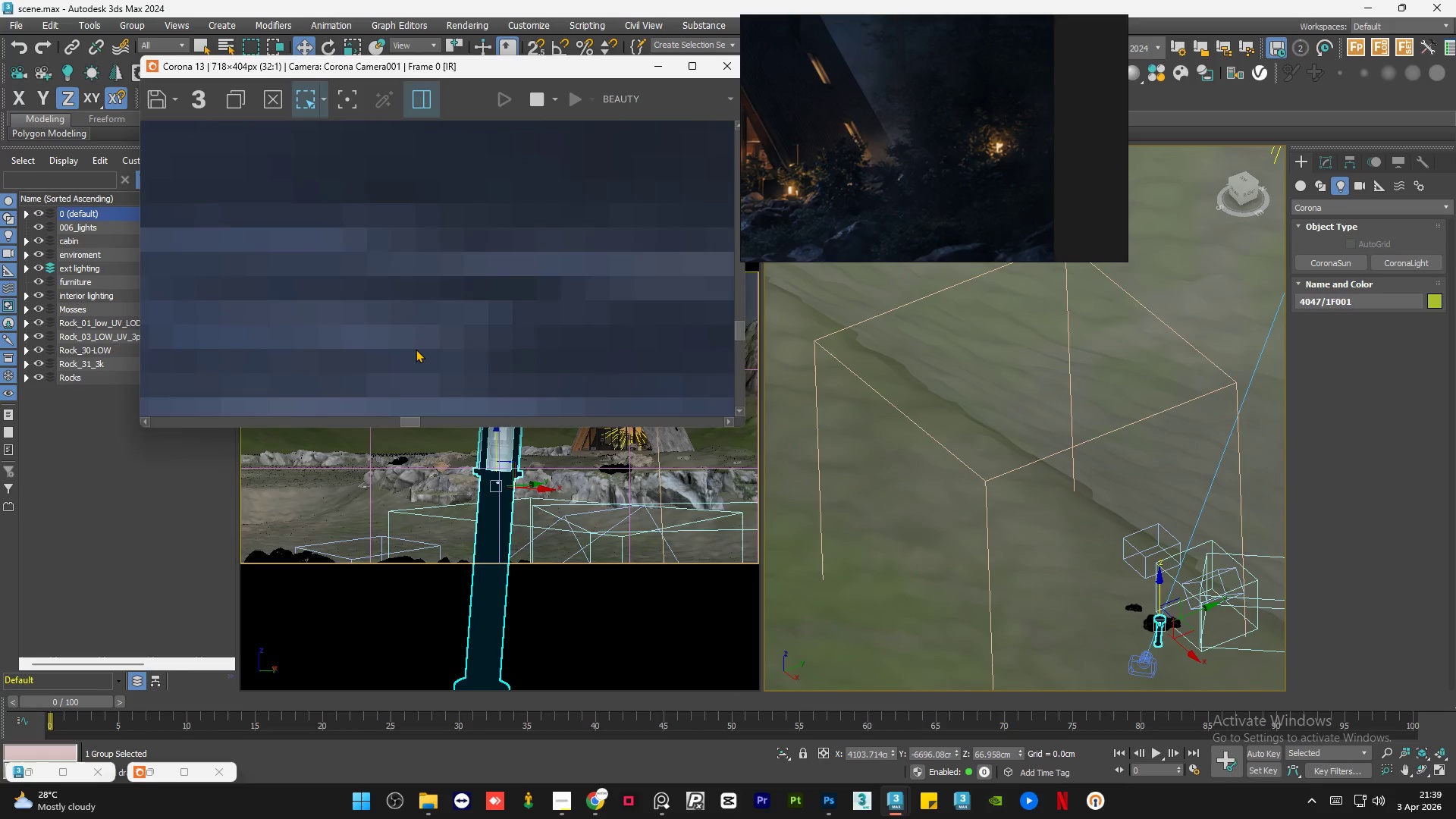 
scroll: coordinate [425, 276], scroll_direction: down, amount: 5.0
 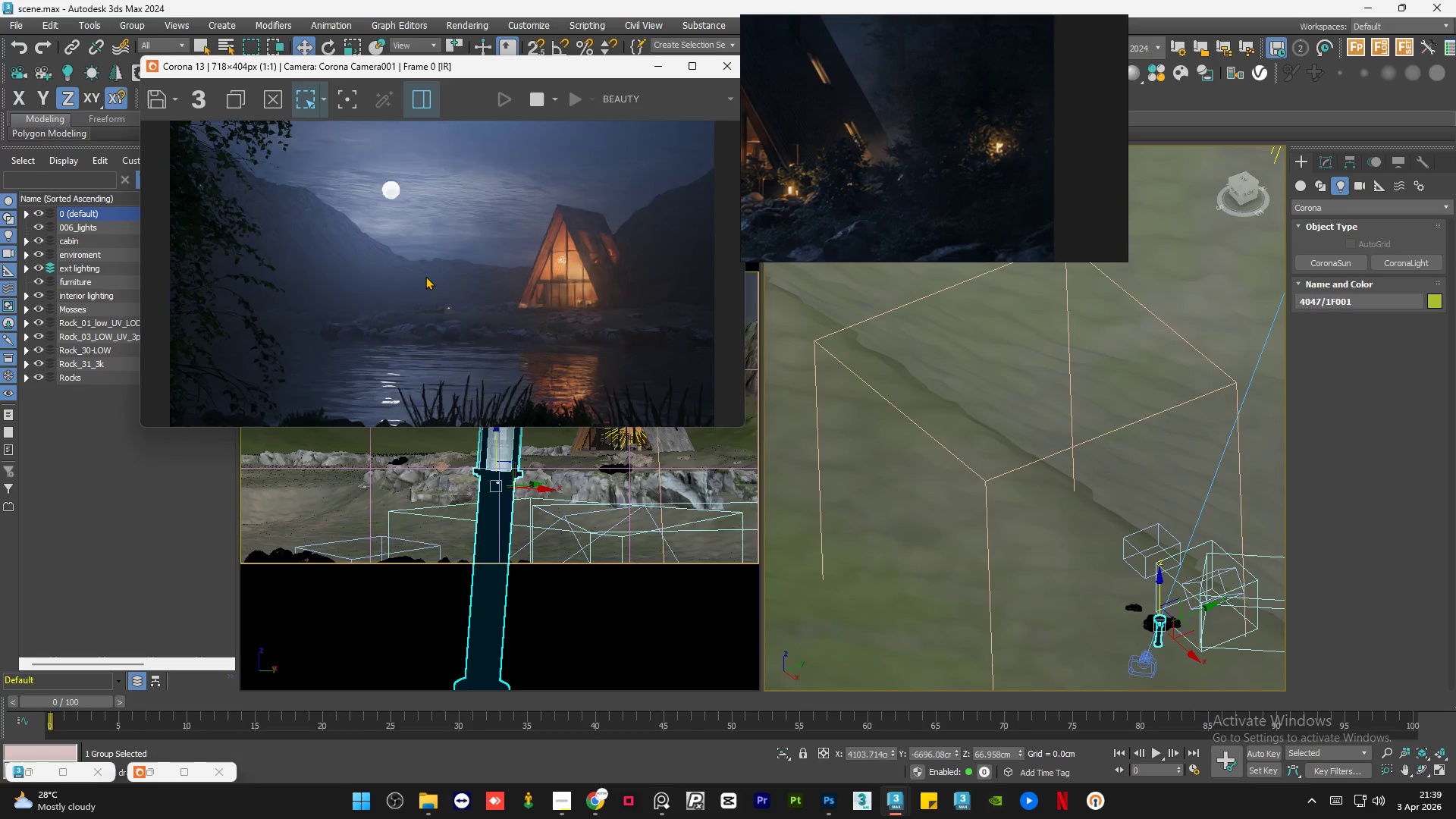 
scroll: coordinate [425, 276], scroll_direction: none, amount: 0.0
 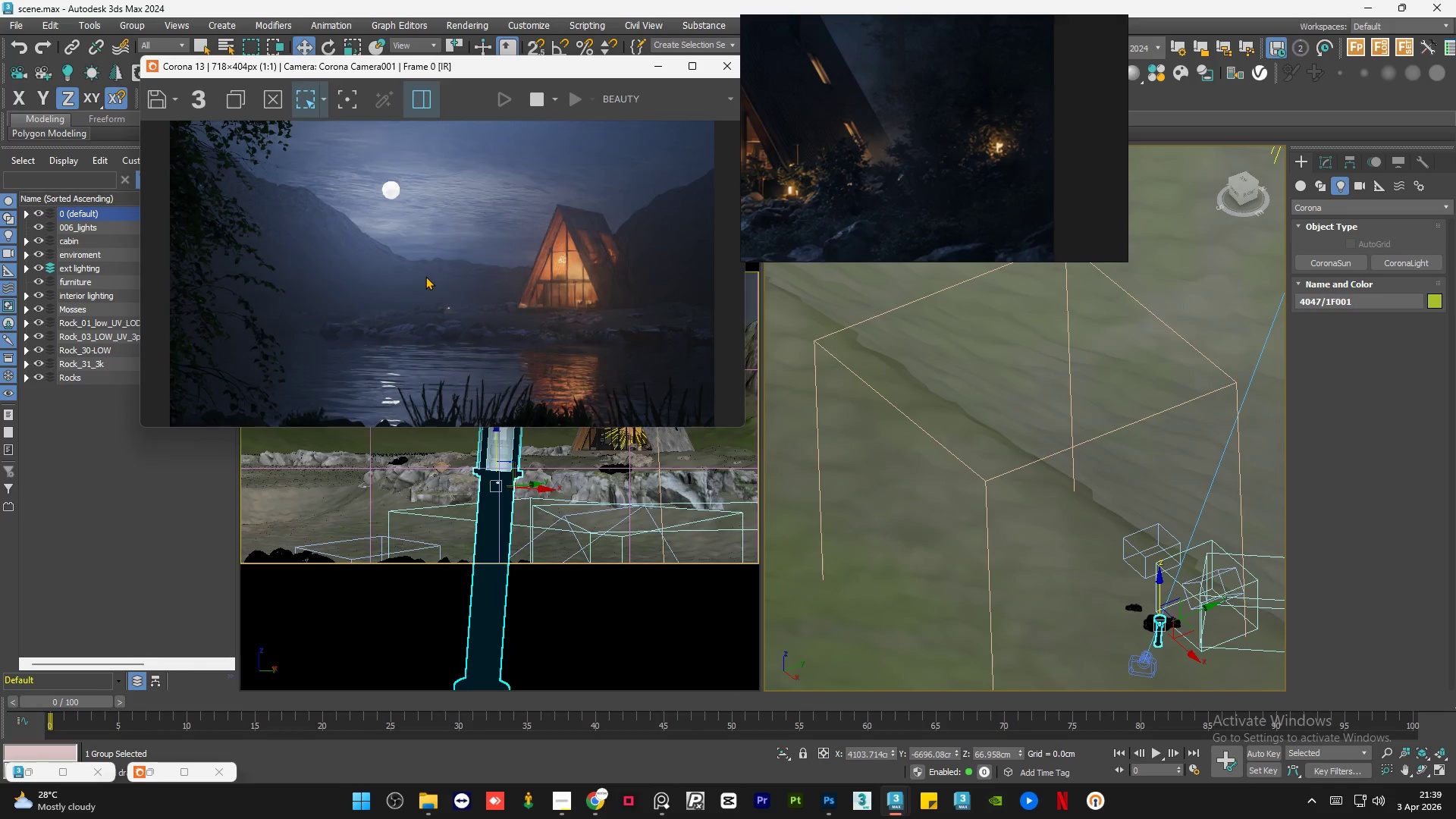 
scroll: coordinate [461, 314], scroll_direction: up, amount: 4.0
 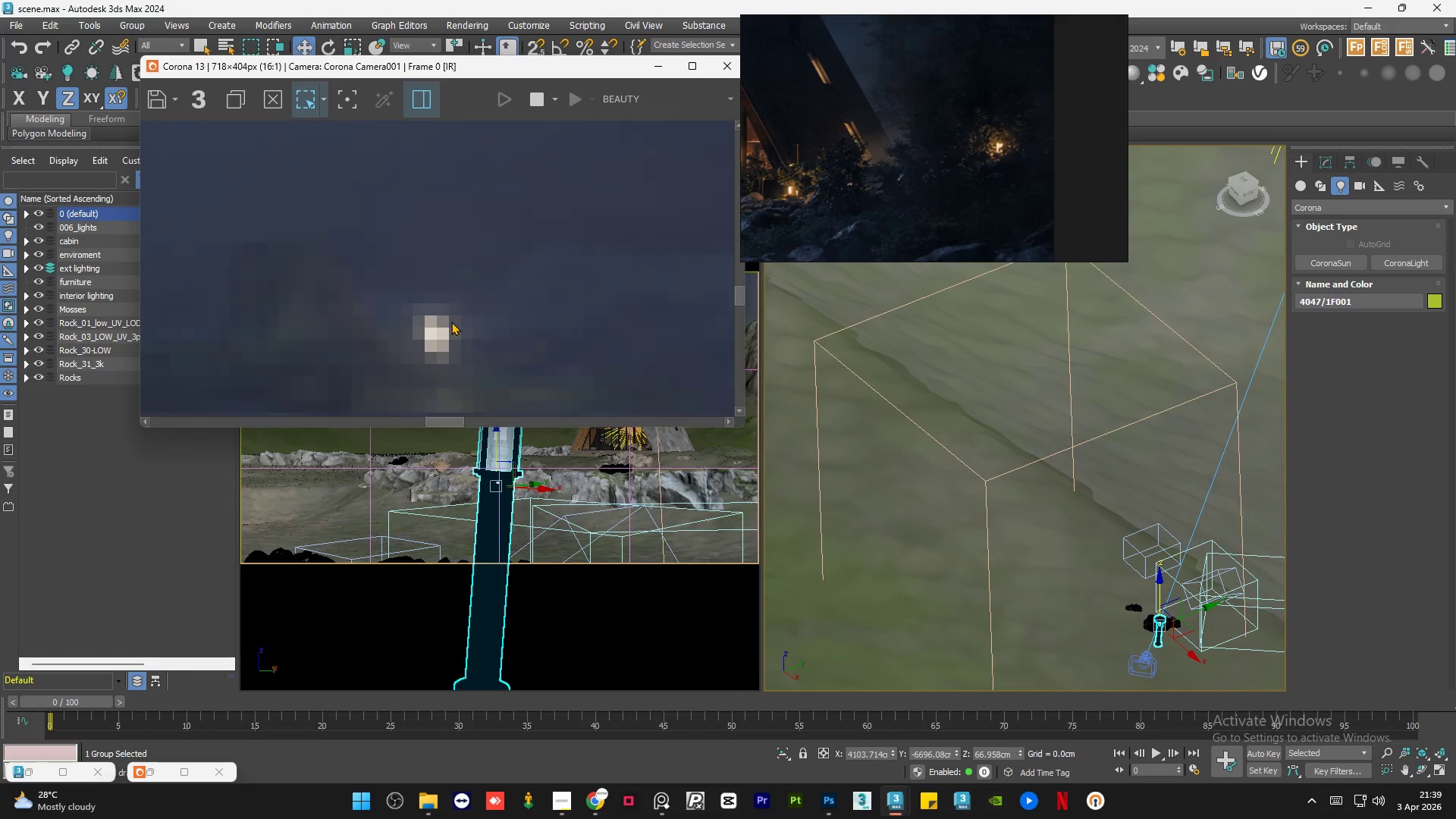 
scroll: coordinate [438, 270], scroll_direction: down, amount: 3.0
 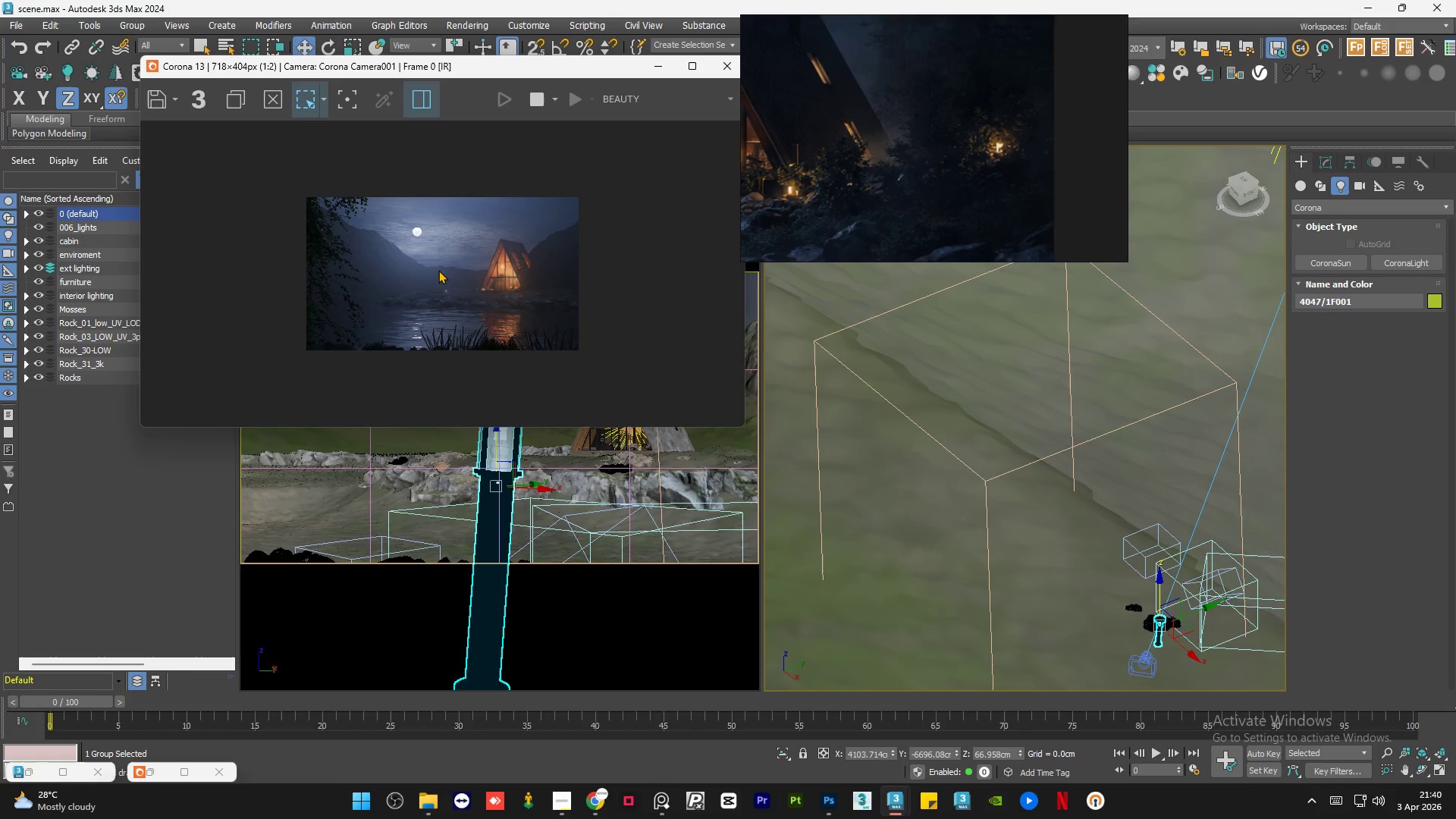 
scroll: coordinate [1163, 652], scroll_direction: up, amount: 7.0
 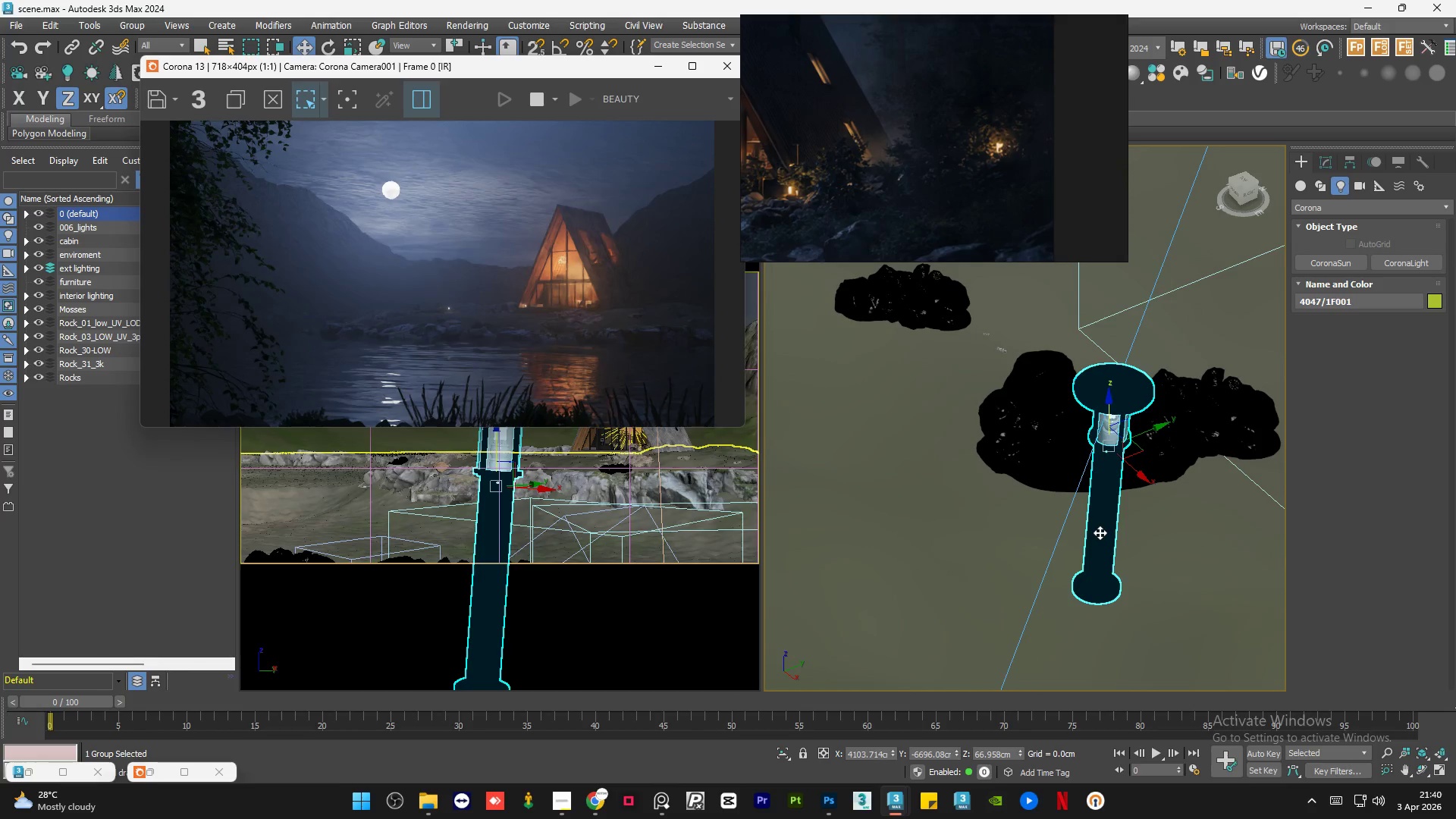 
key(Delete)
 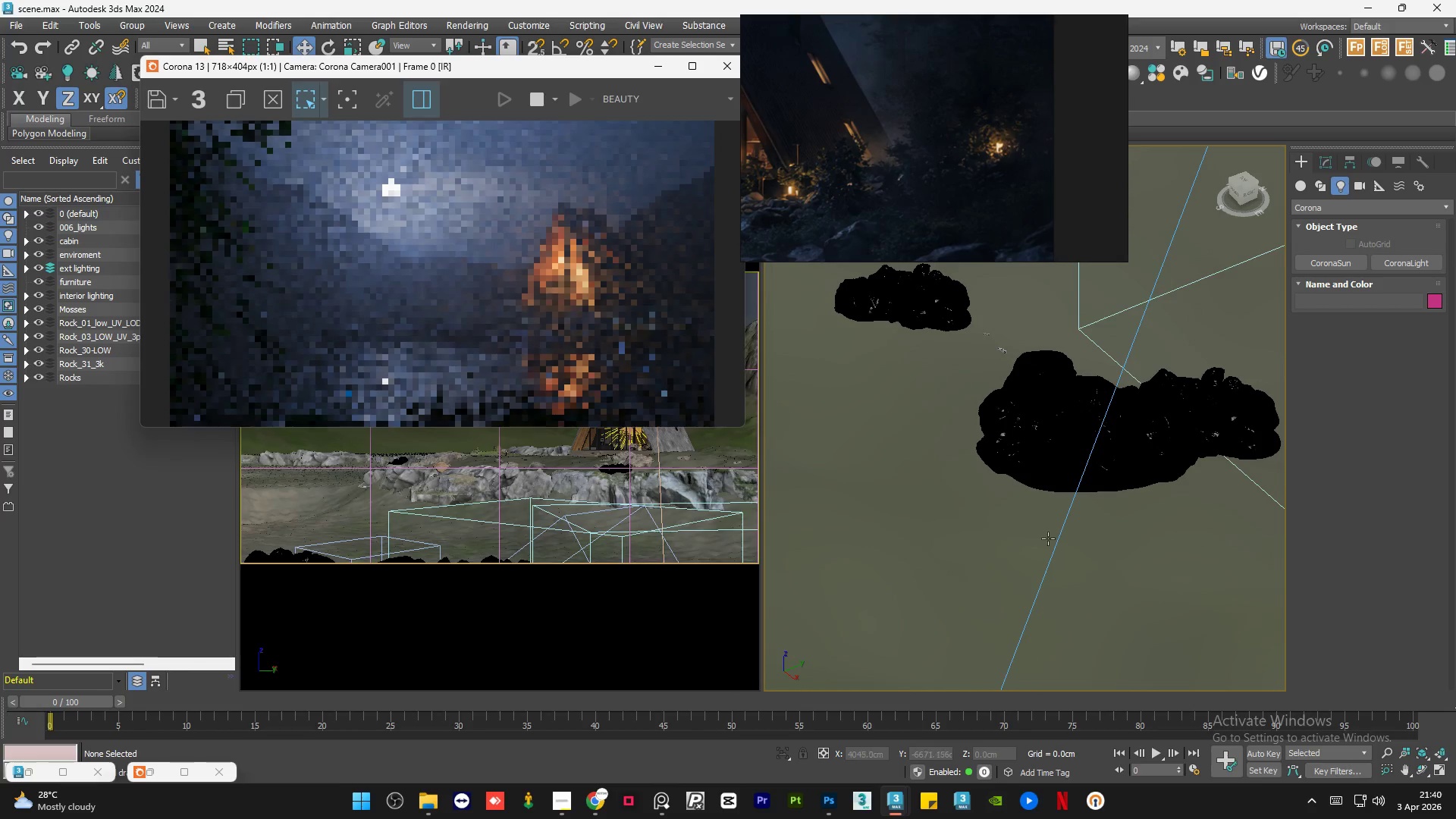 
scroll: coordinate [998, 544], scroll_direction: down, amount: 14.0
 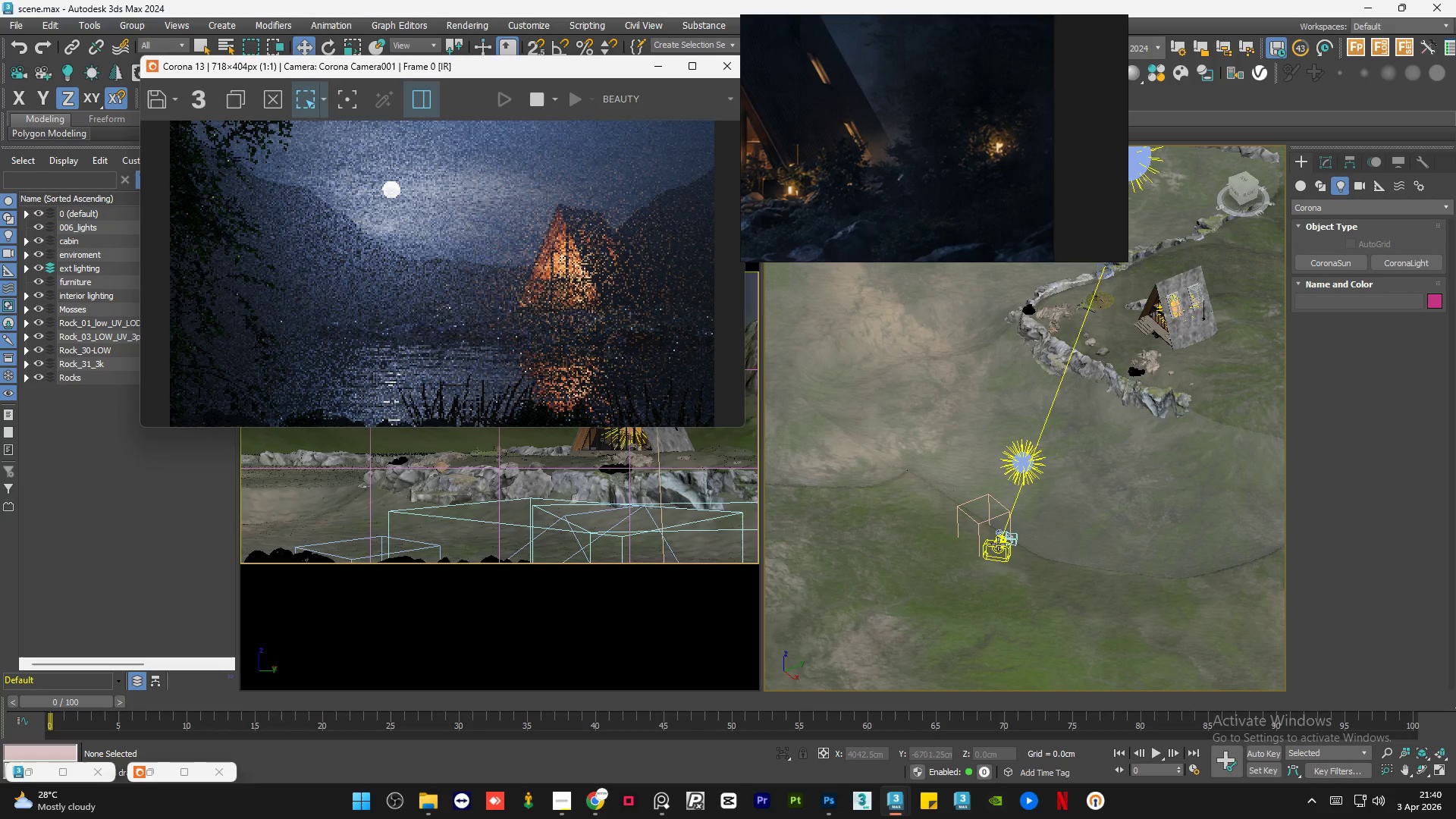 
hold_key(key=AltLeft, duration=1.0)
 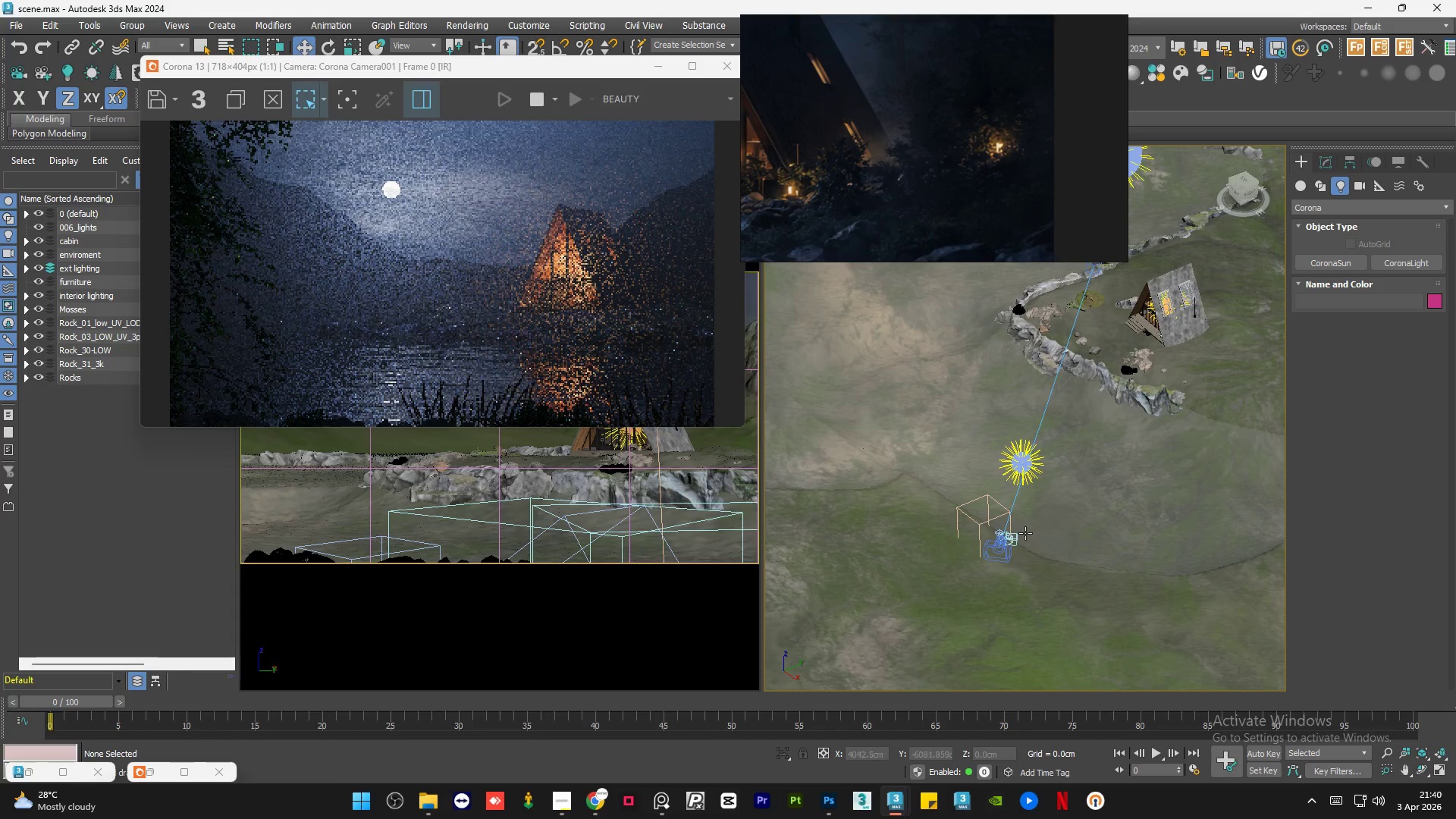 
hold_key(key=AltLeft, duration=0.67)
 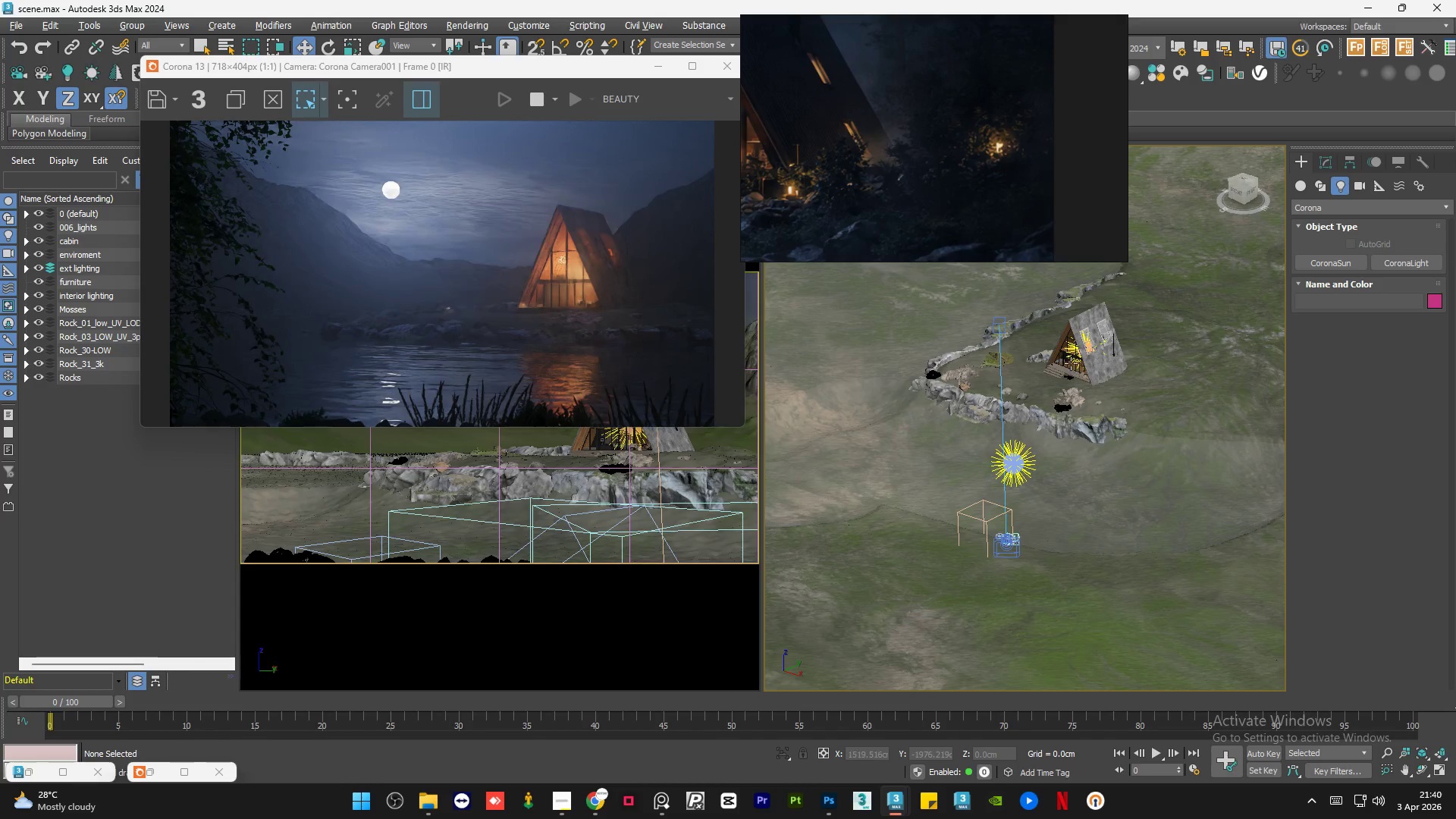 
hold_key(key=AltLeft, duration=27.92)
scroll: coordinate [1065, 363], scroll_direction: up, amount: 6.0
 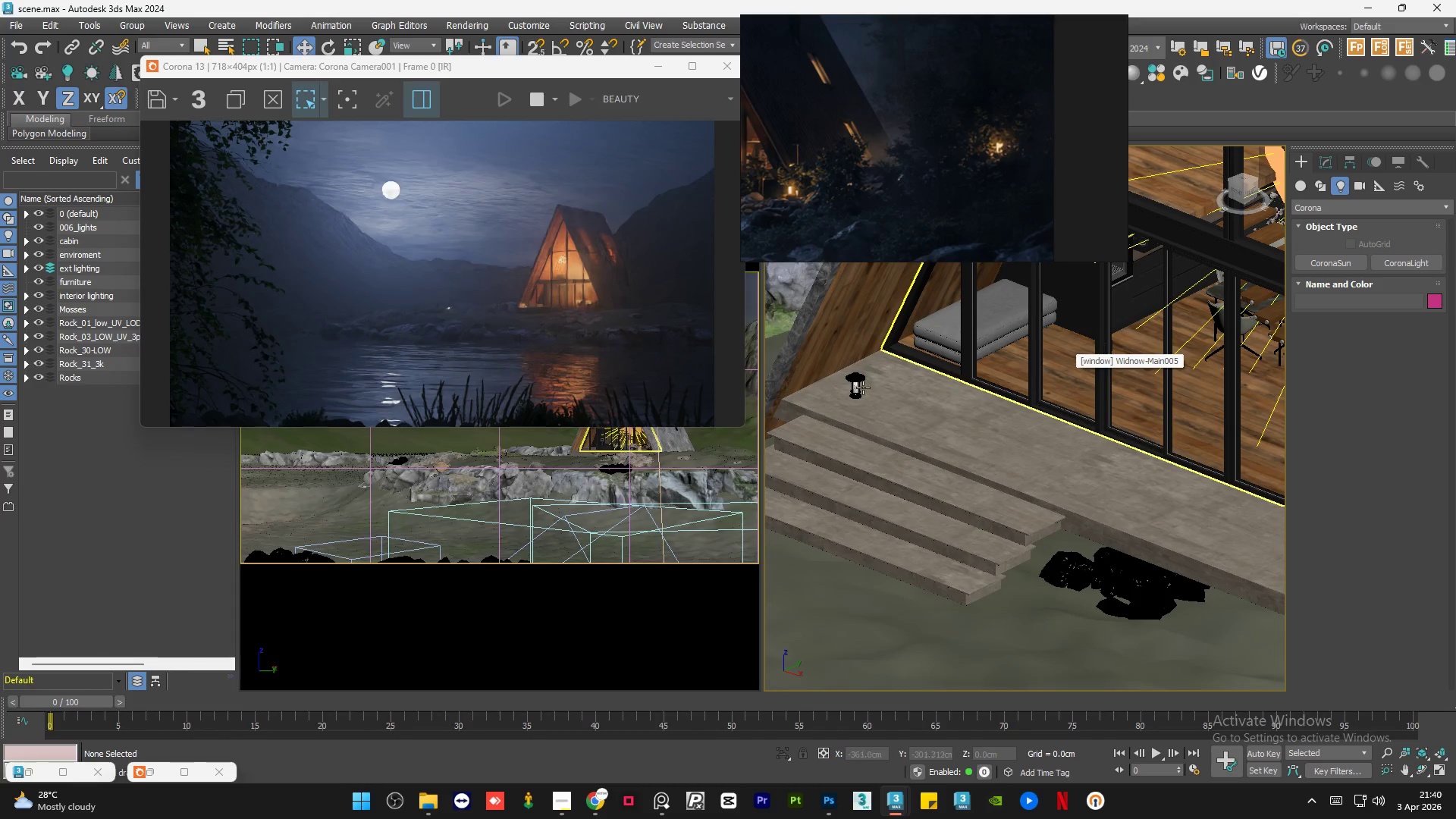 
left_click([856, 381])
 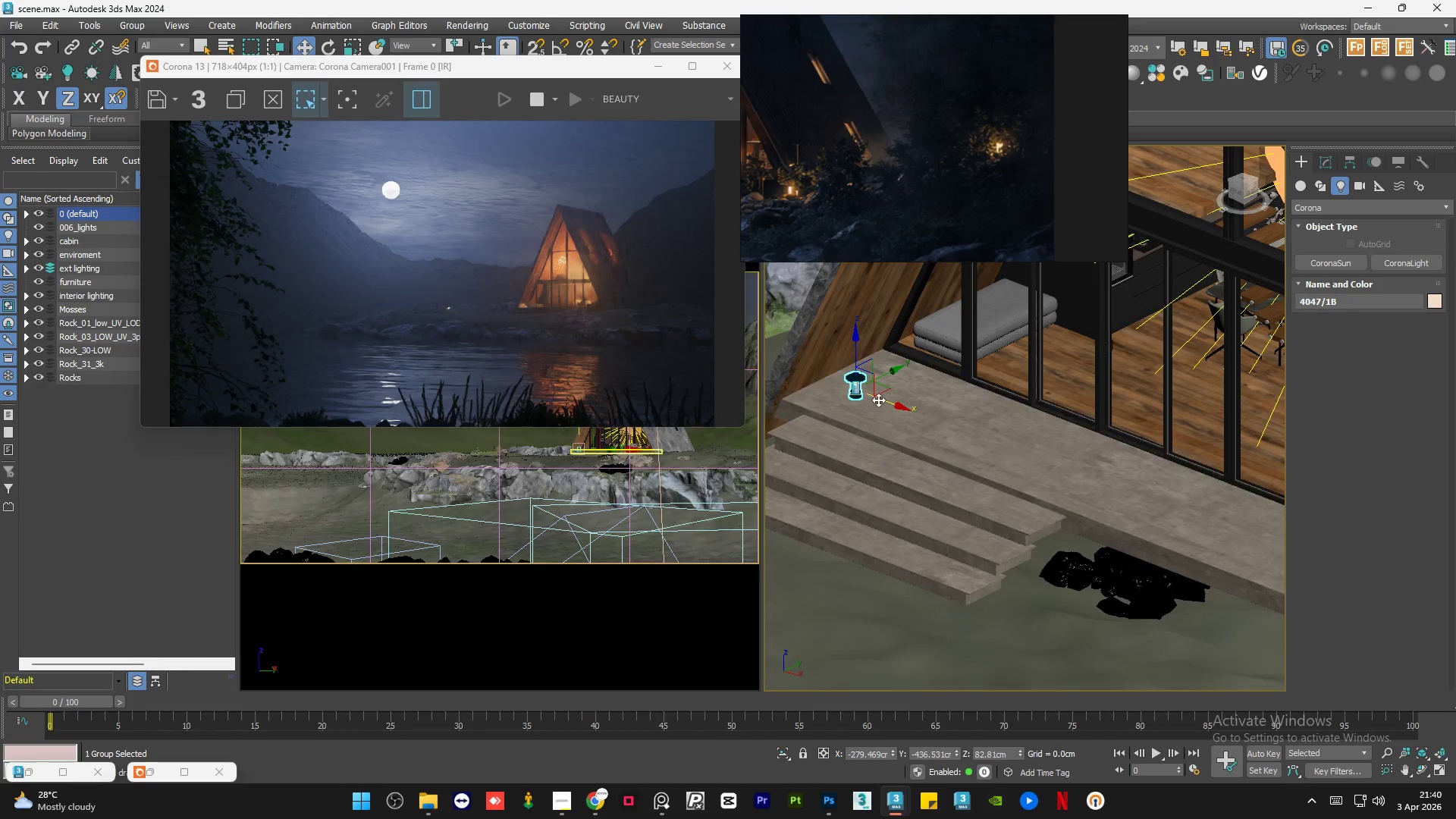 
hold_key(key=ShiftLeft, duration=1.5)
 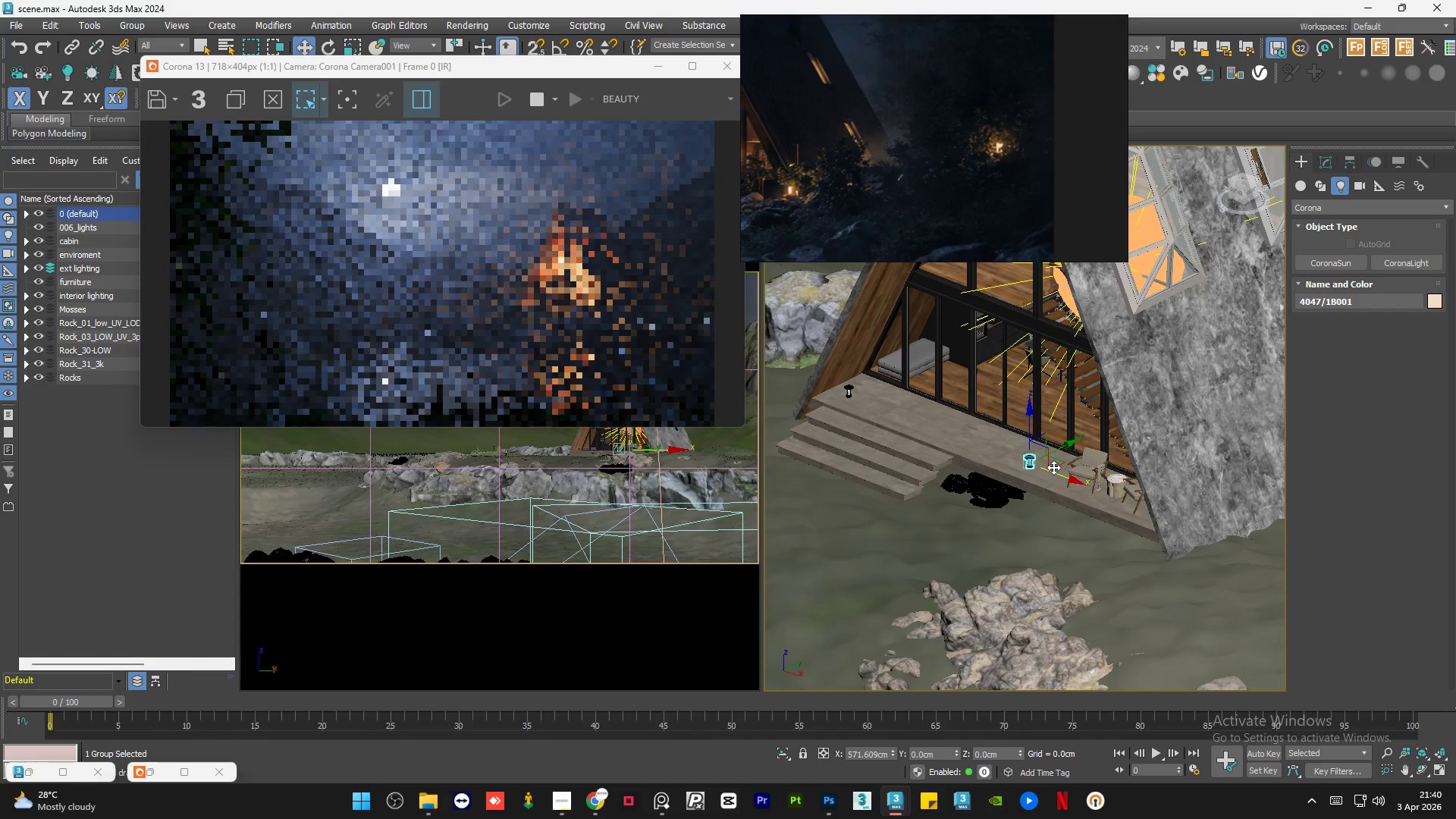 
scroll: coordinate [842, 397], scroll_direction: down, amount: 2.0
 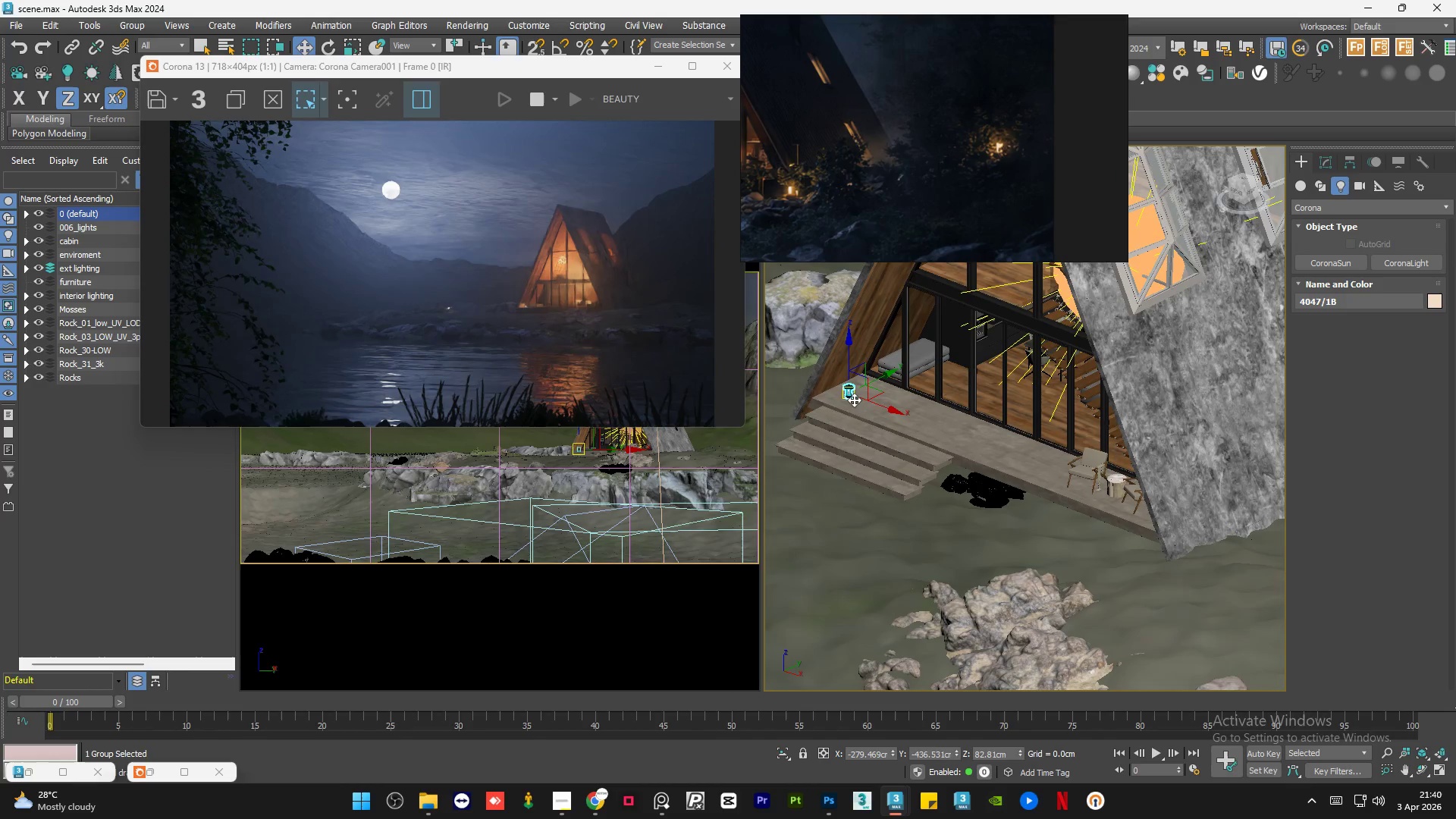 
left_click_drag(start_coordinate=[873, 401], to_coordinate=[1053, 467])
 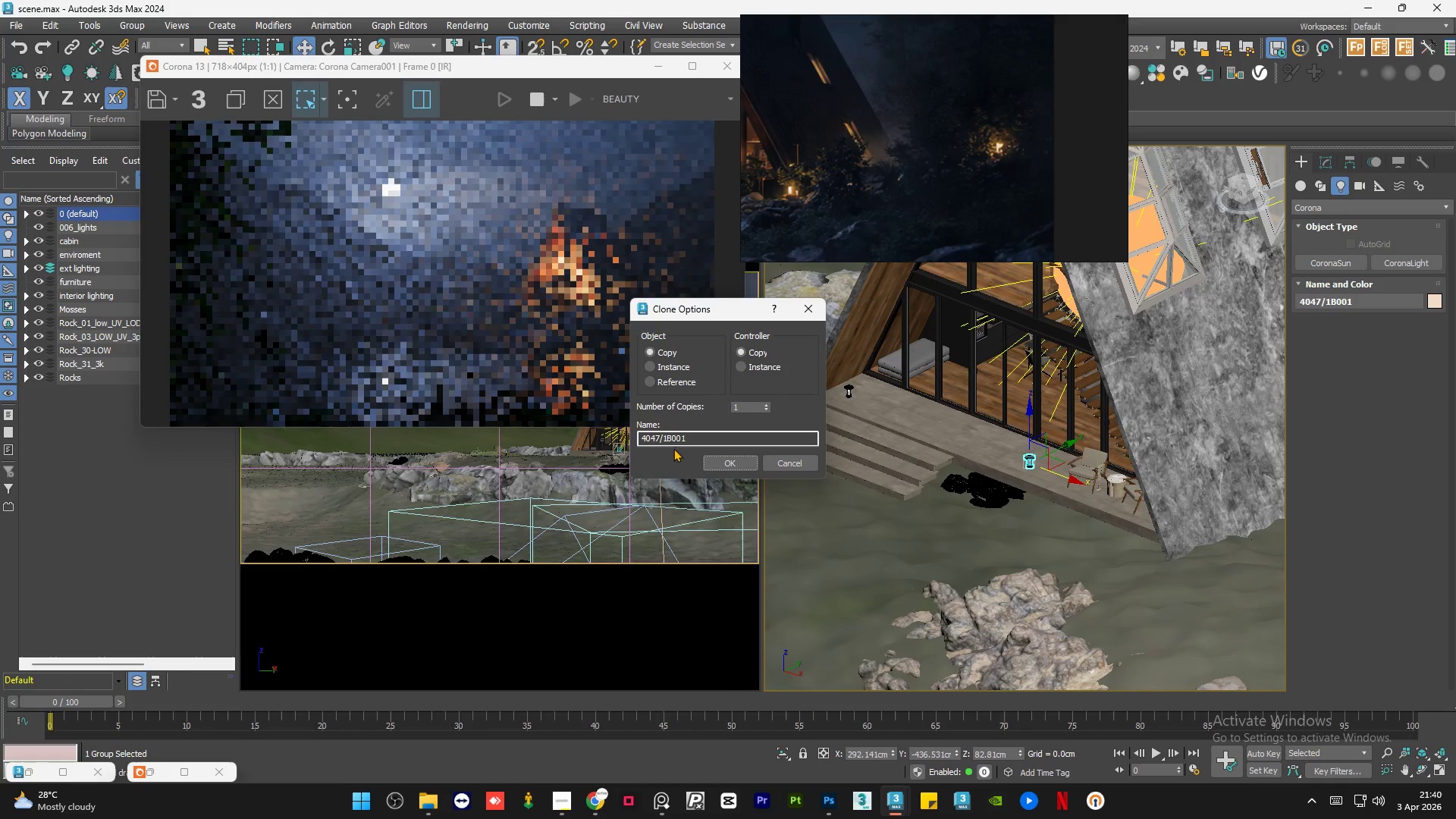 
hold_key(key=ShiftLeft, duration=0.84)
 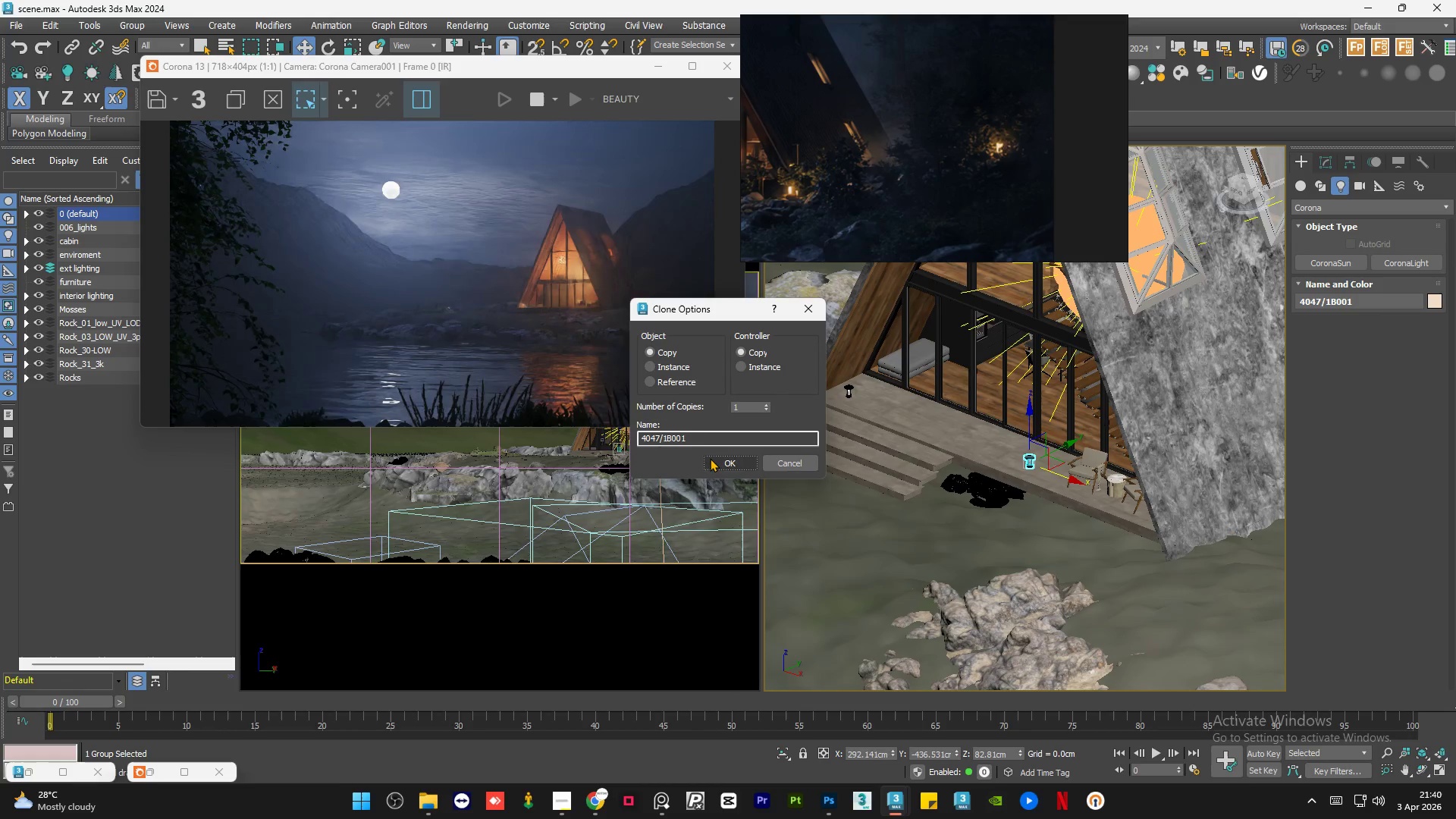 
left_click([670, 364])
 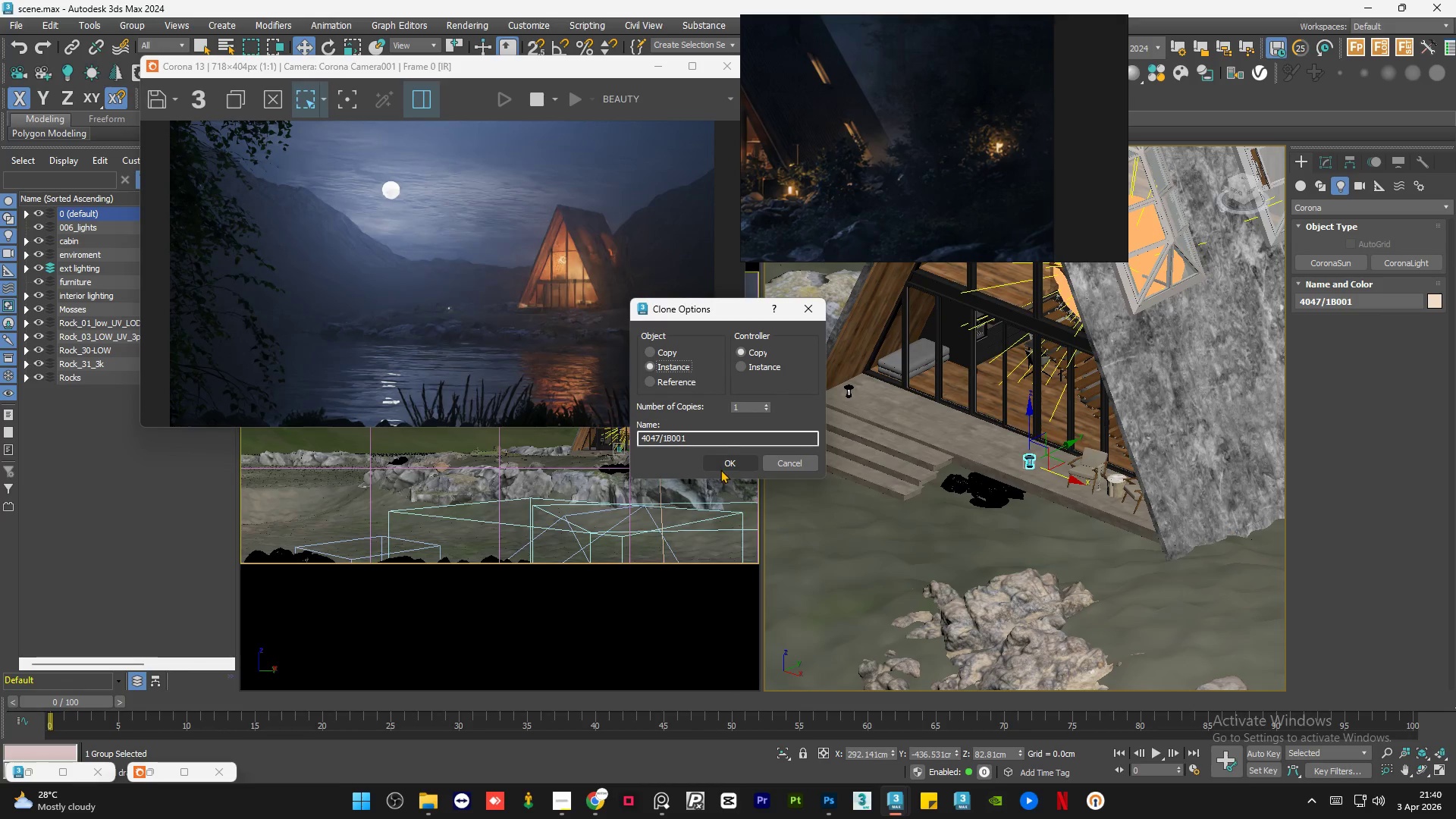 
left_click([722, 463])
 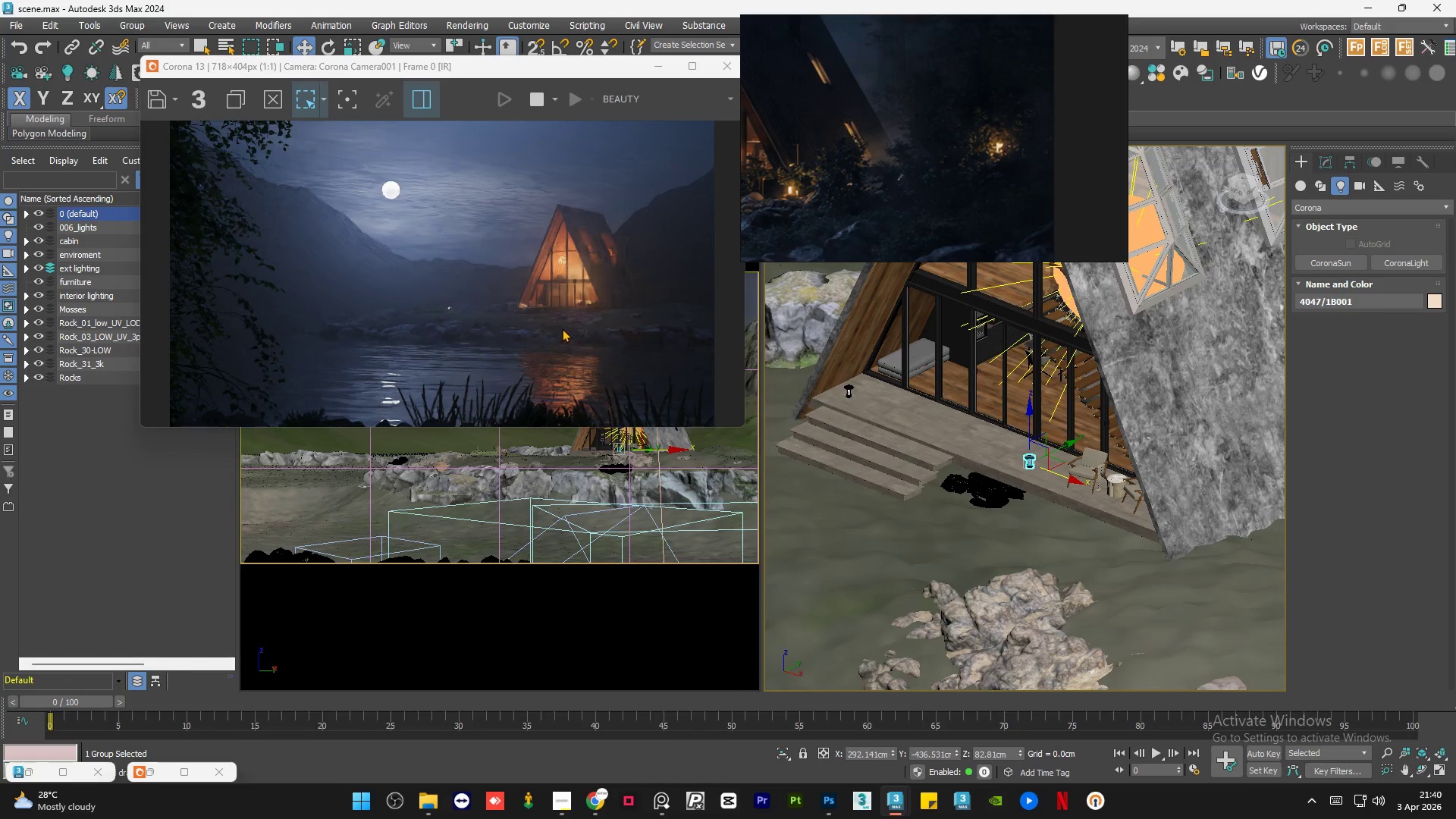 
scroll: coordinate [559, 307], scroll_direction: up, amount: 2.0
 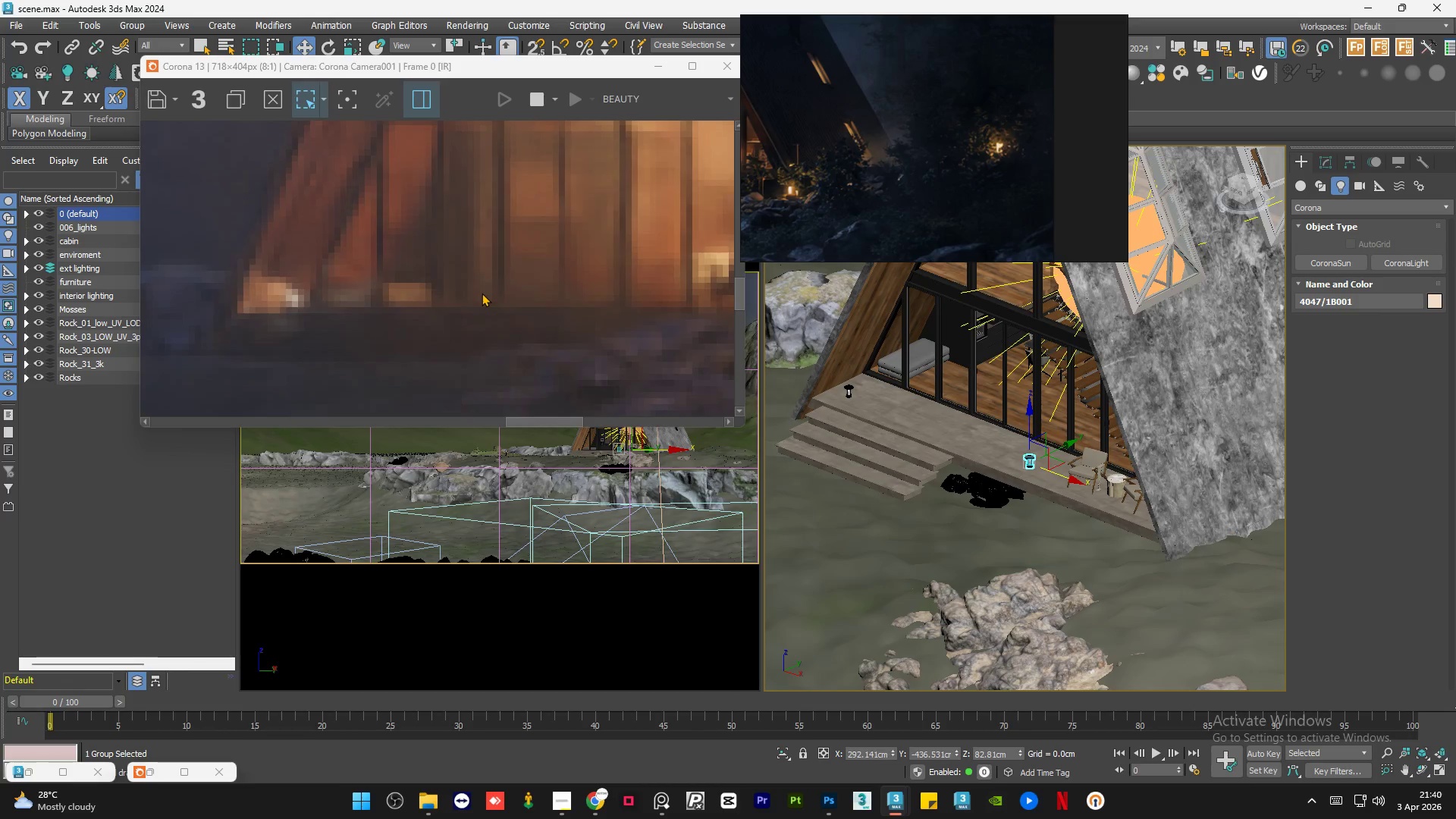 
scroll: coordinate [482, 293], scroll_direction: down, amount: 2.0
 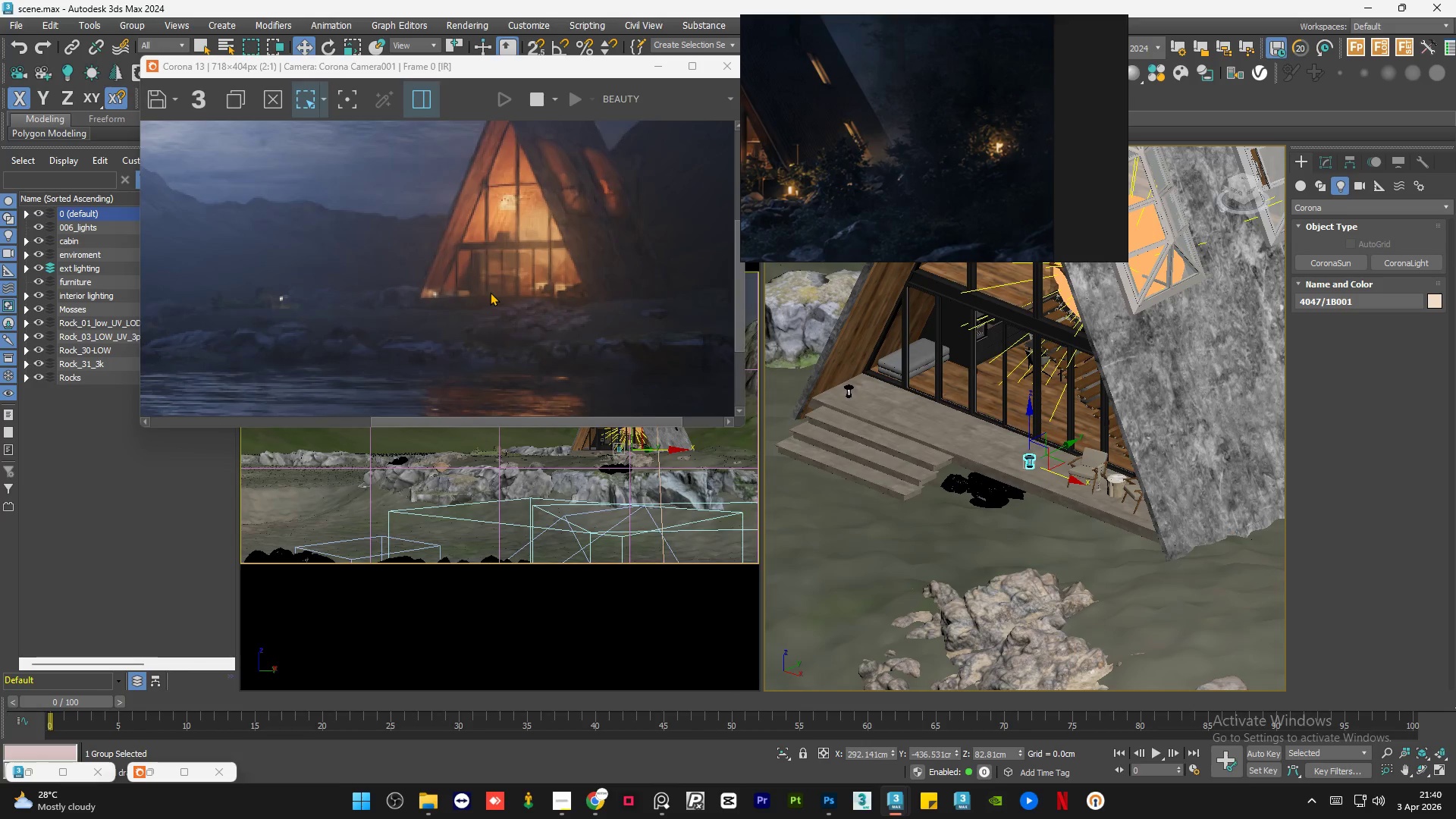 
scroll: coordinate [490, 292], scroll_direction: up, amount: 1.0
 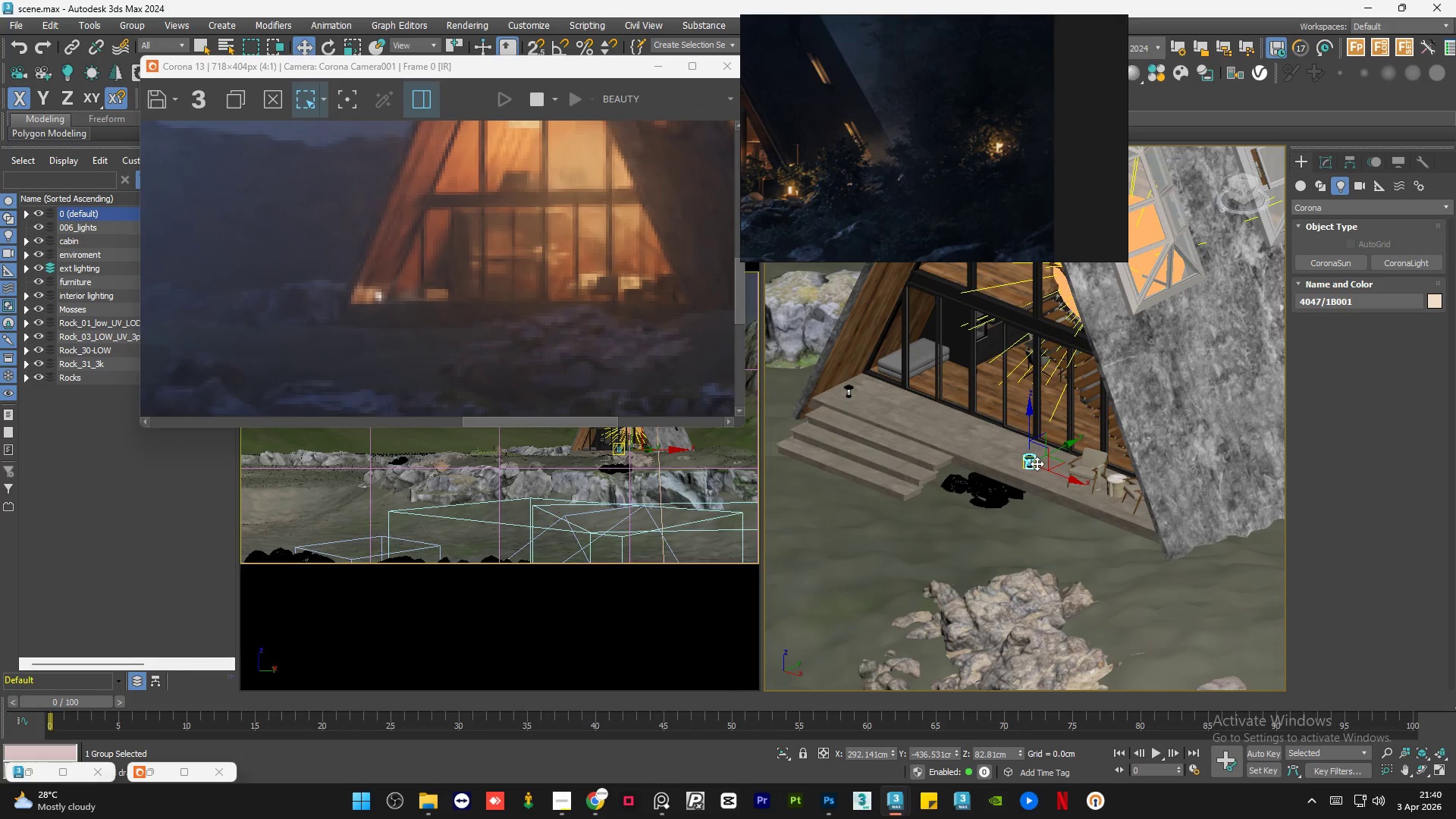 
key(Delete)
 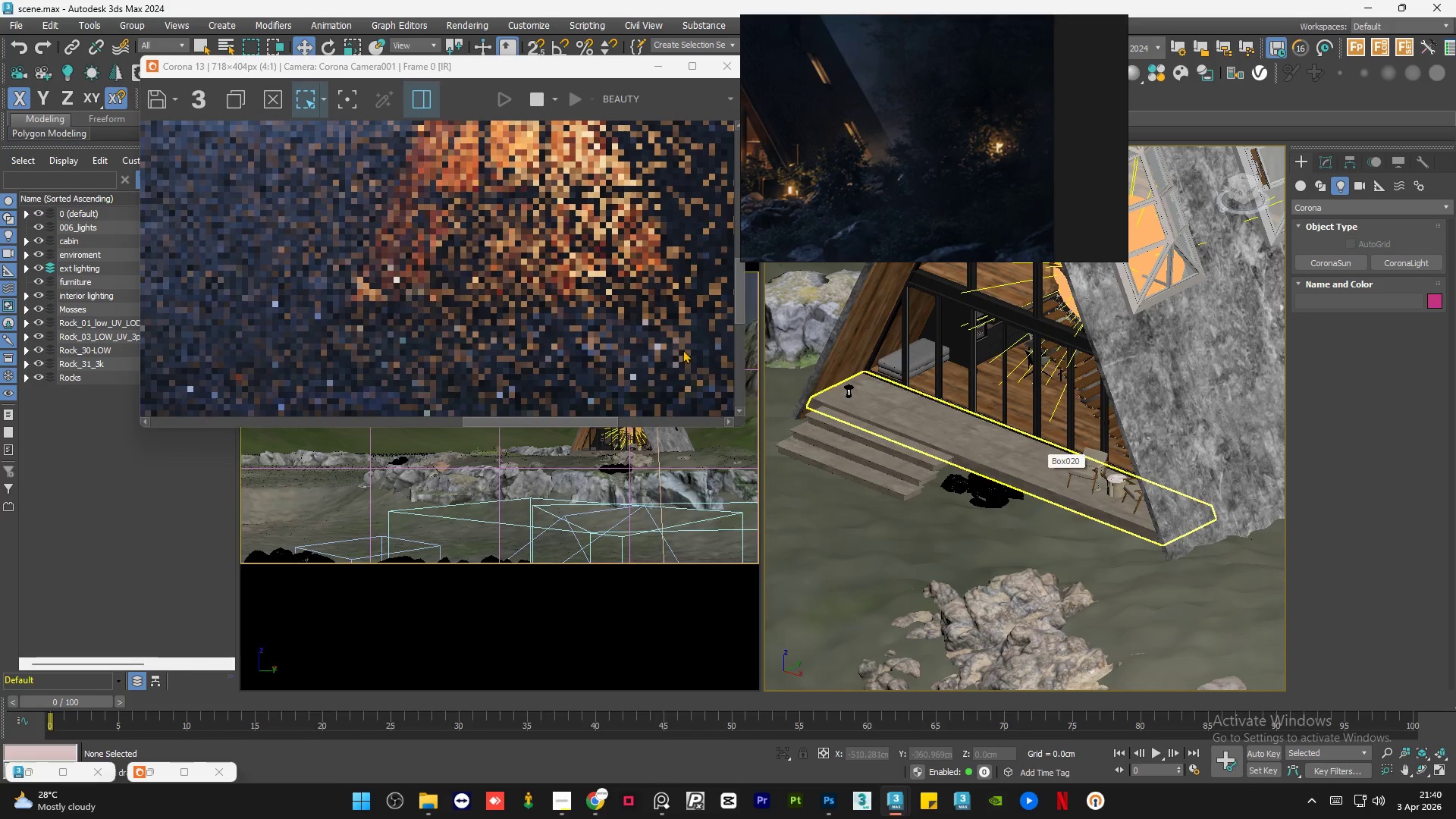 
scroll: coordinate [529, 298], scroll_direction: down, amount: 1.0
 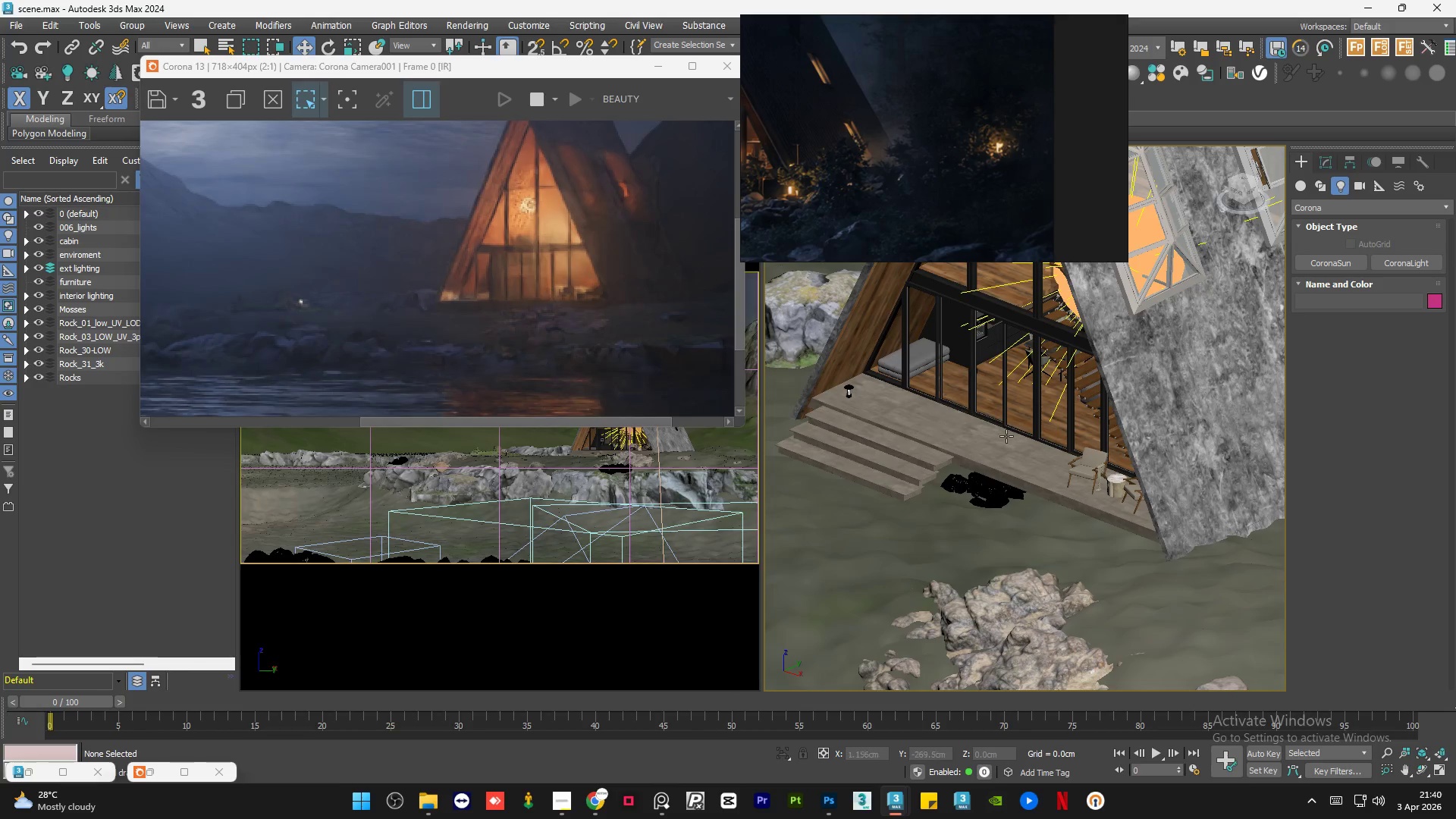 
hold_key(key=AltLeft, duration=1.33)
 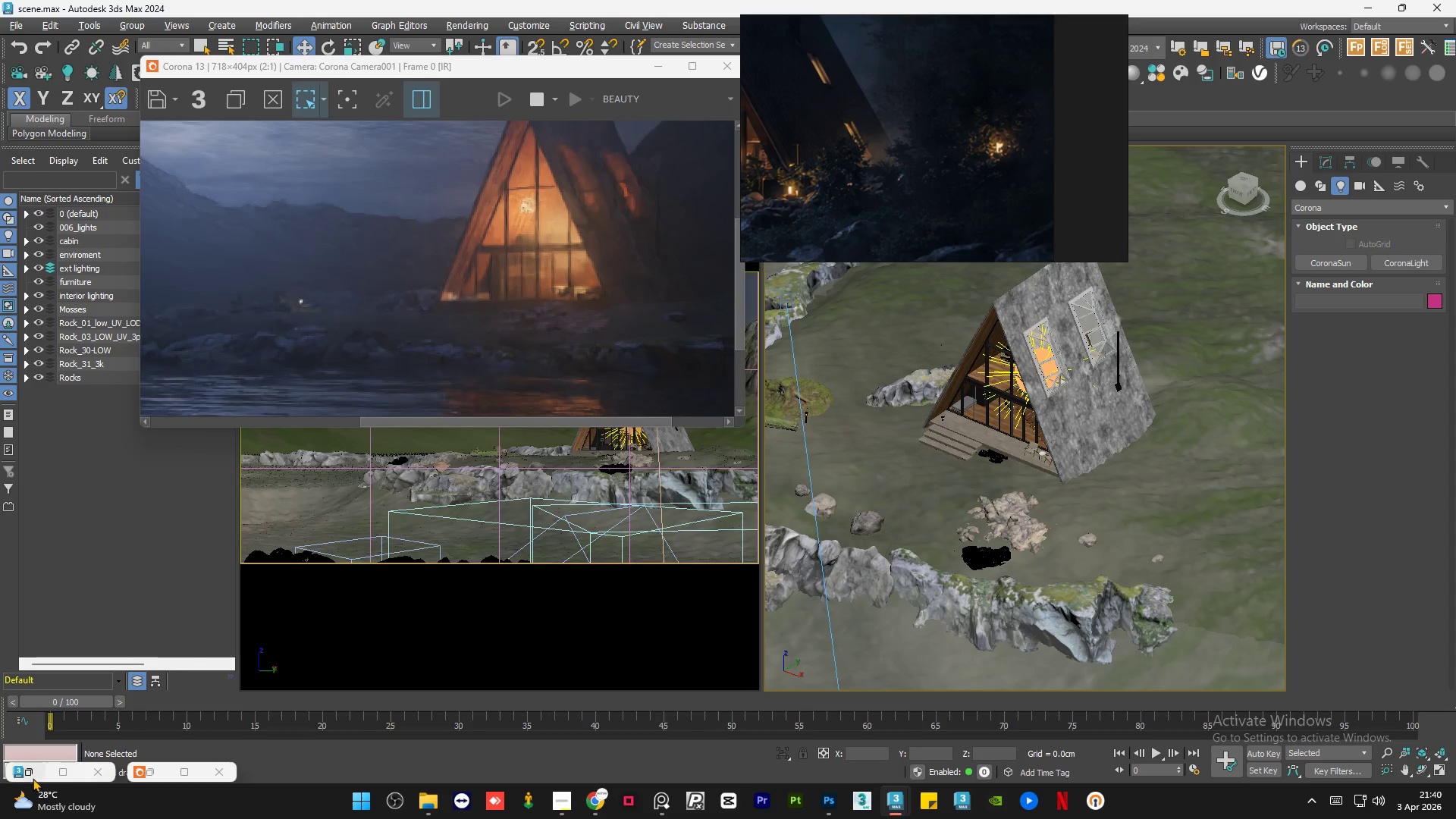 
scroll: coordinate [1001, 444], scroll_direction: down, amount: 3.0
 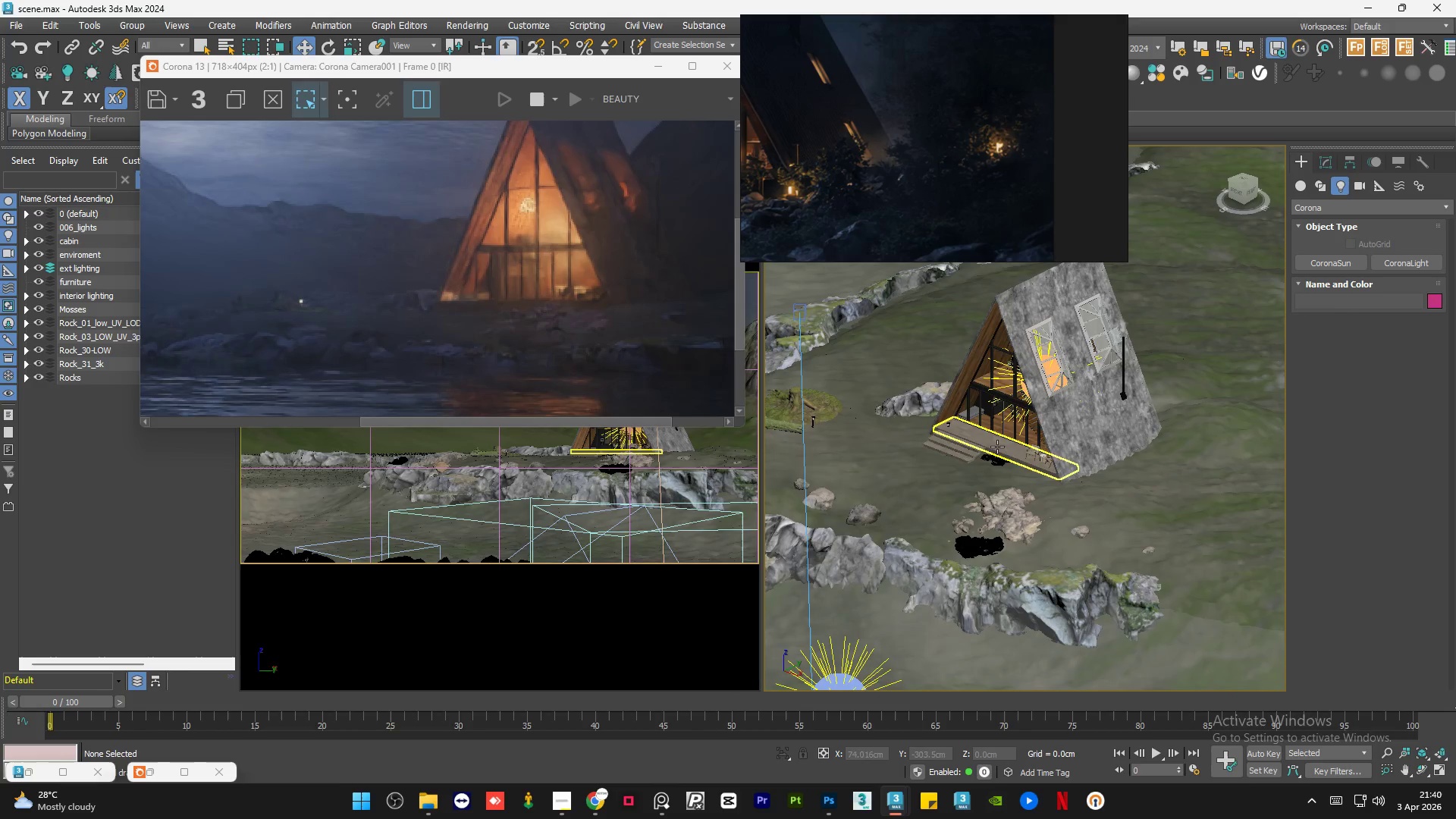 
left_click([39, 771])
 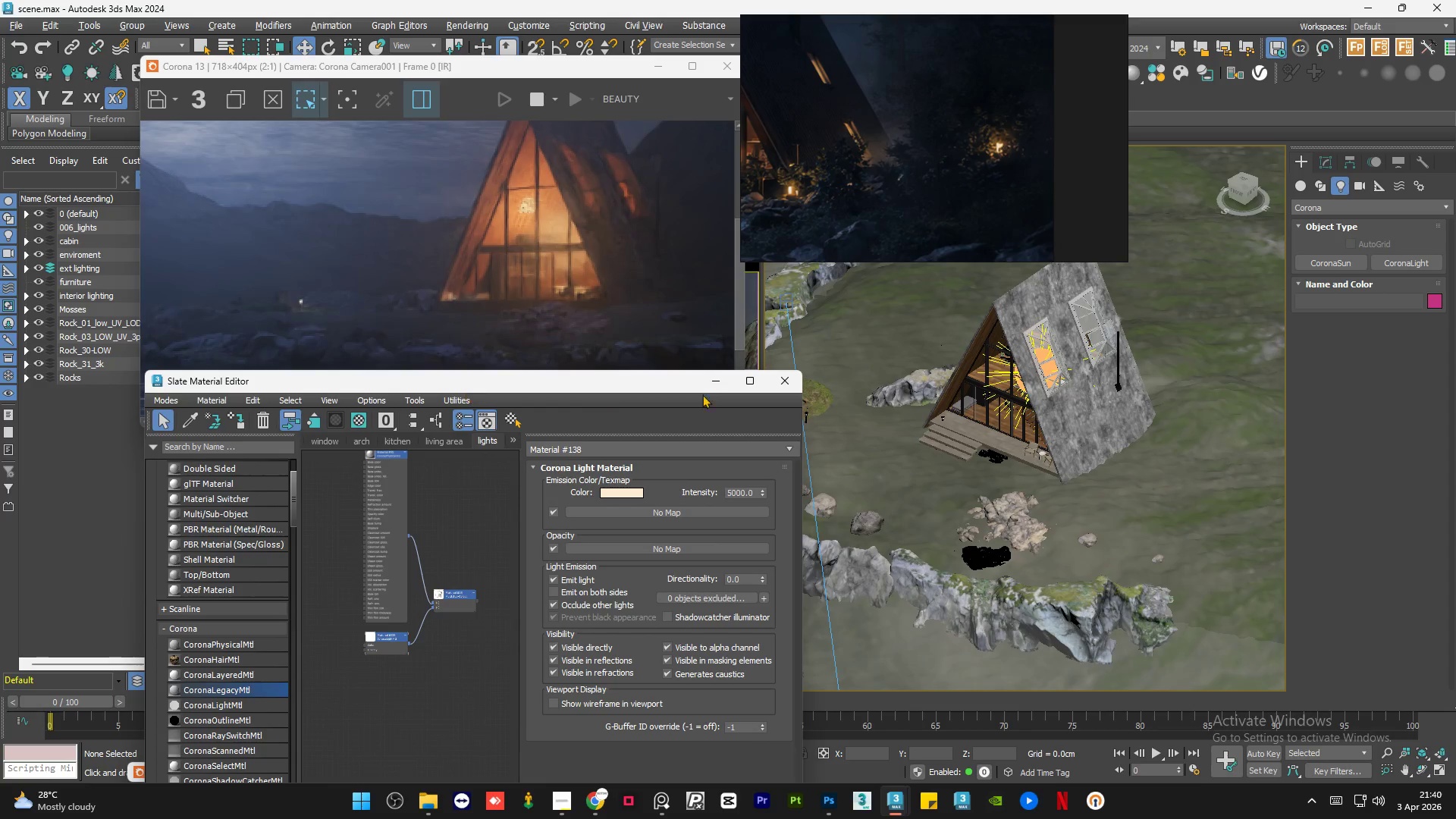 
left_click([716, 386])
 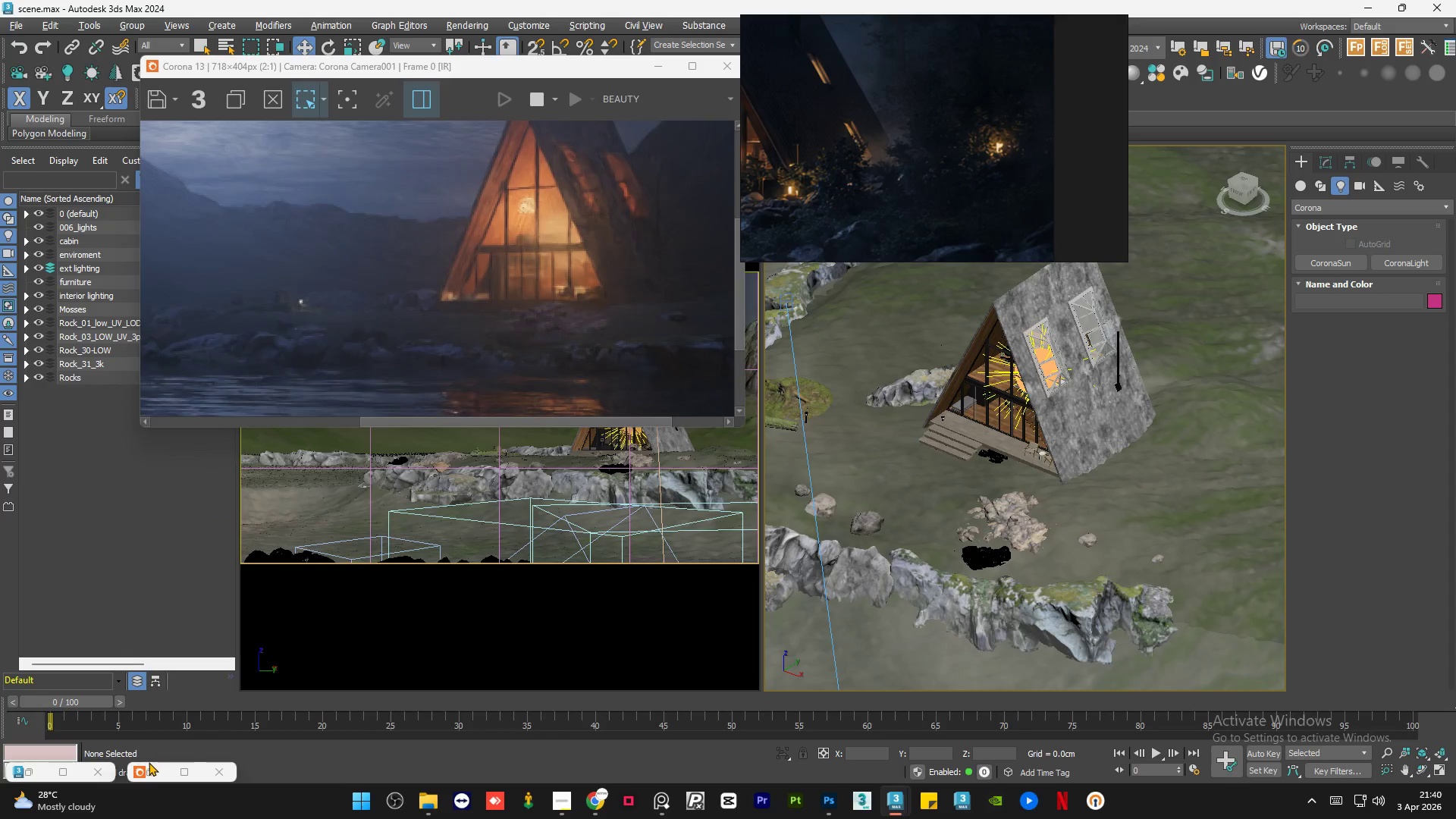 
left_click([152, 773])
 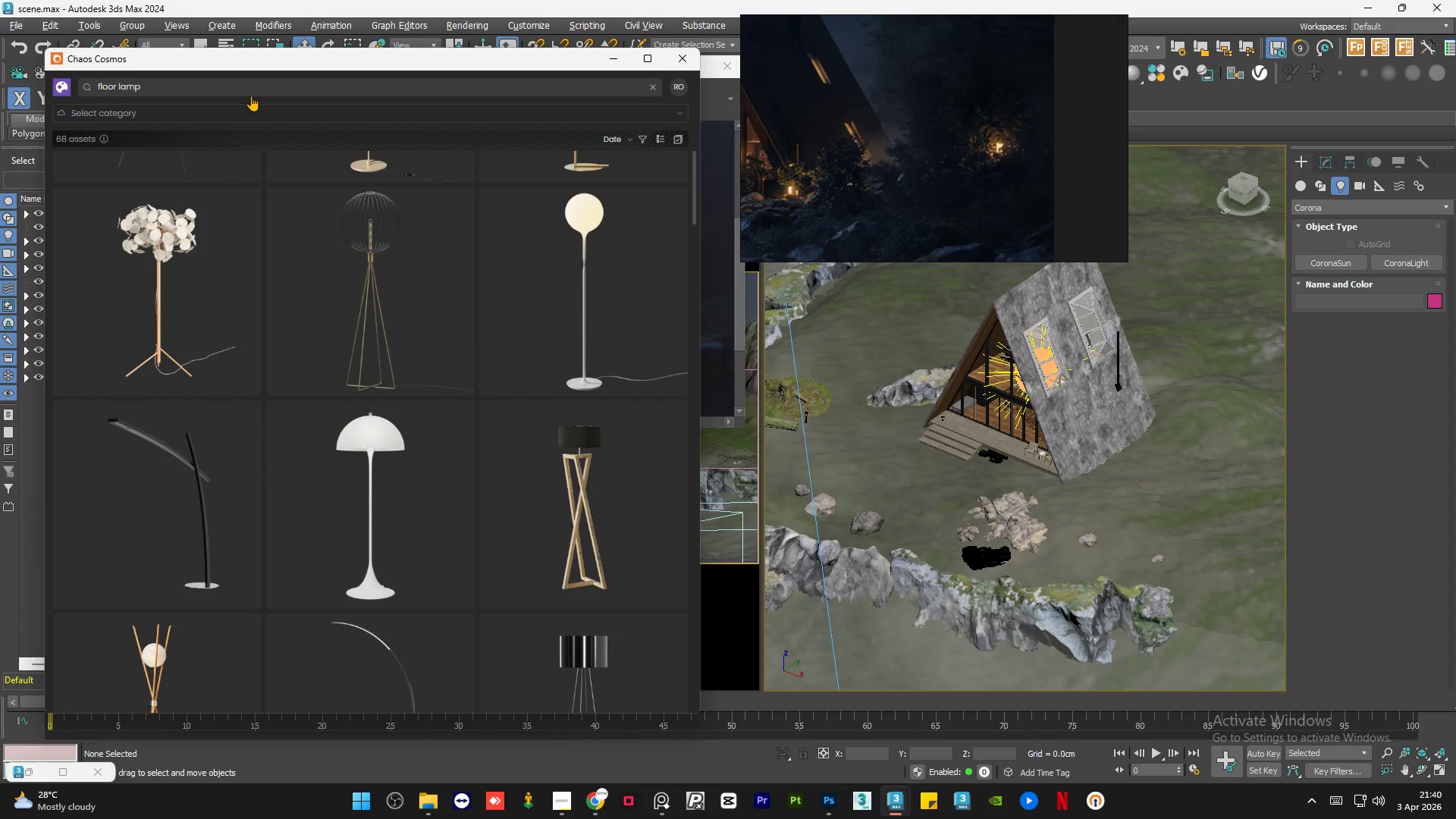 
left_click([249, 93])
 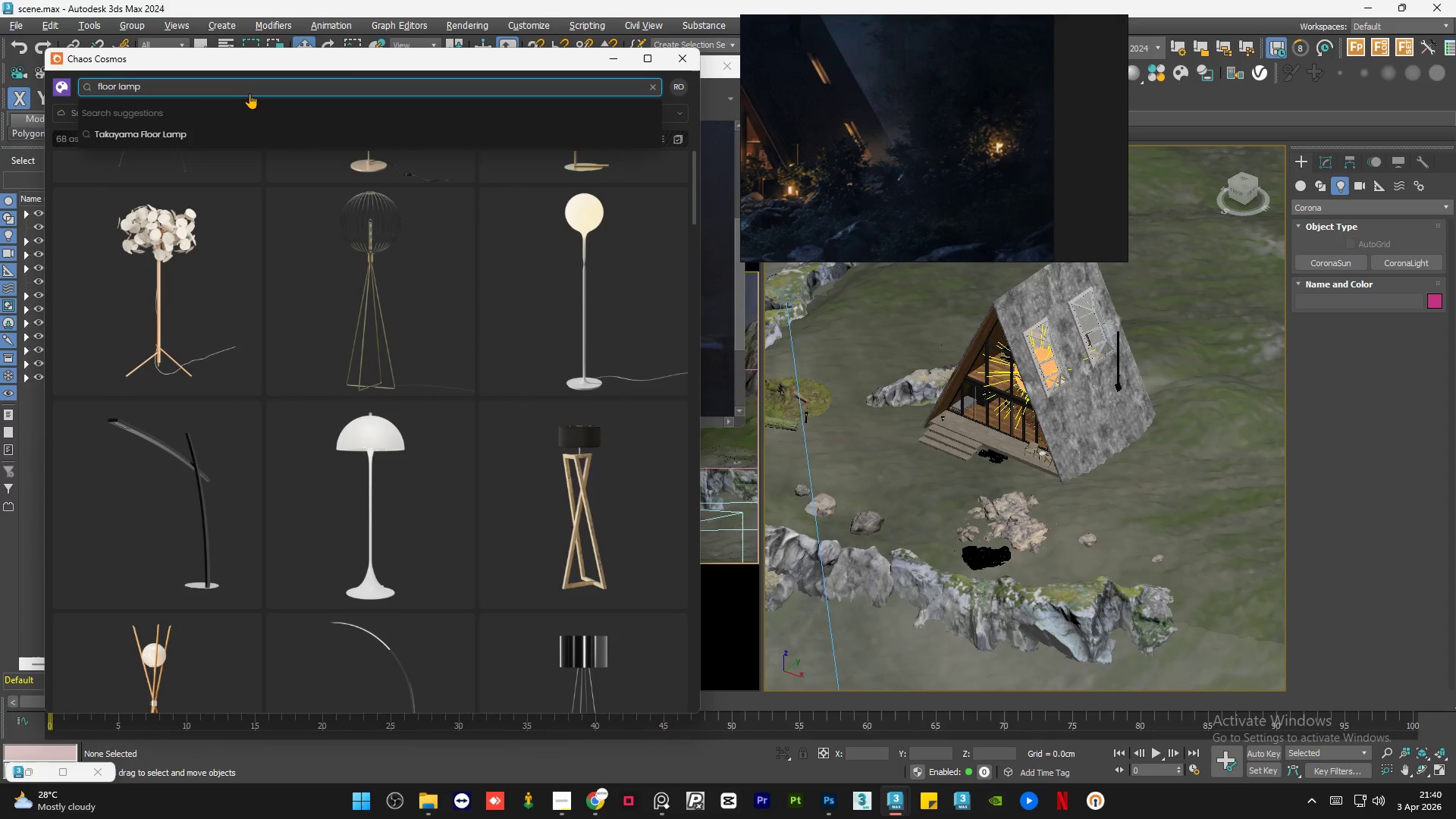 
key(Backspace)
key(Backspace)
key(Backspace)
type(ight)
 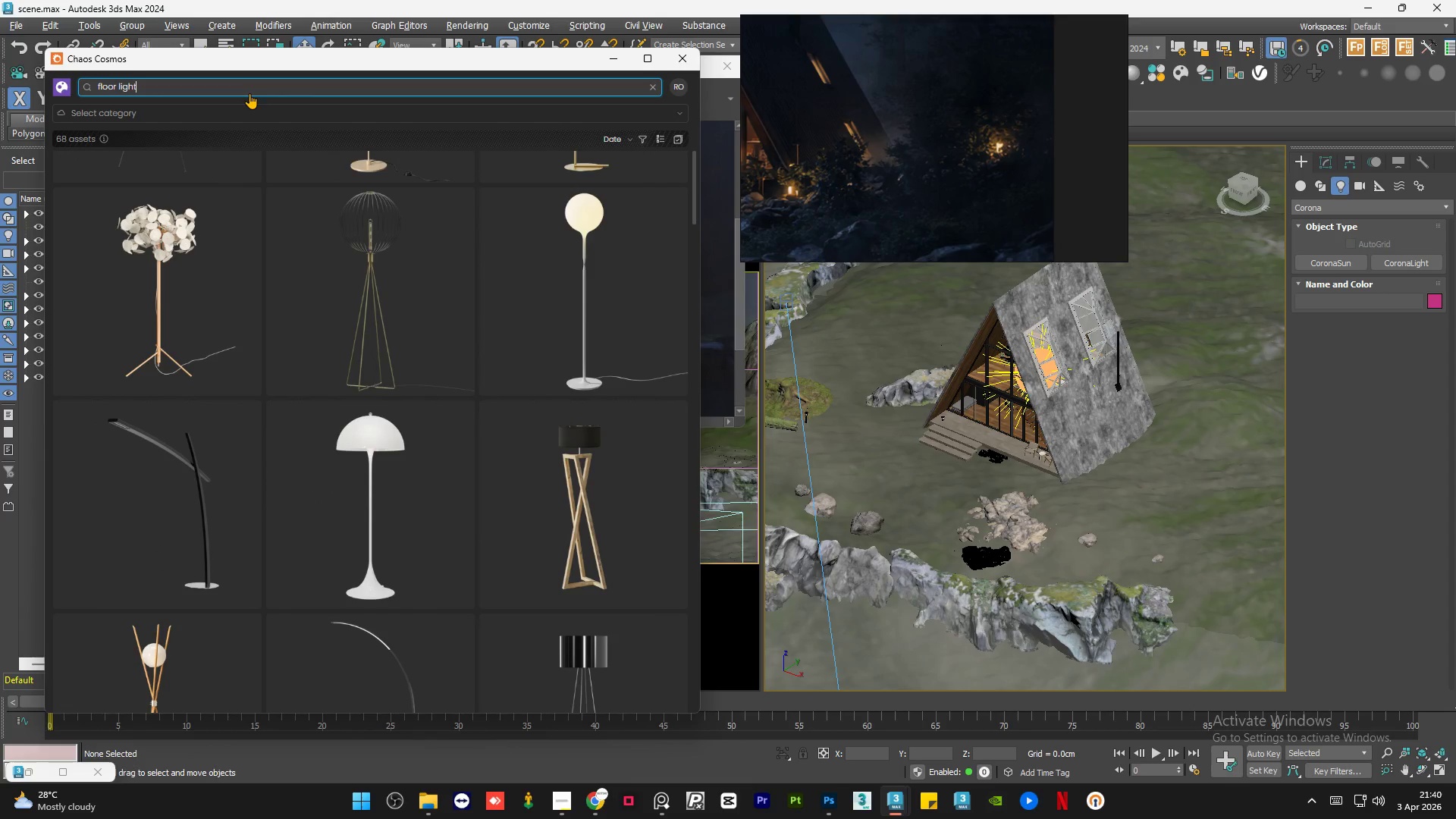 
key(Enter)
 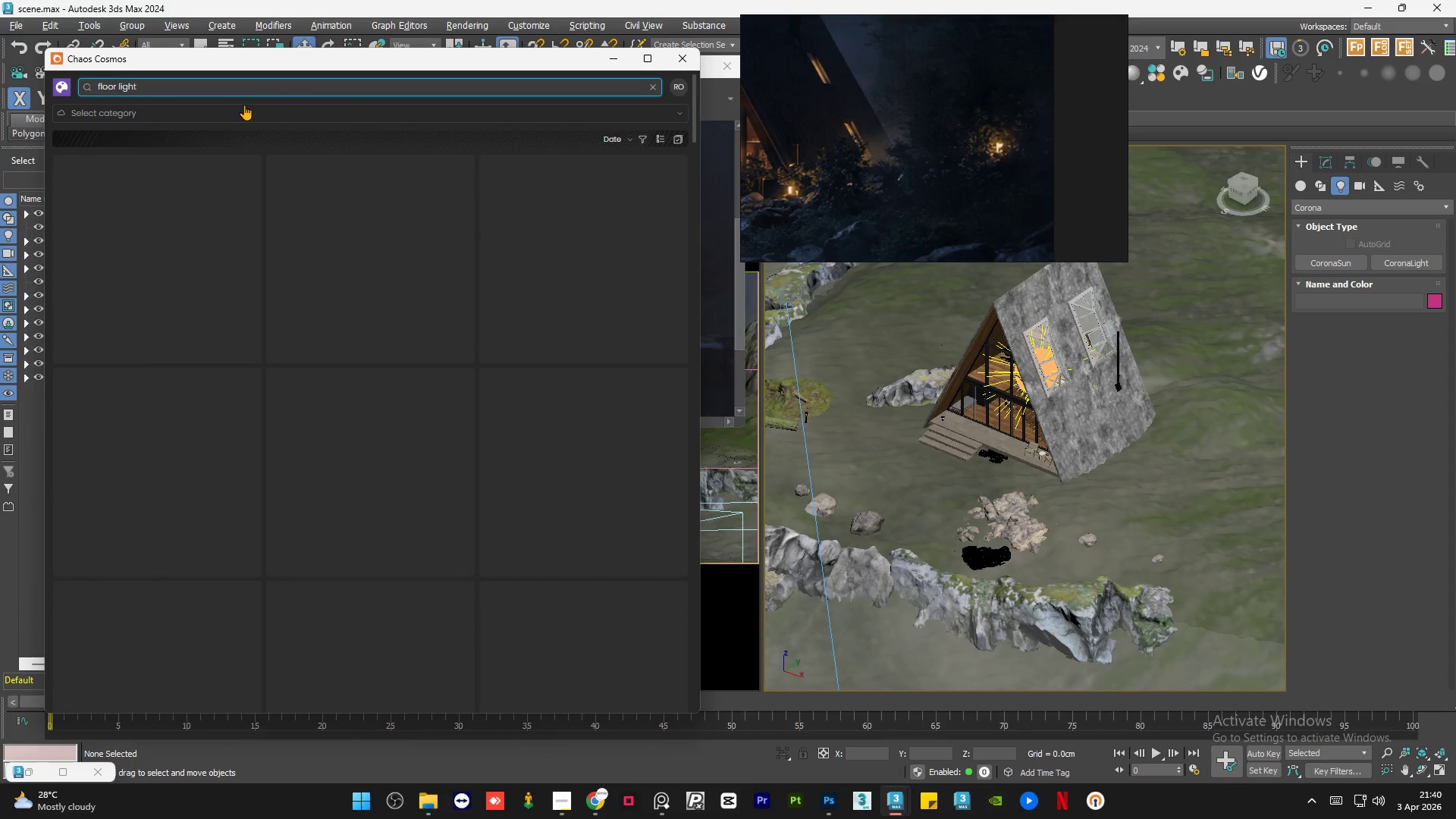 
mouse_move([268, 192])
 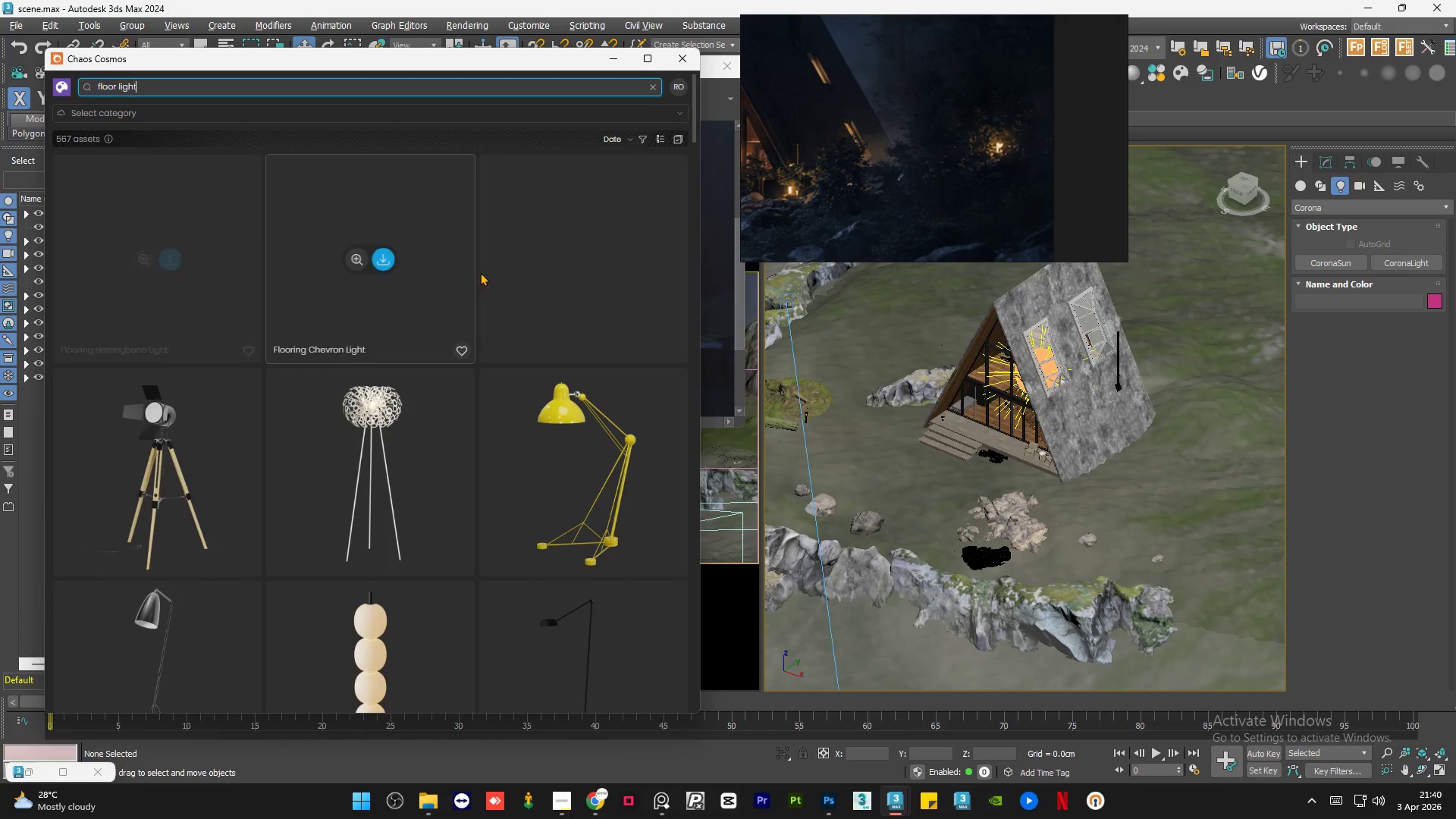 
scroll: coordinate [514, 272], scroll_direction: up, amount: 4.0
 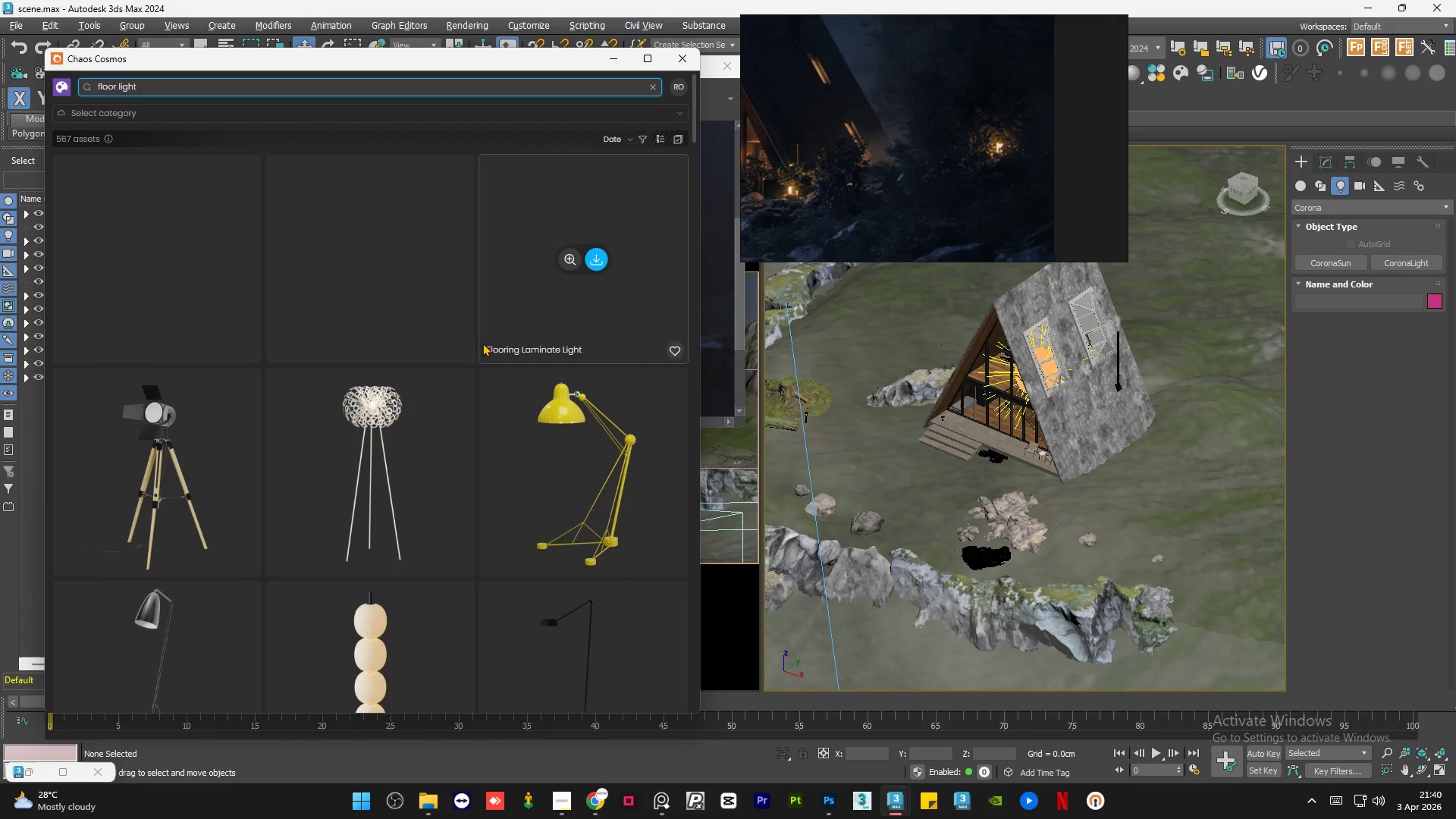 
mouse_move([383, 504])
 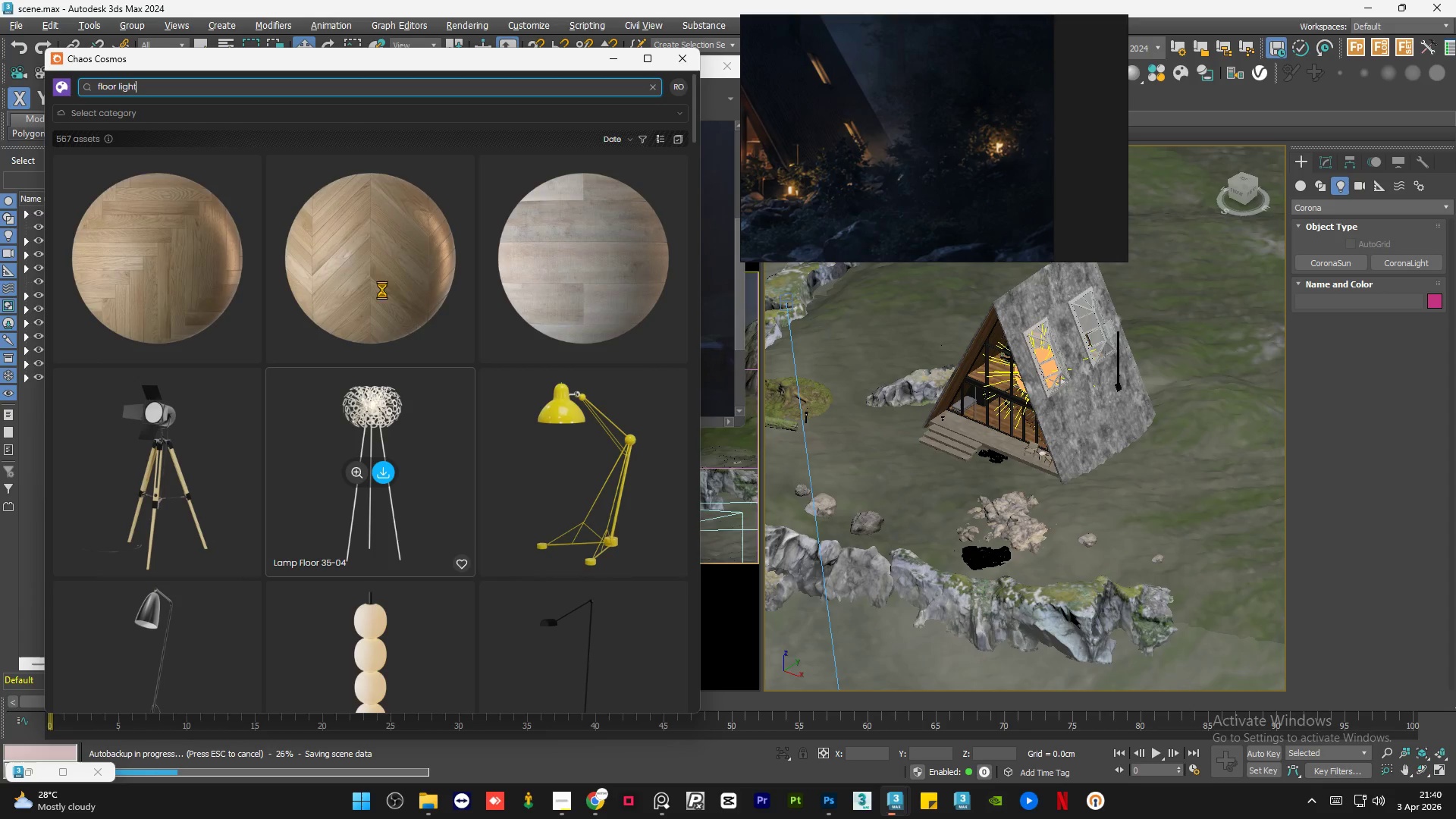 
scroll: coordinate [379, 315], scroll_direction: down, amount: 9.0
 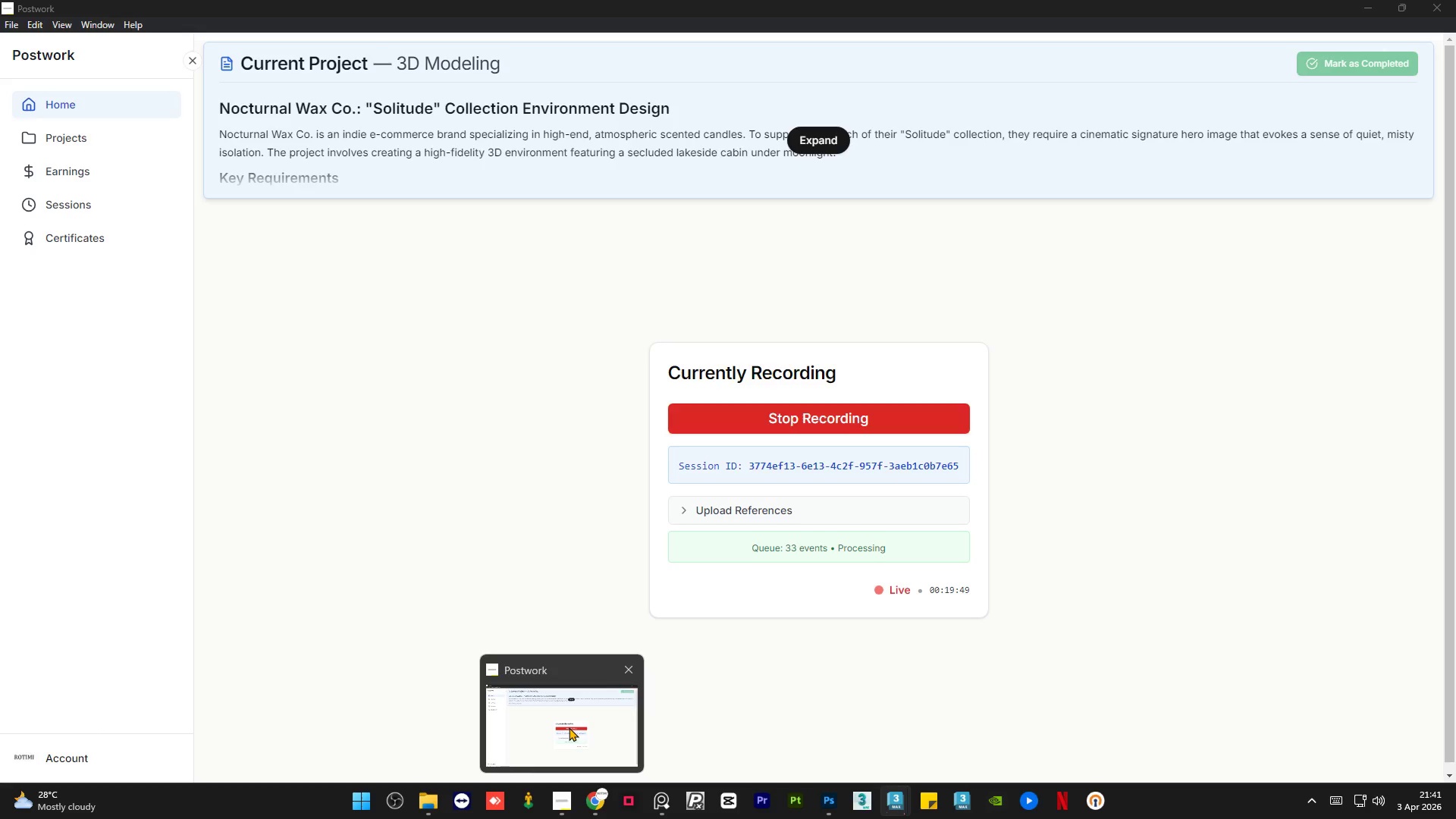 
wait(6.09)
 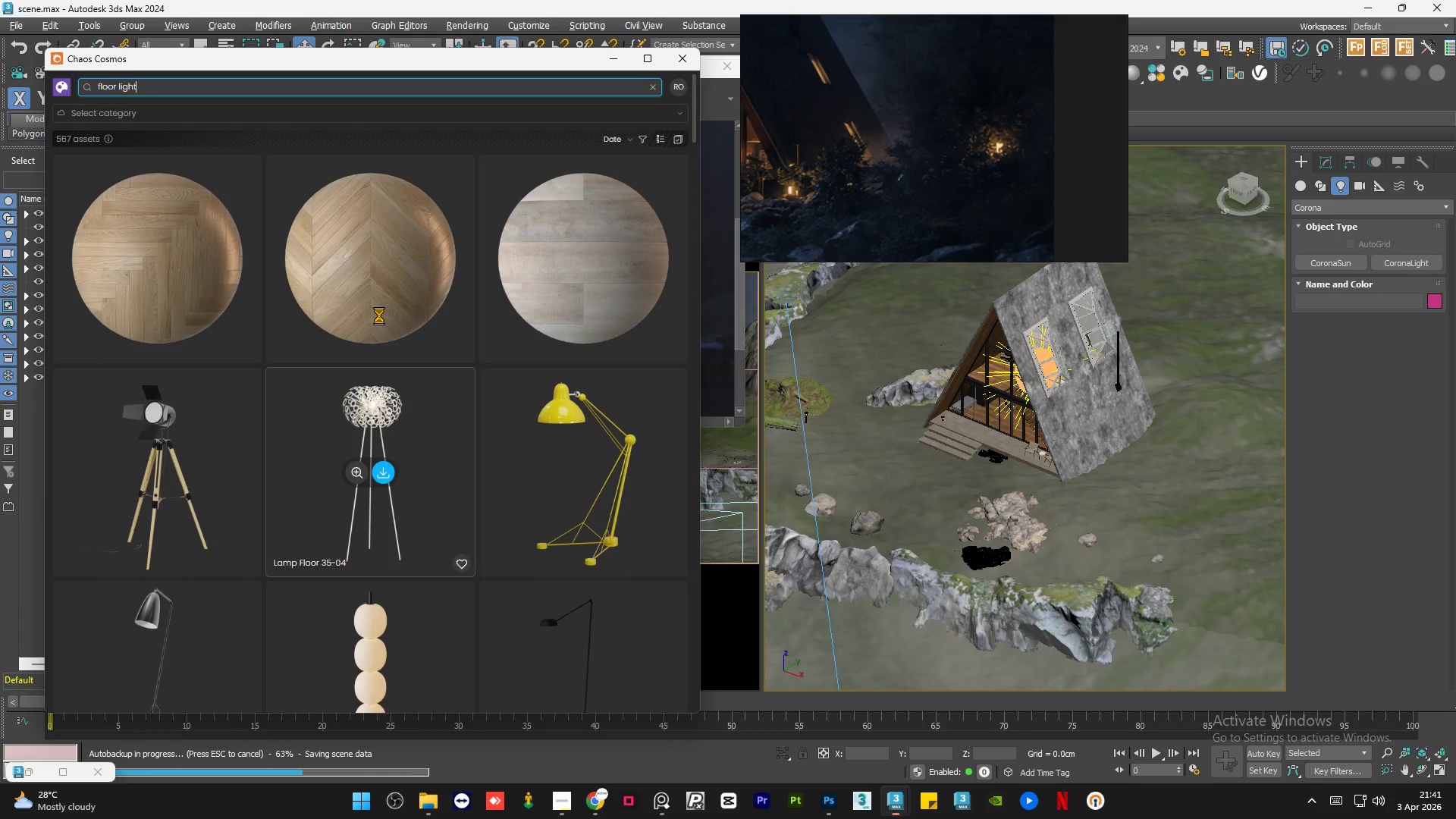 
scroll: coordinate [372, 381], scroll_direction: up, amount: 11.0
 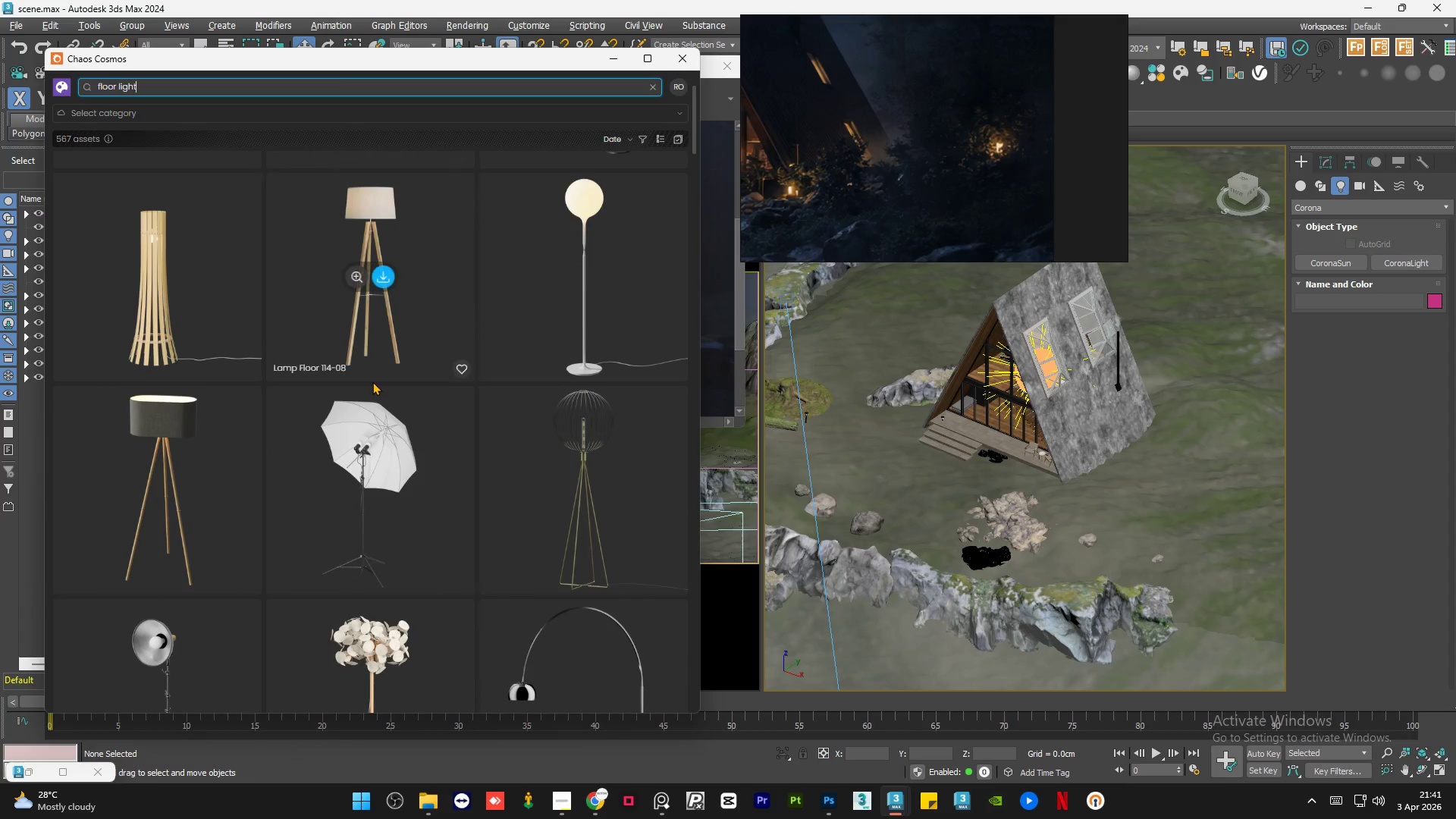 
scroll: coordinate [234, 413], scroll_direction: down, amount: 33.0
 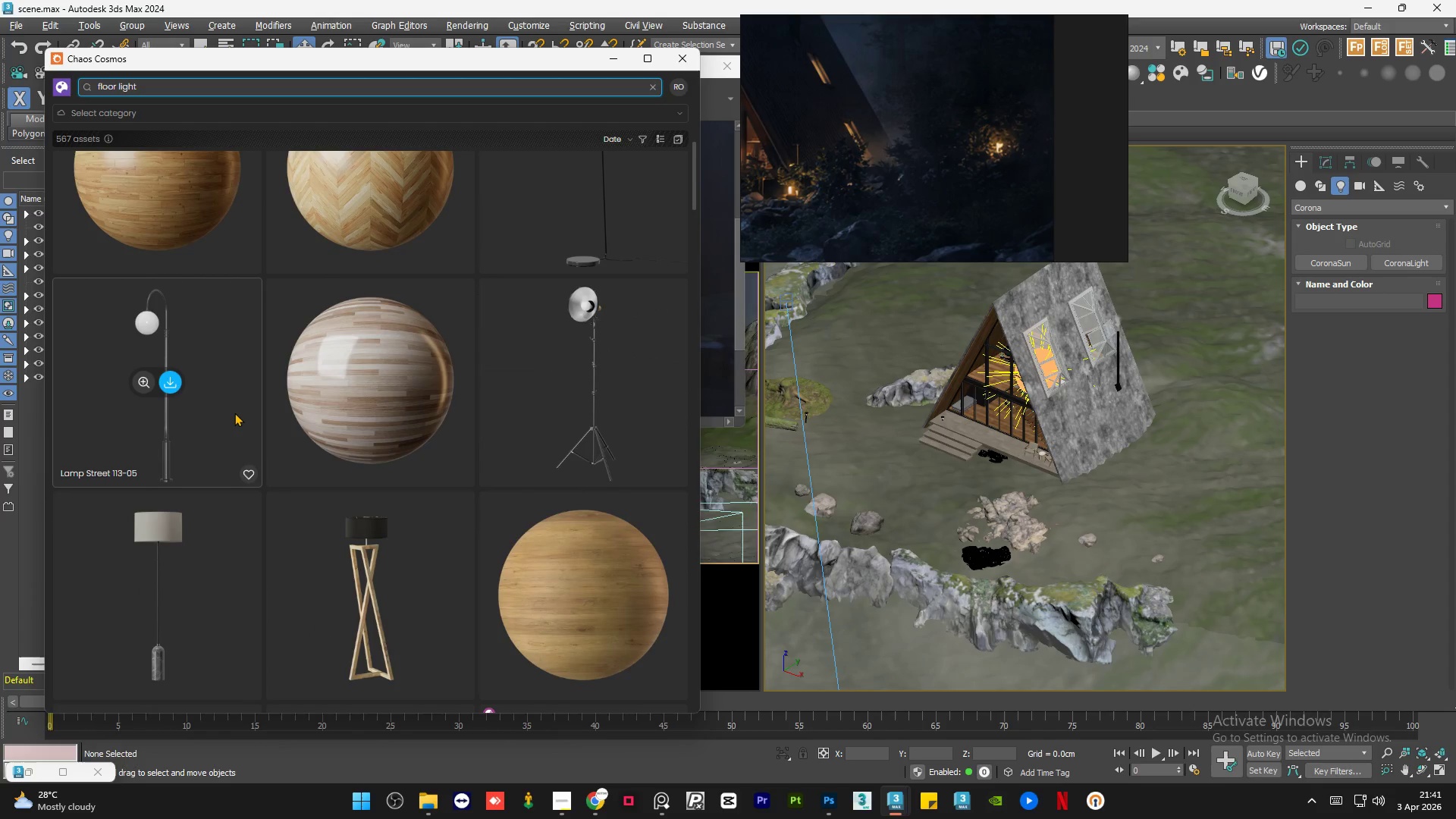 
scroll: coordinate [316, 403], scroll_direction: down, amount: 22.0
 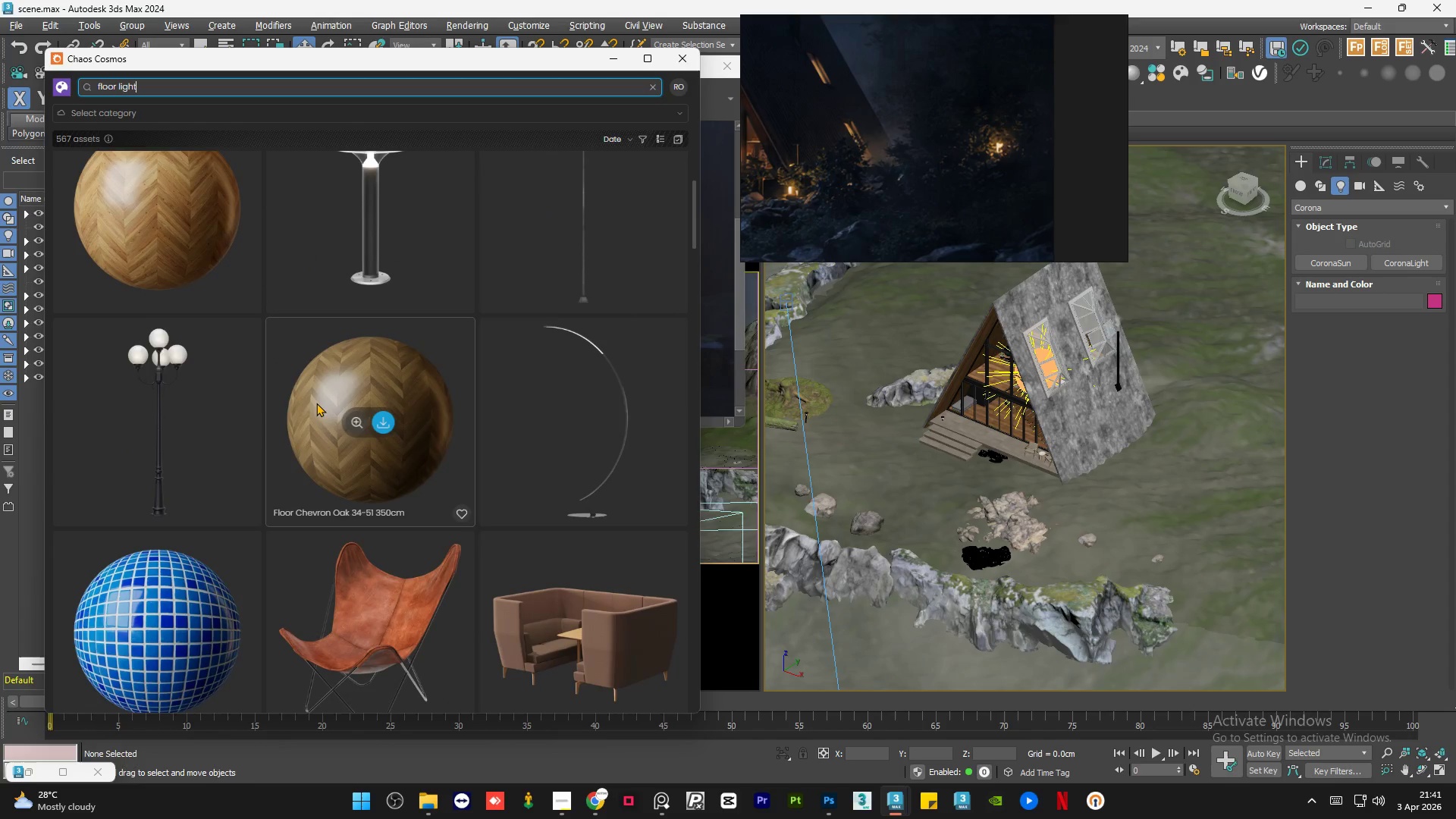 
scroll: coordinate [386, 323], scroll_direction: up, amount: 2.0
 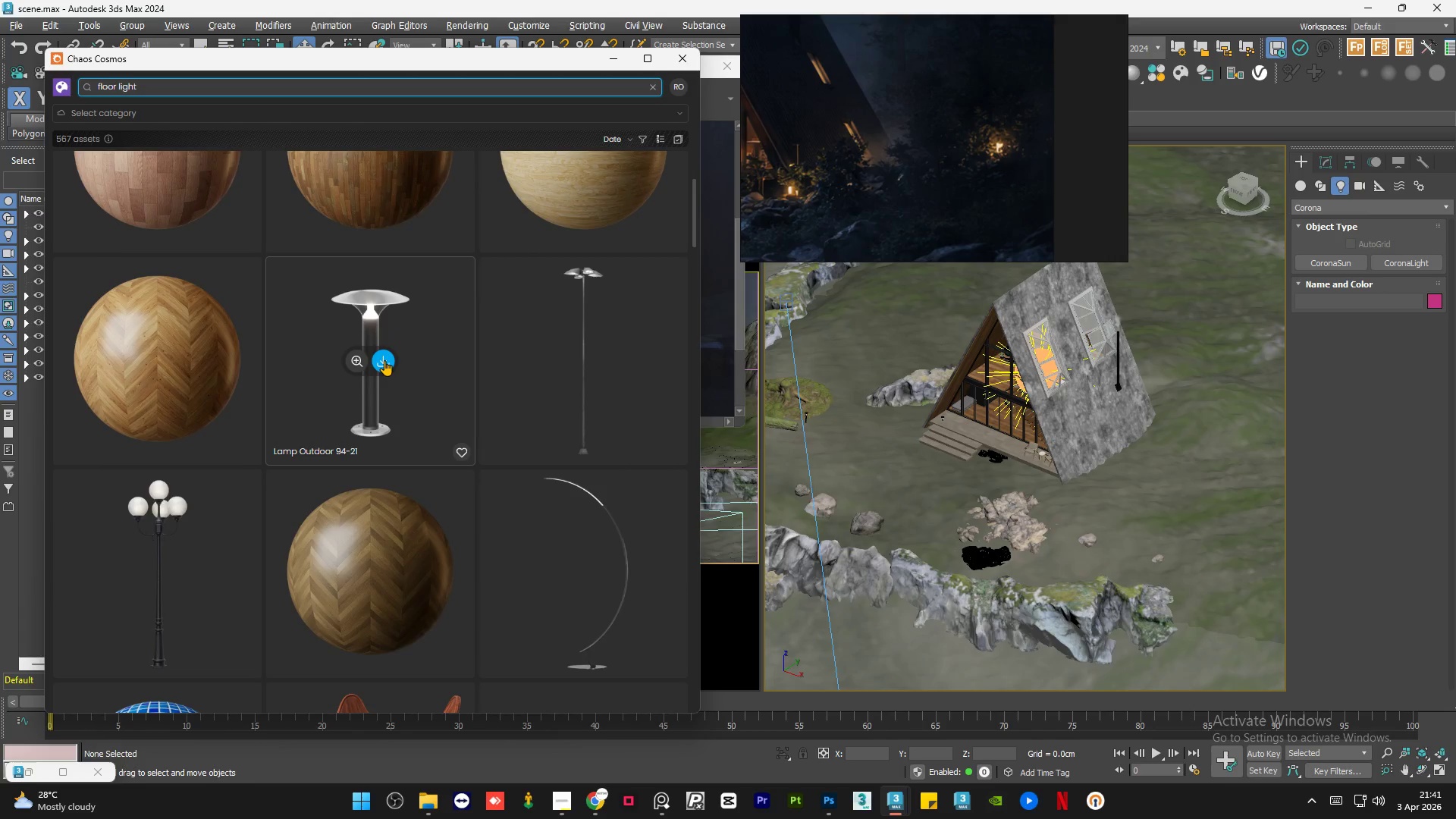 
left_click([384, 360])
 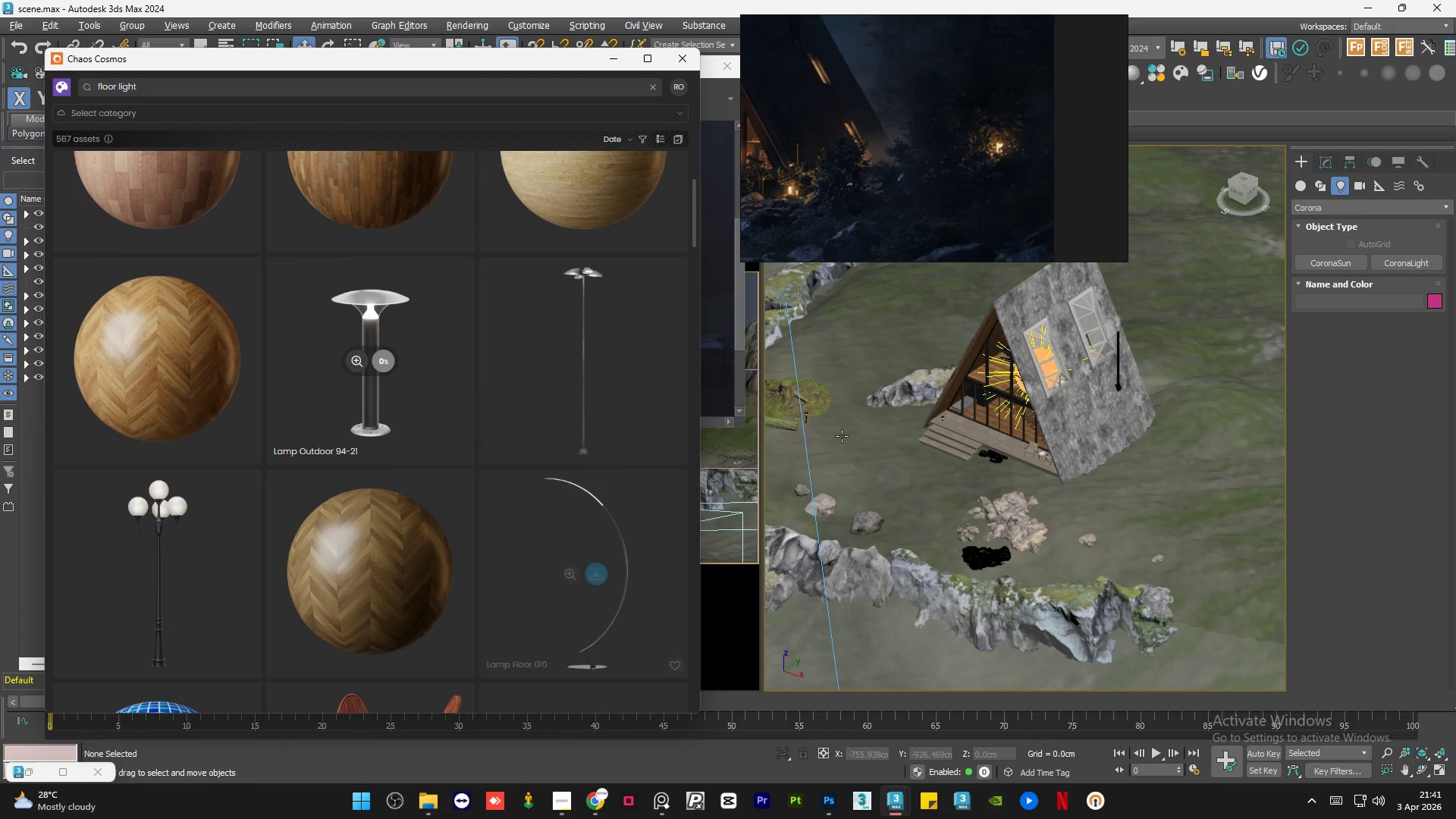 
scroll: coordinate [1075, 500], scroll_direction: down, amount: 1.0
 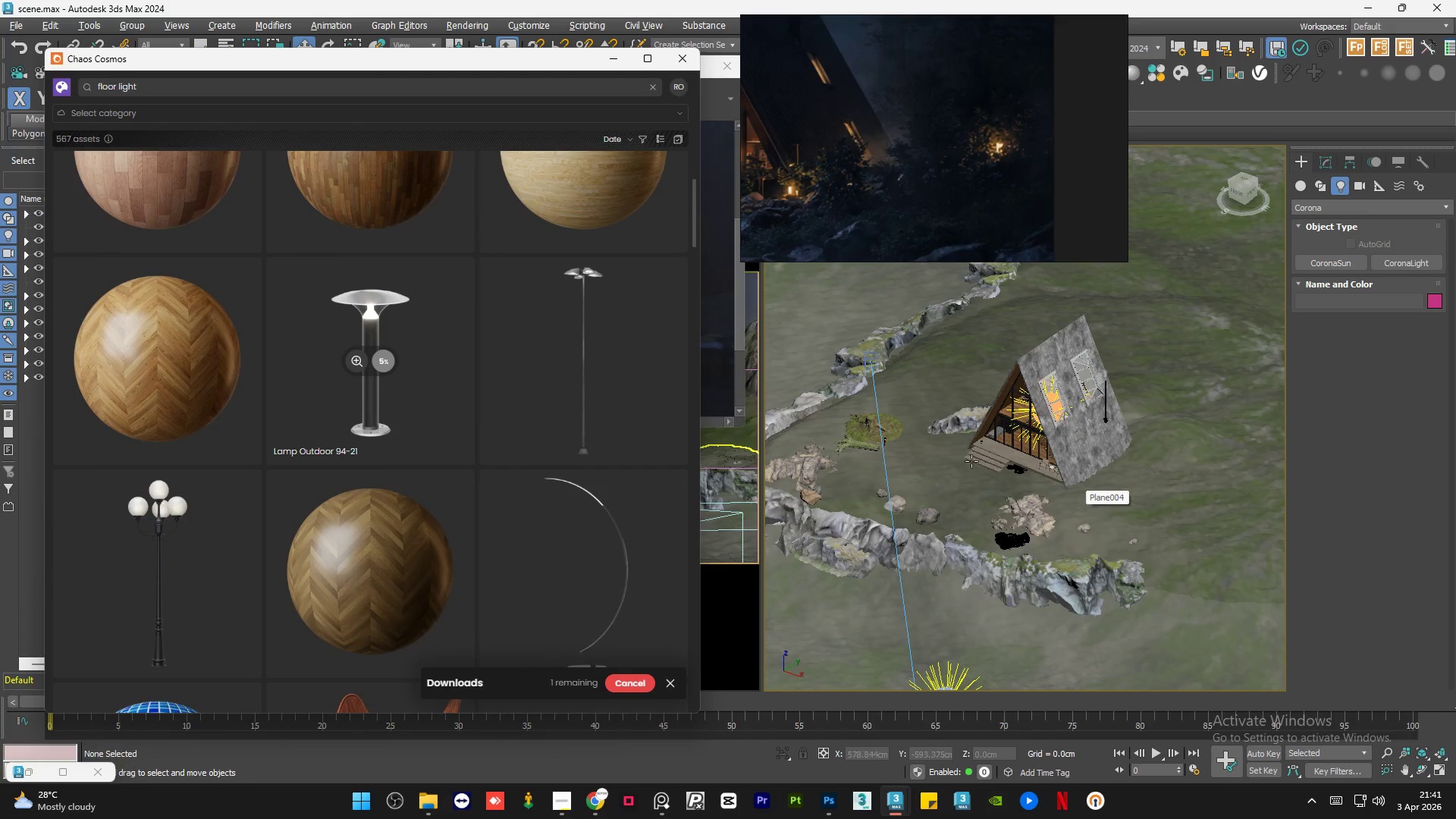 
scroll: coordinate [899, 450], scroll_direction: up, amount: 6.0
 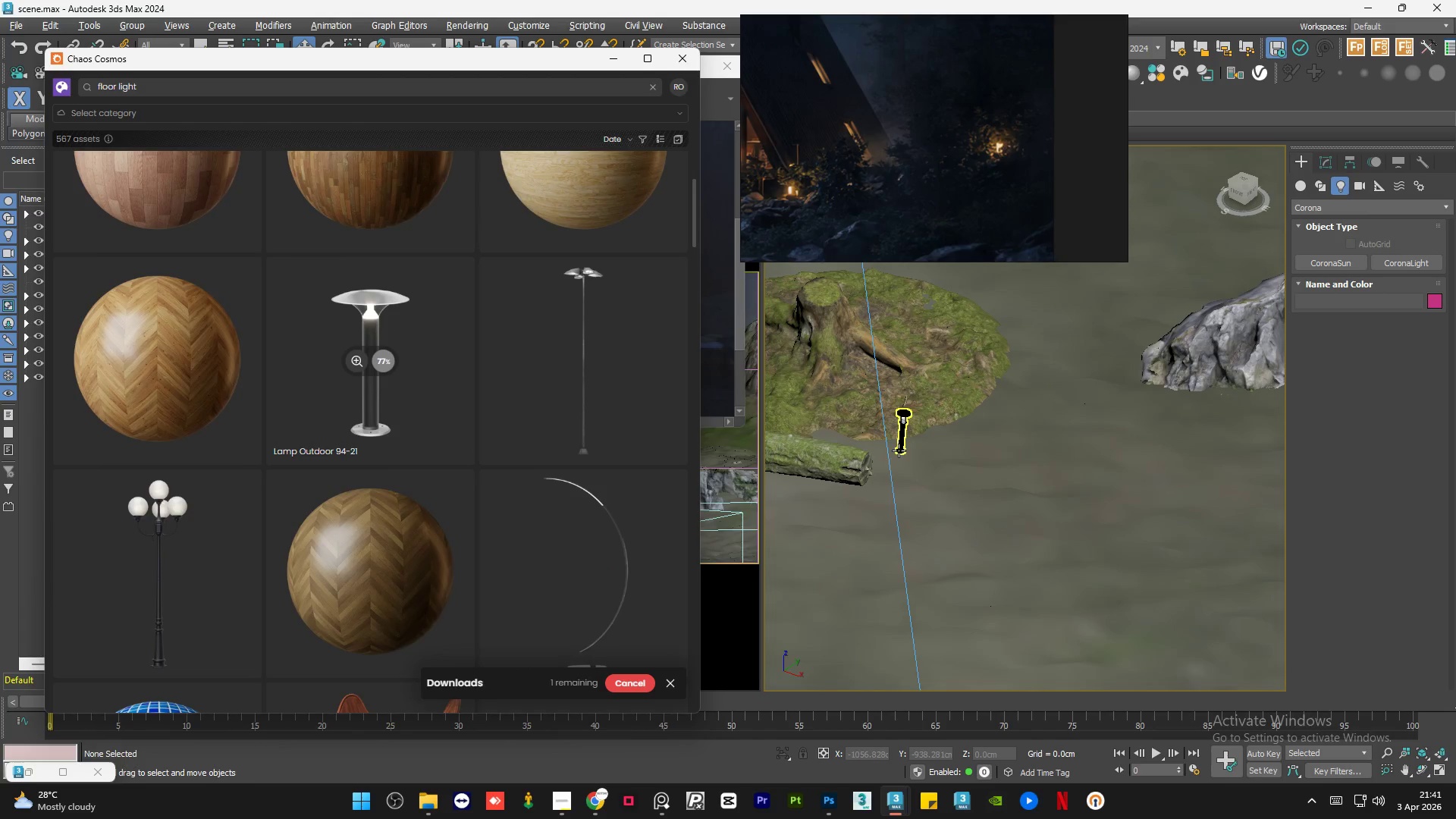 
scroll: coordinate [885, 455], scroll_direction: down, amount: 5.0
 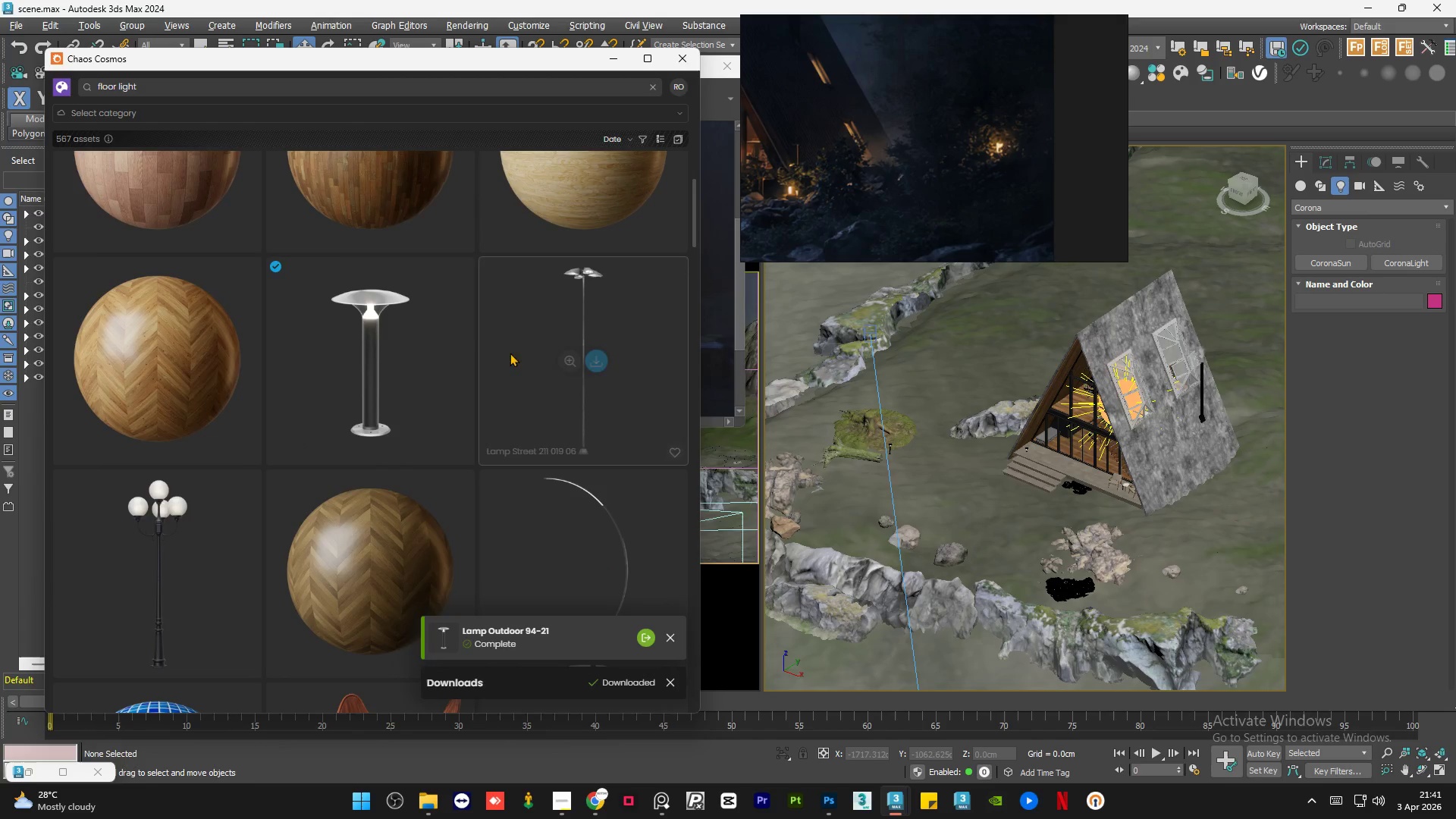 
left_click_drag(start_coordinate=[395, 318], to_coordinate=[900, 453])
 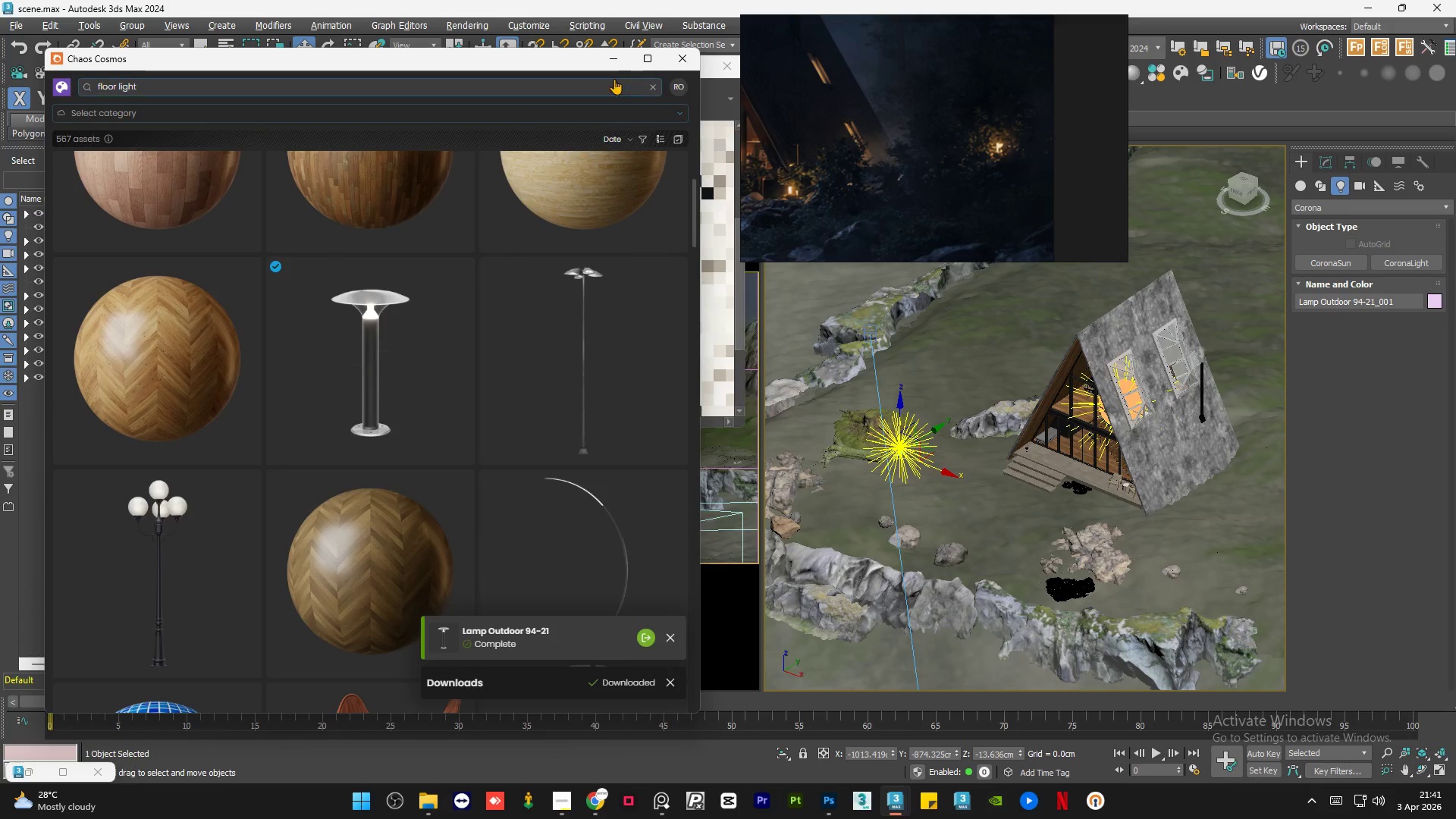 
left_click([616, 65])
 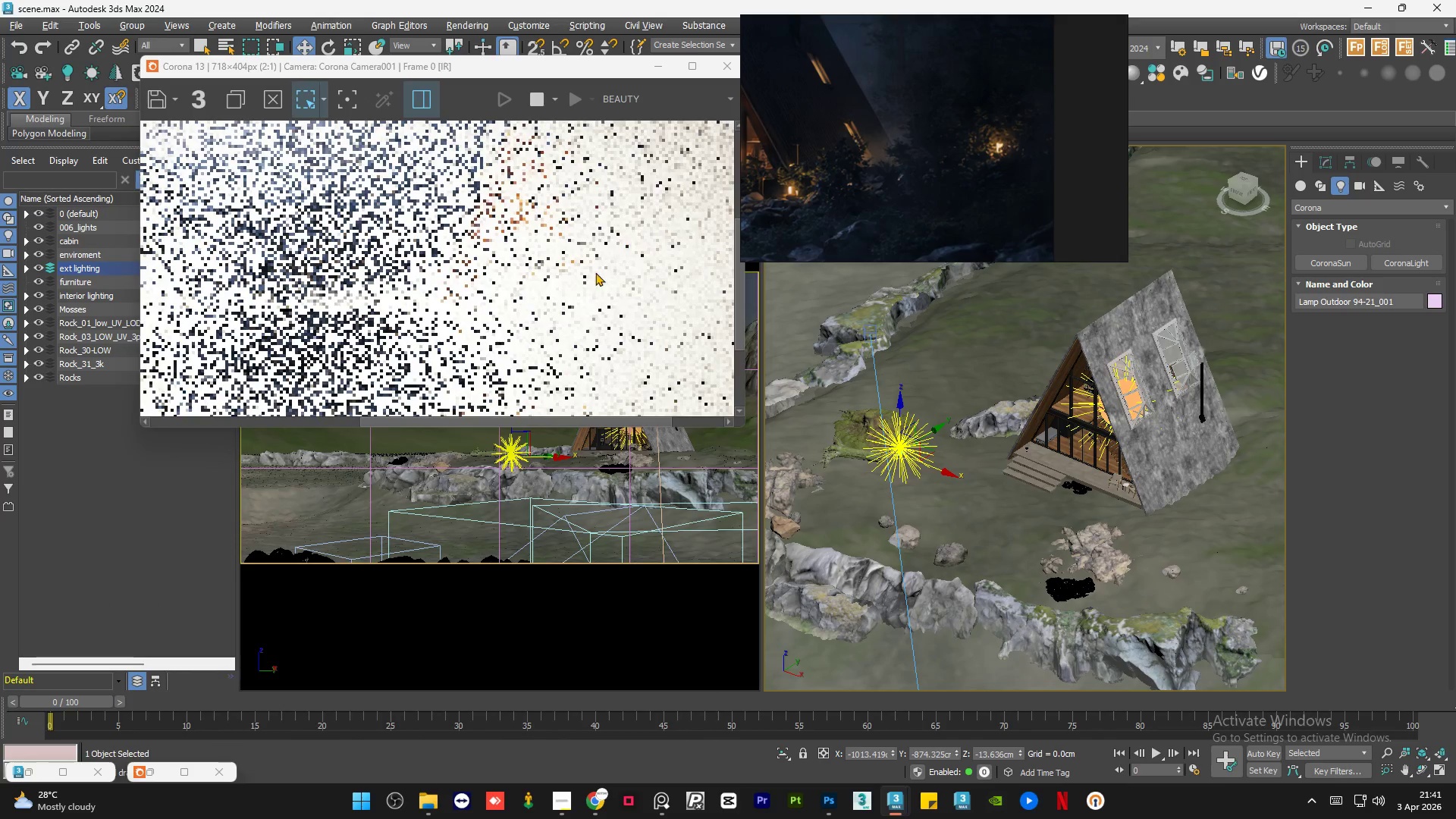 
scroll: coordinate [461, 289], scroll_direction: down, amount: 1.0
 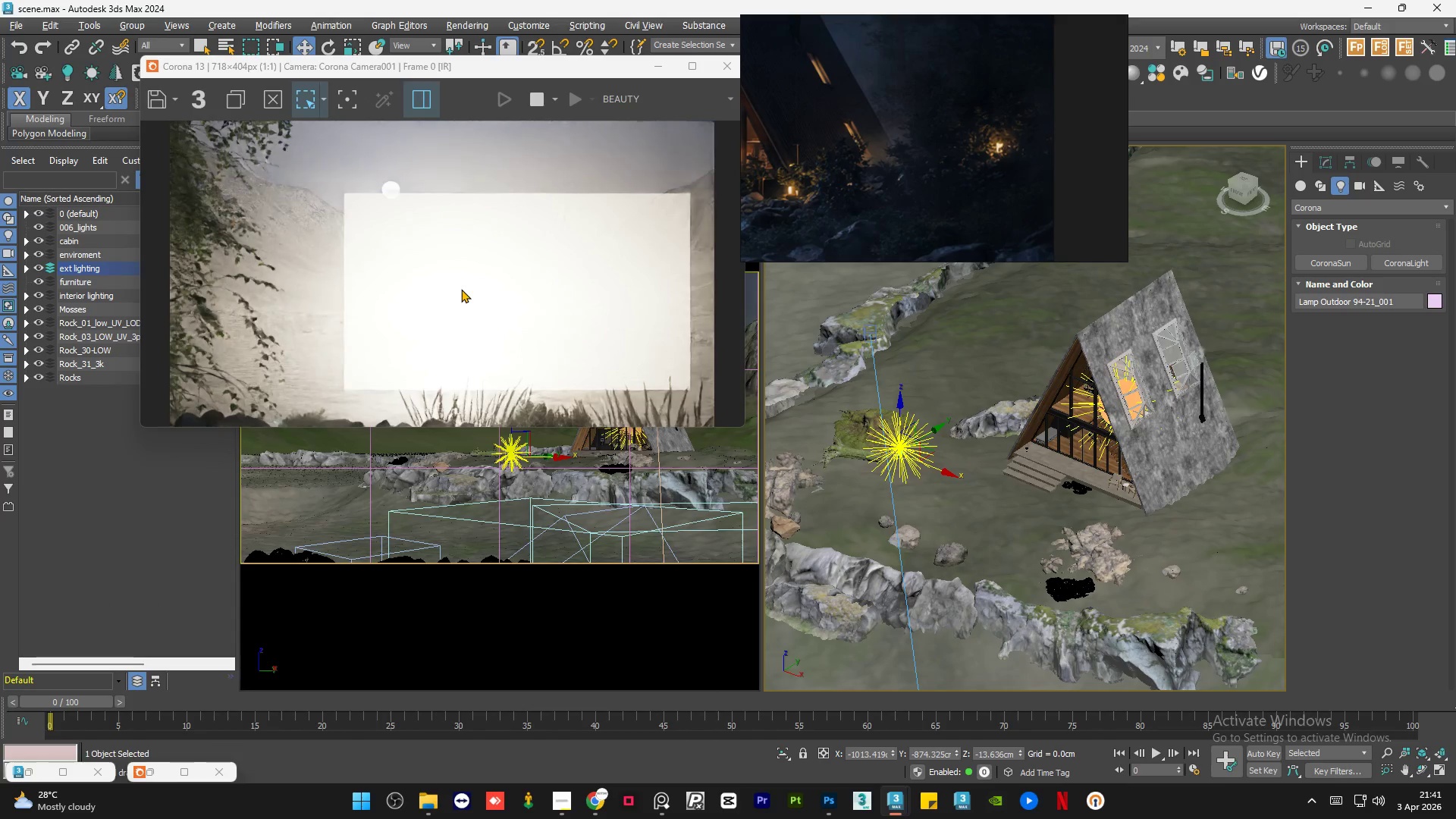 
scroll: coordinate [461, 289], scroll_direction: none, amount: 0.0
 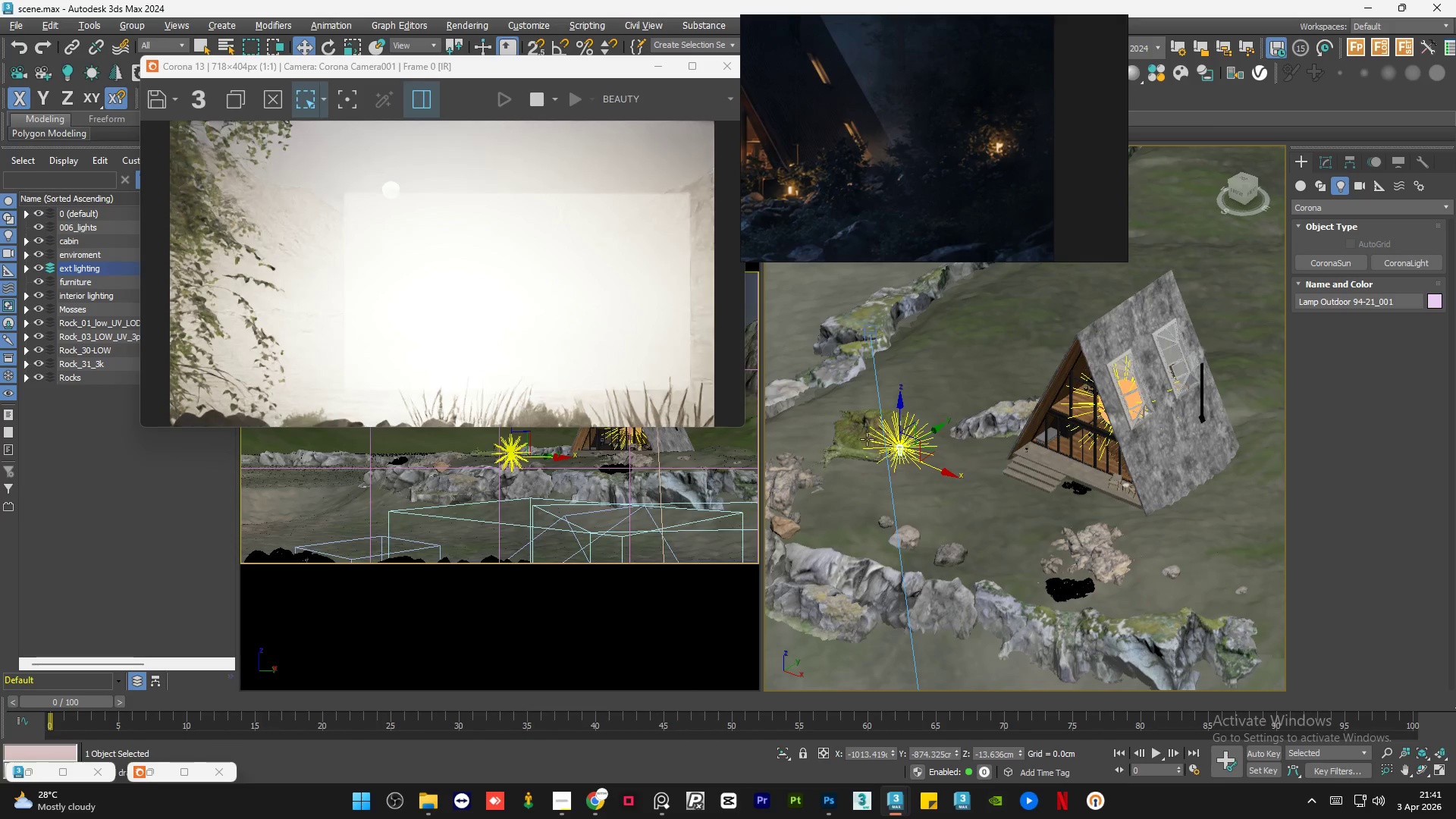 
scroll: coordinate [933, 403], scroll_direction: up, amount: 12.0
 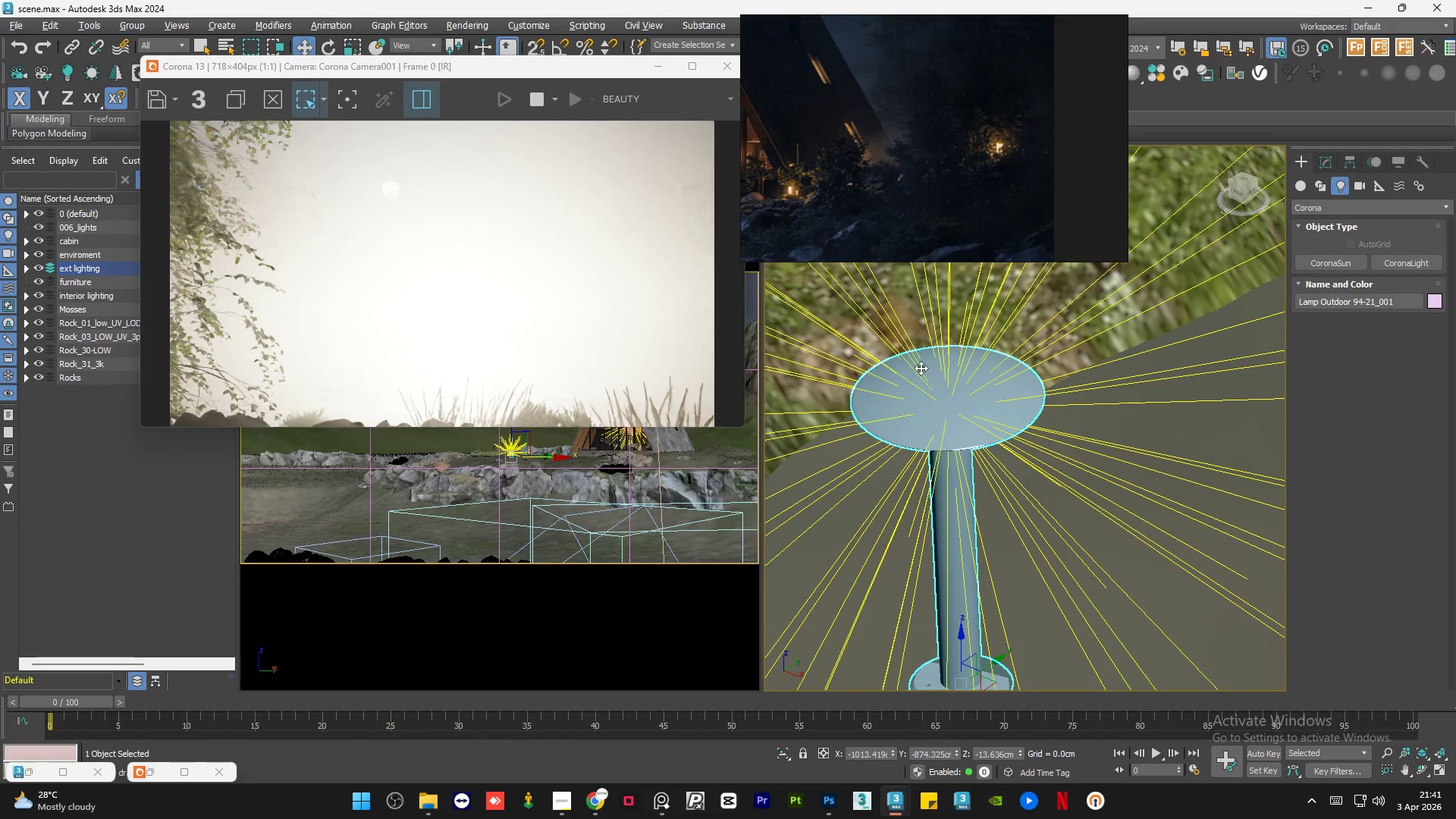 
left_click([921, 367])
 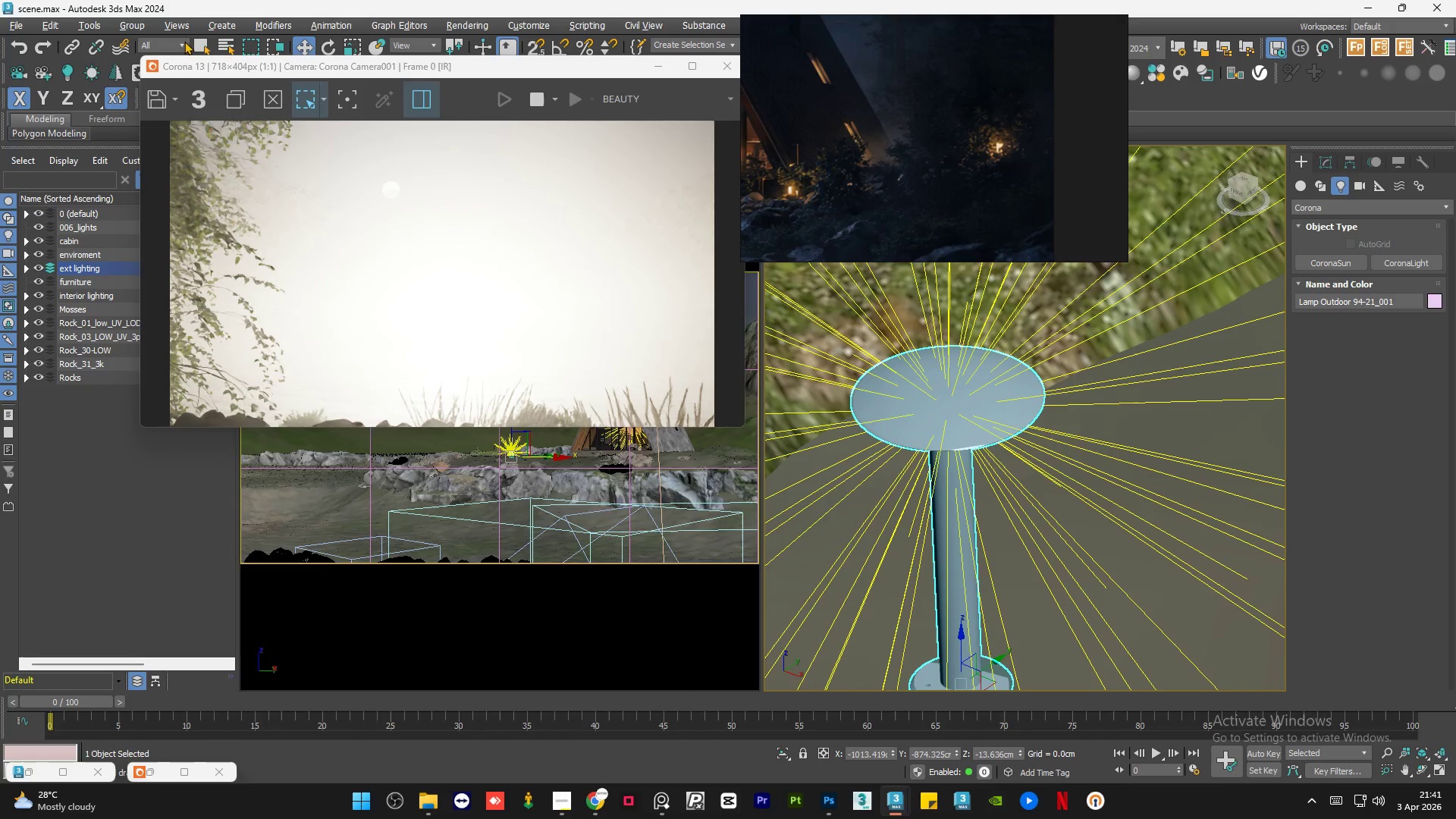 
left_click([146, 24])
 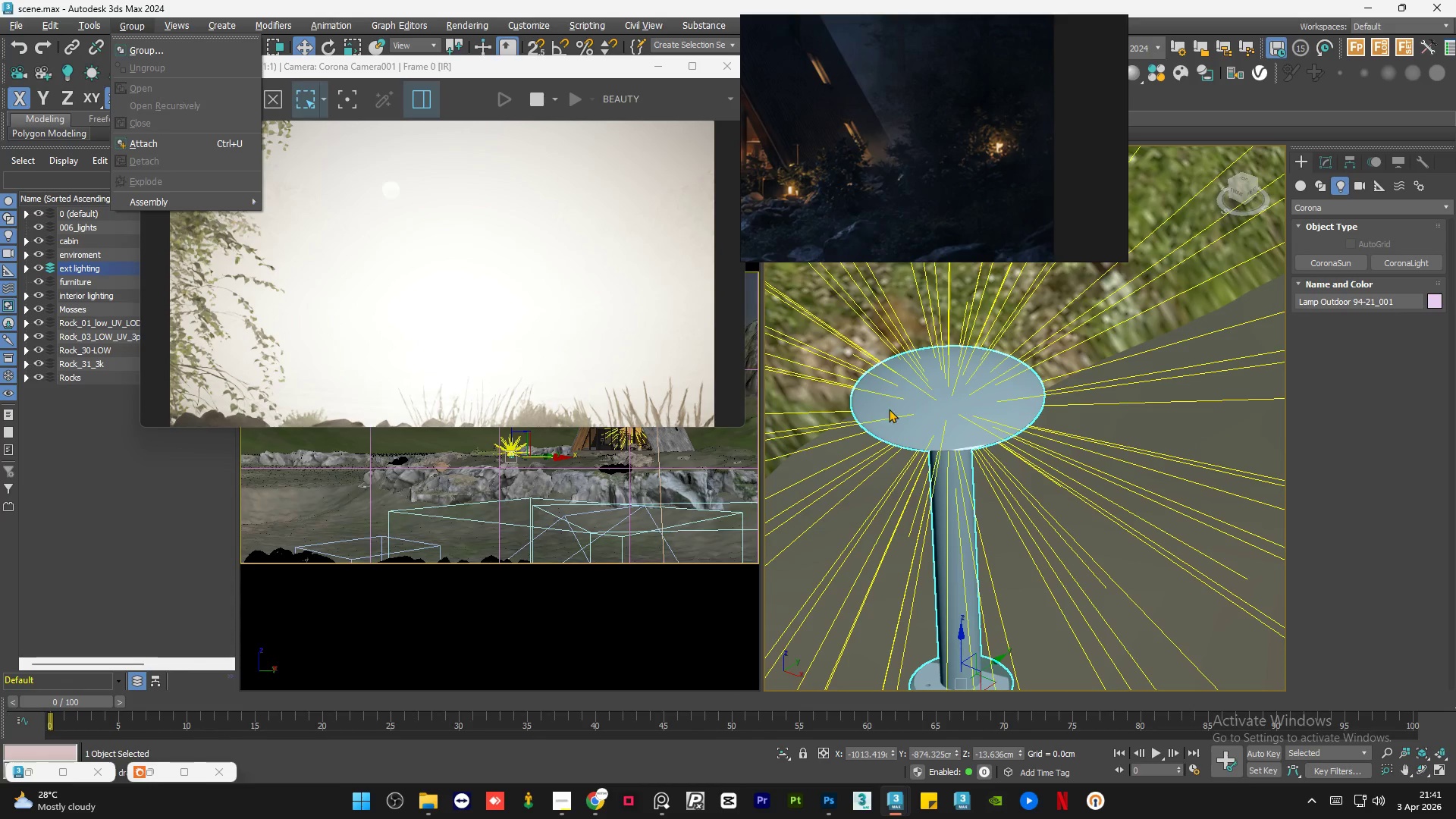 
double_click([891, 409])
 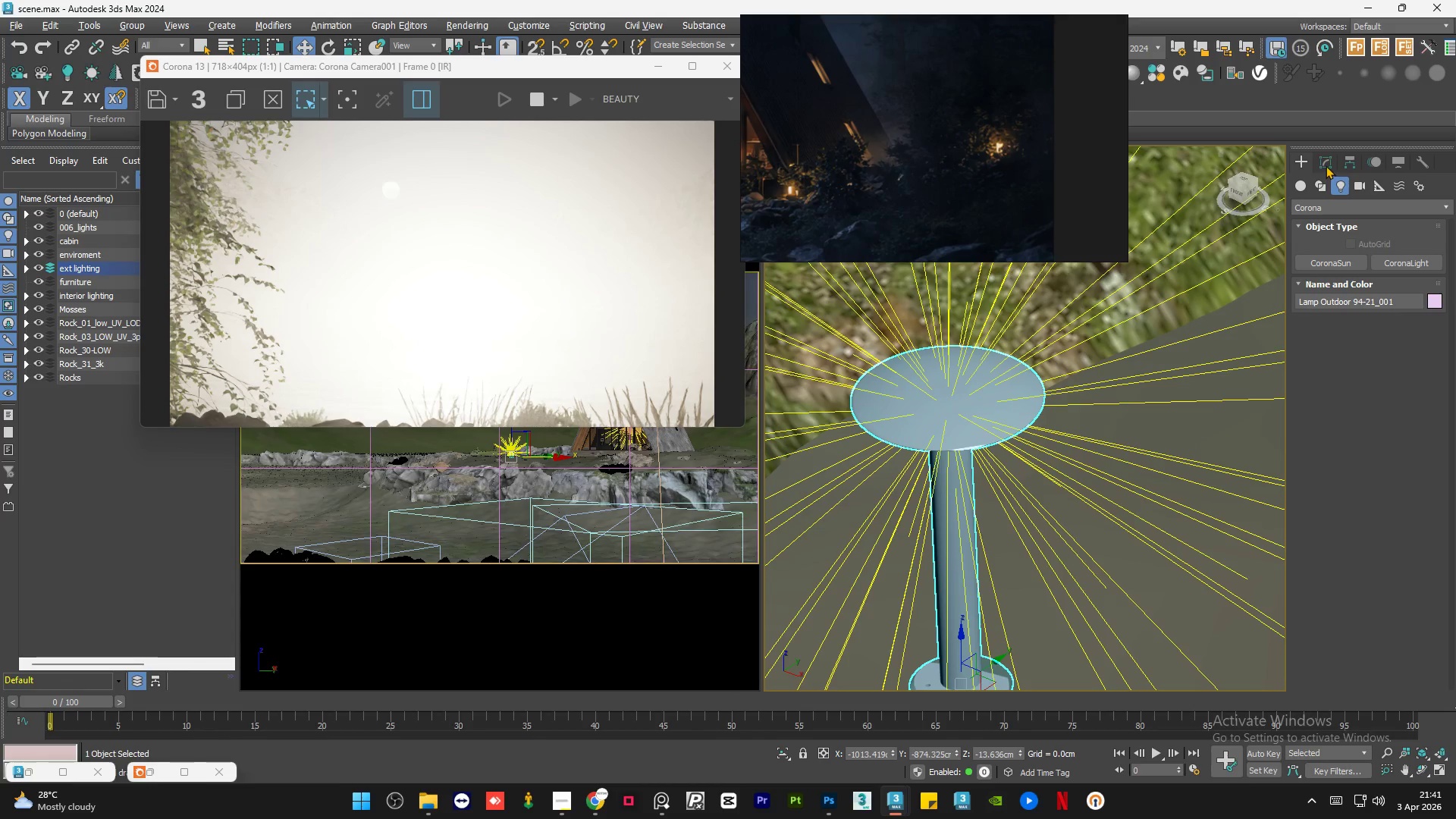 
left_click([1326, 165])
 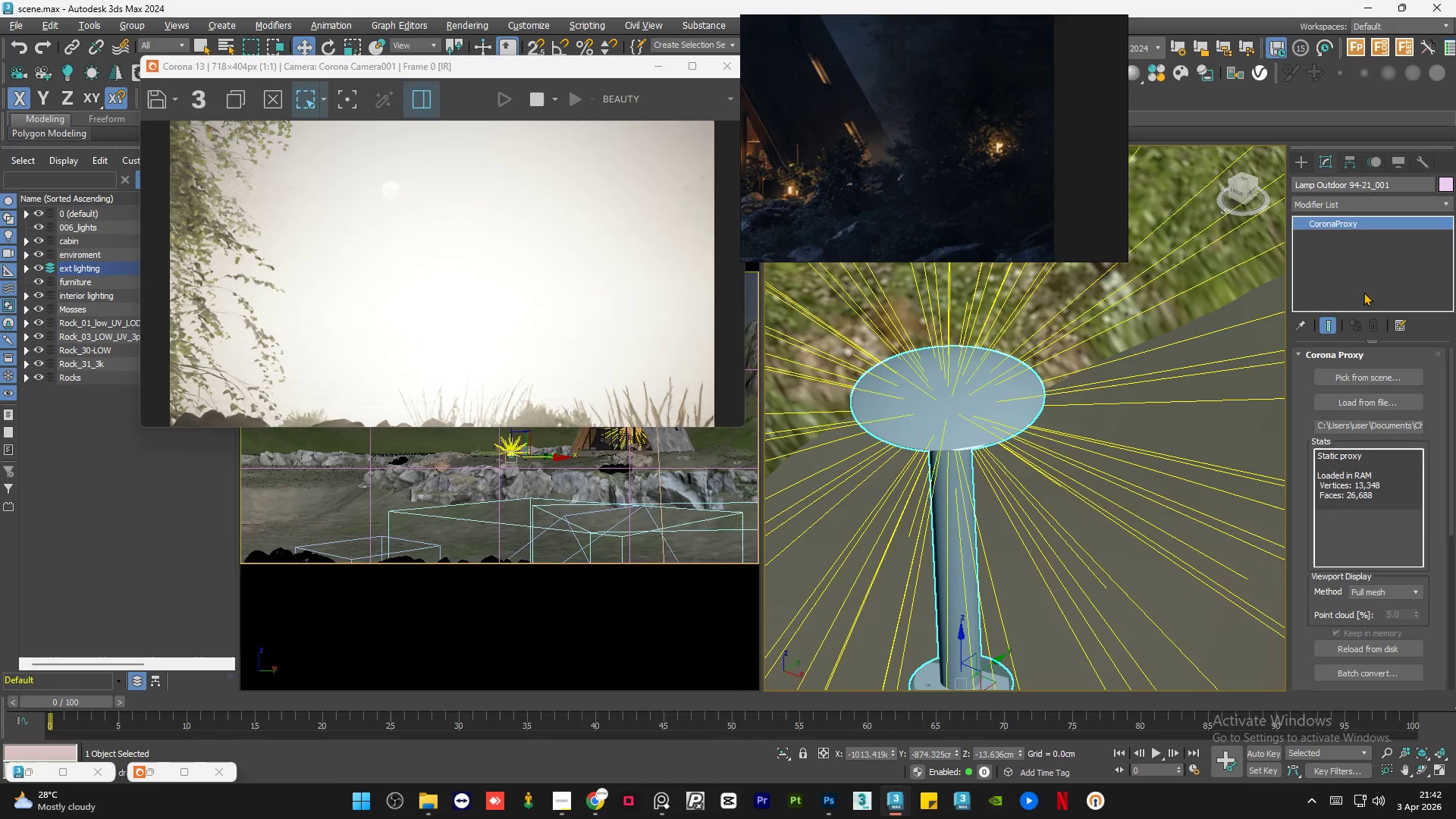 
right_click([1341, 221])
 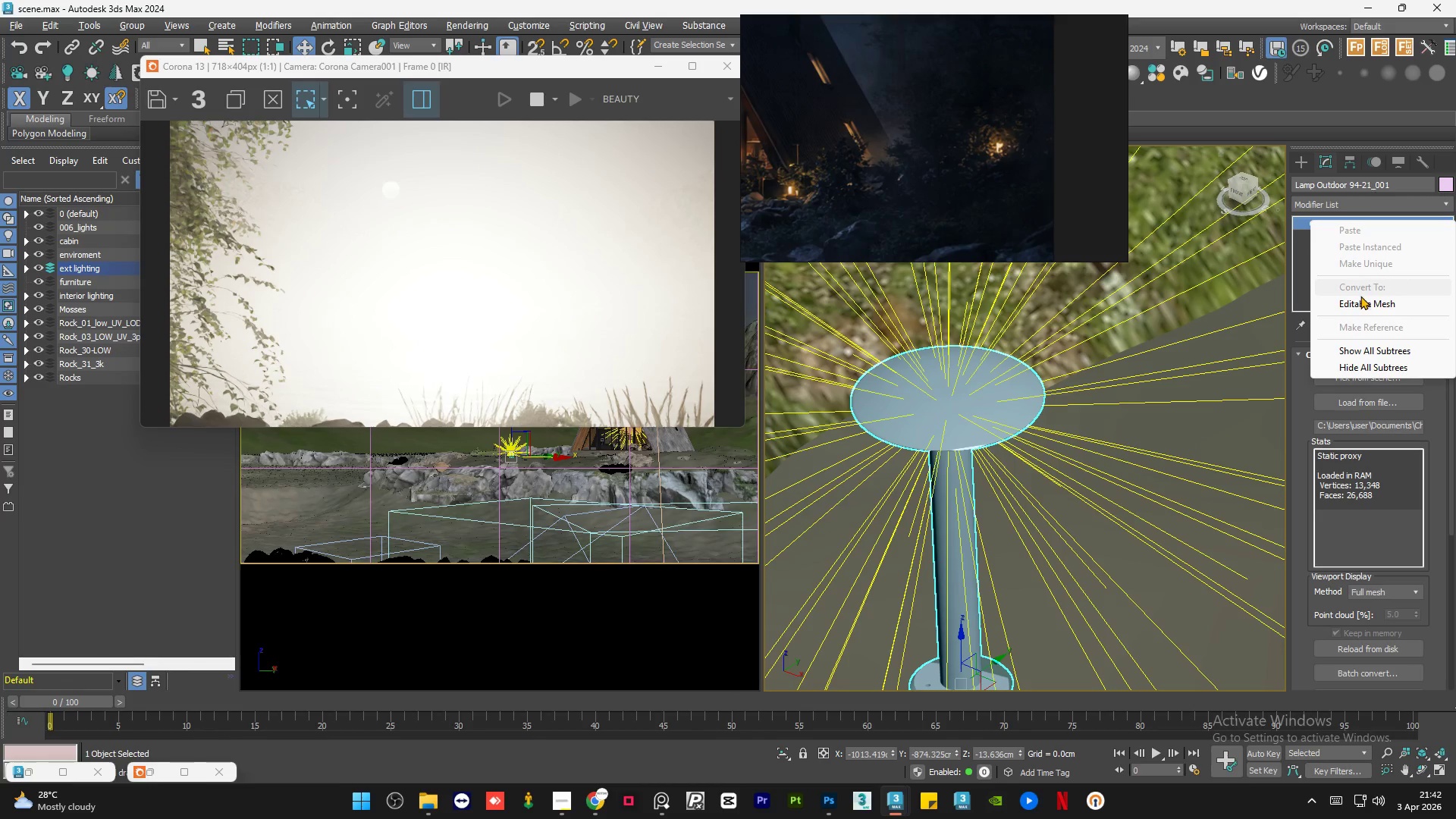 
left_click([1363, 303])
 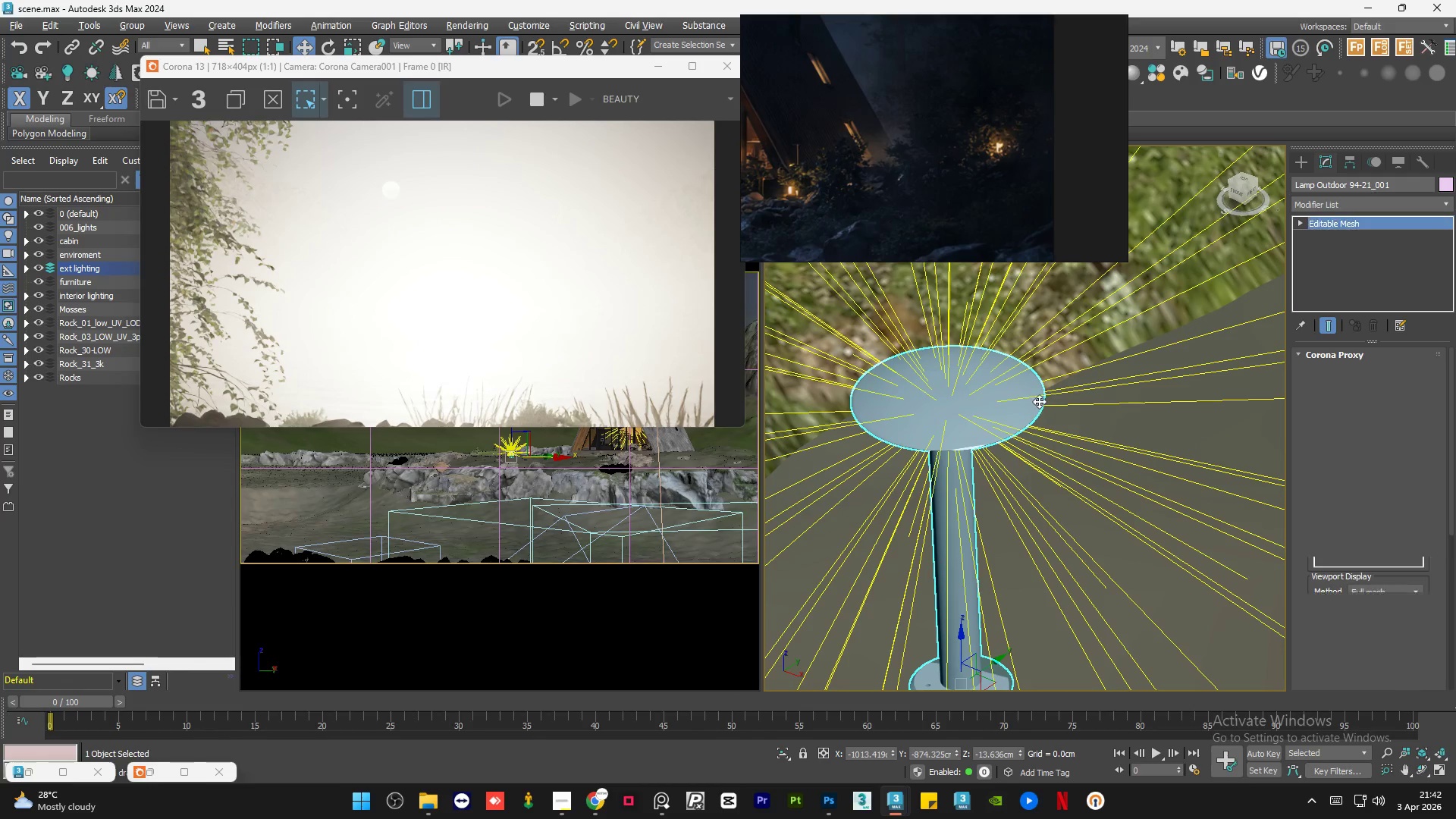 
left_click([1049, 394])
 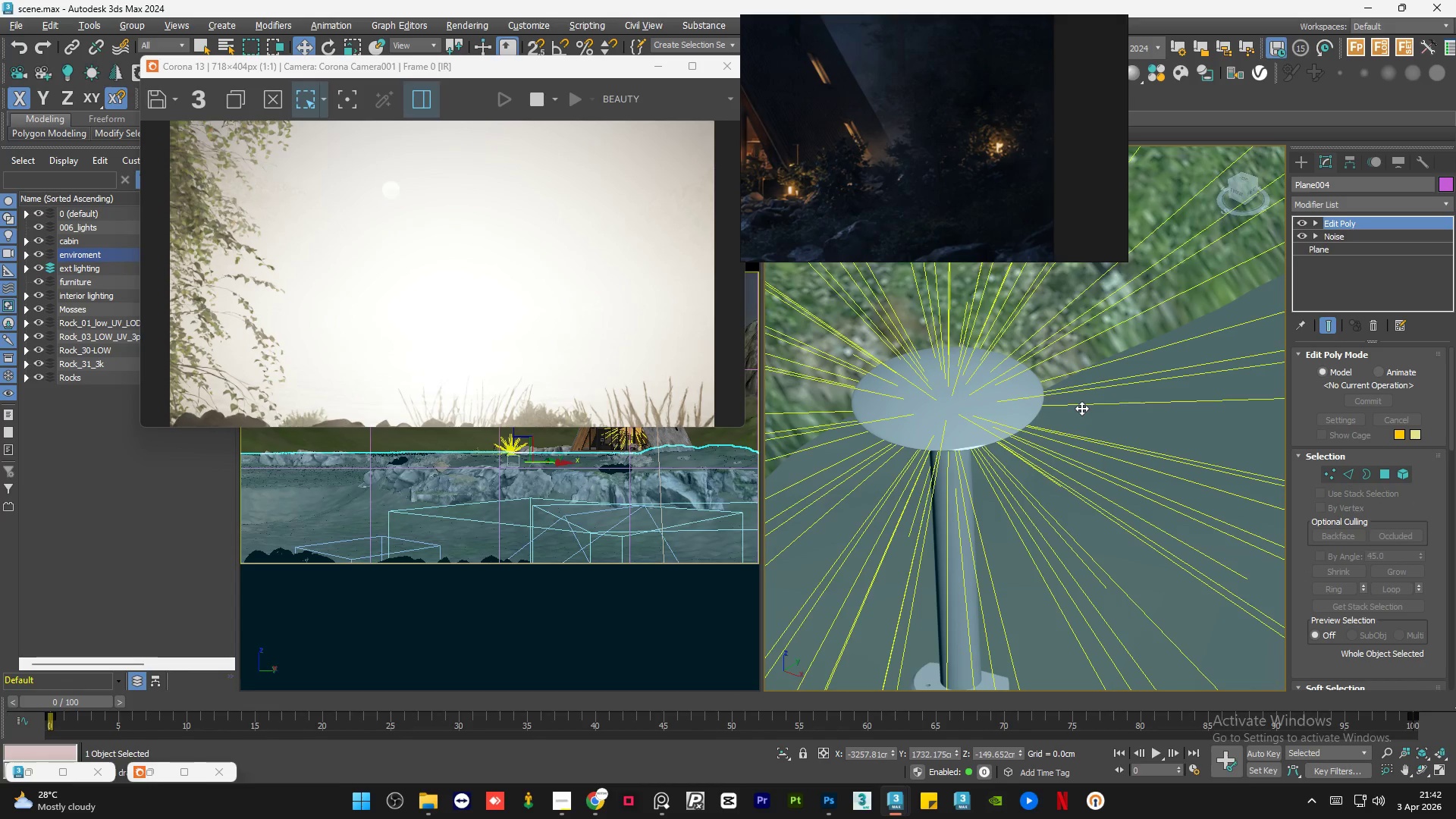 
left_click([1082, 402])
 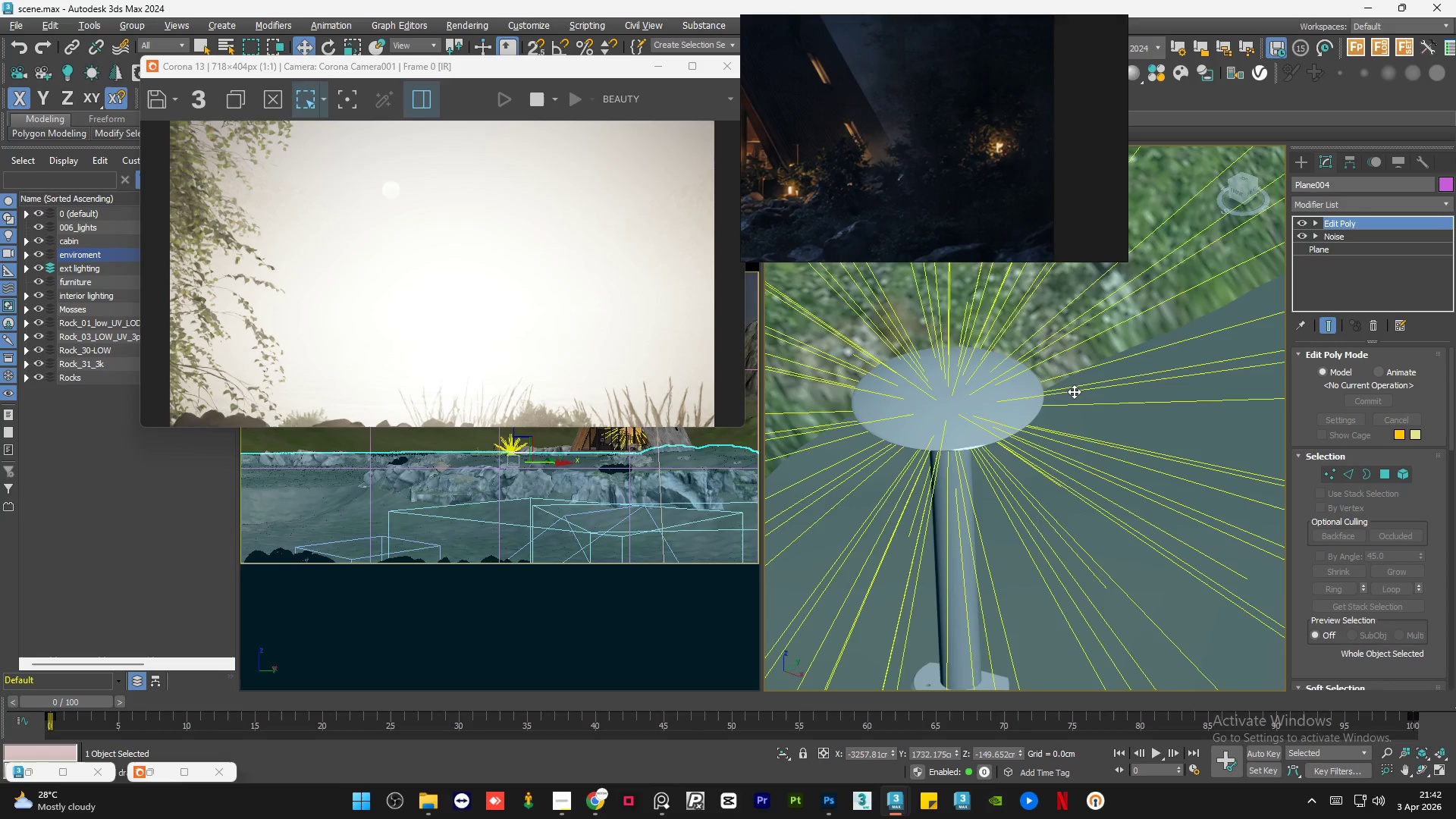 
left_click([1074, 391])
 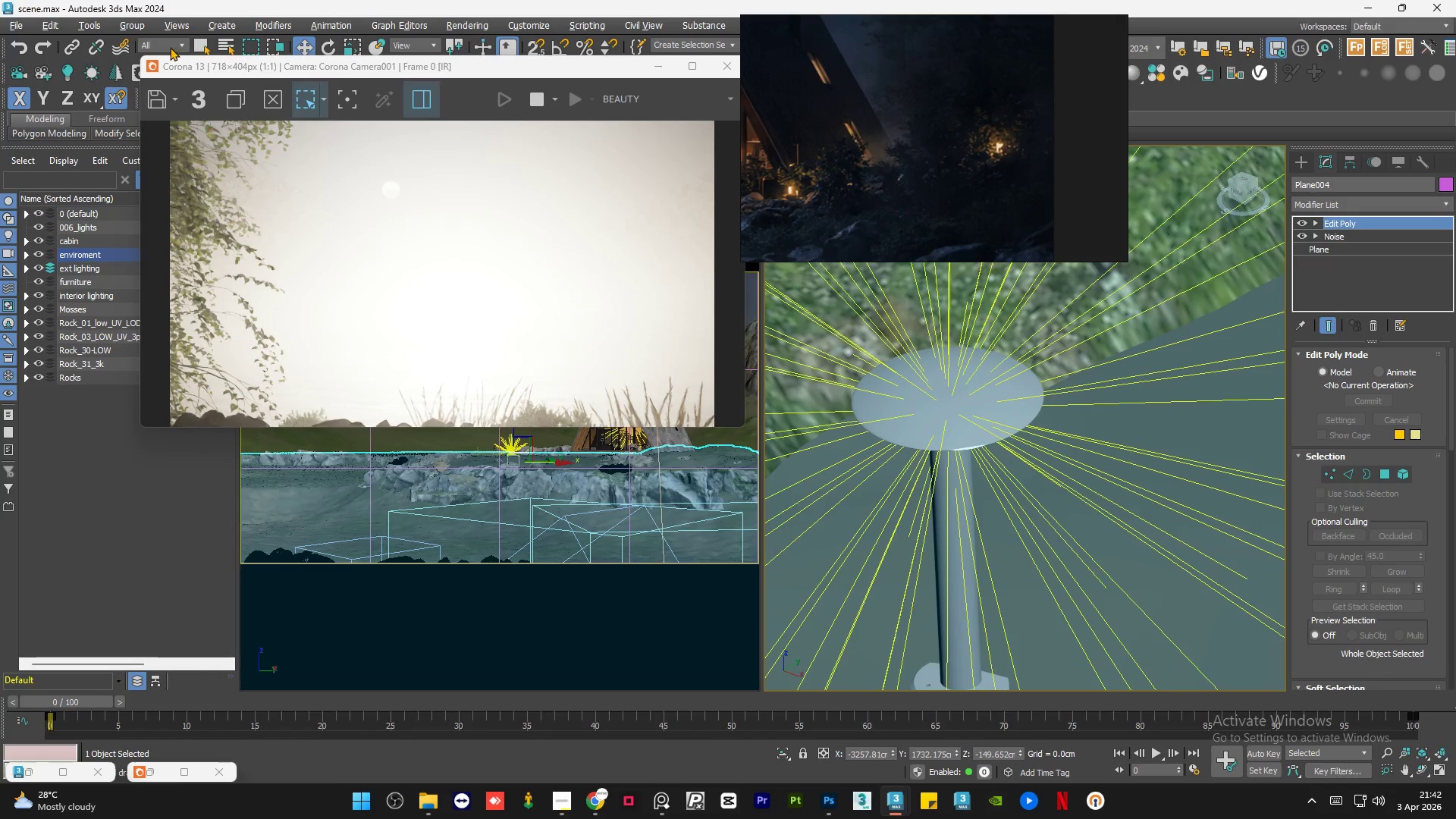 
left_click([163, 45])
 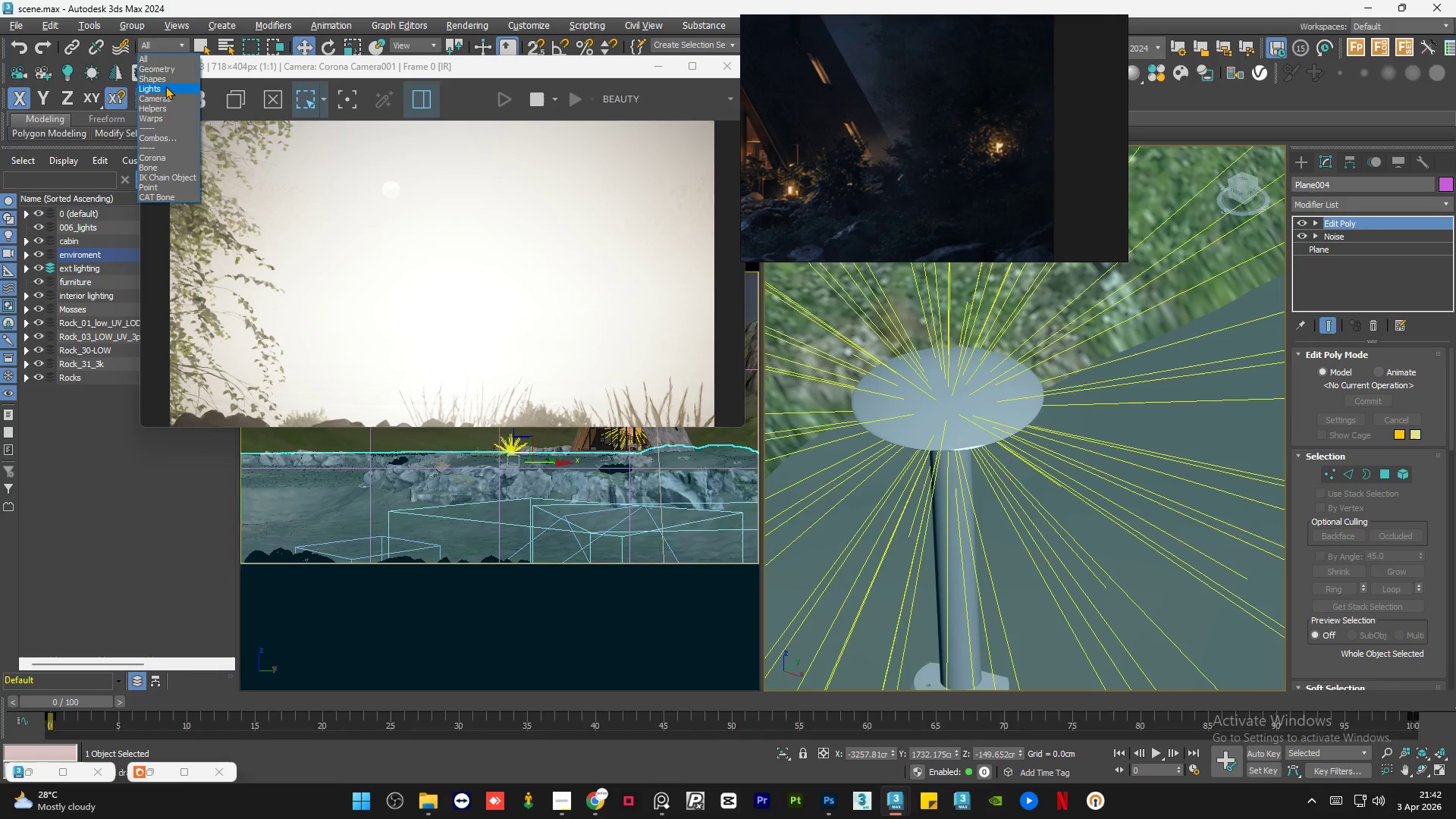 
left_click([165, 86])
 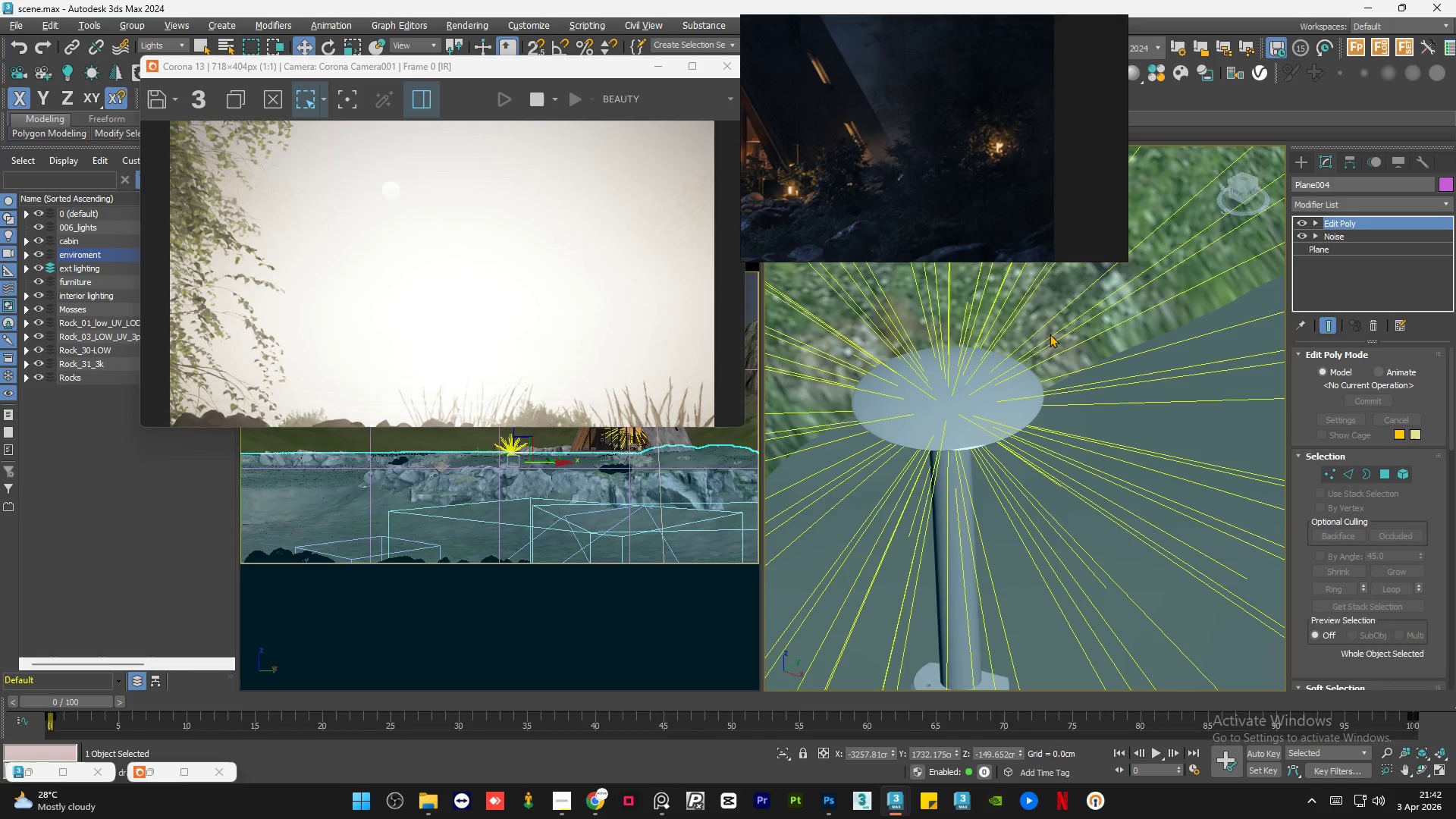 
left_click_drag(start_coordinate=[1088, 330], to_coordinate=[875, 490])
 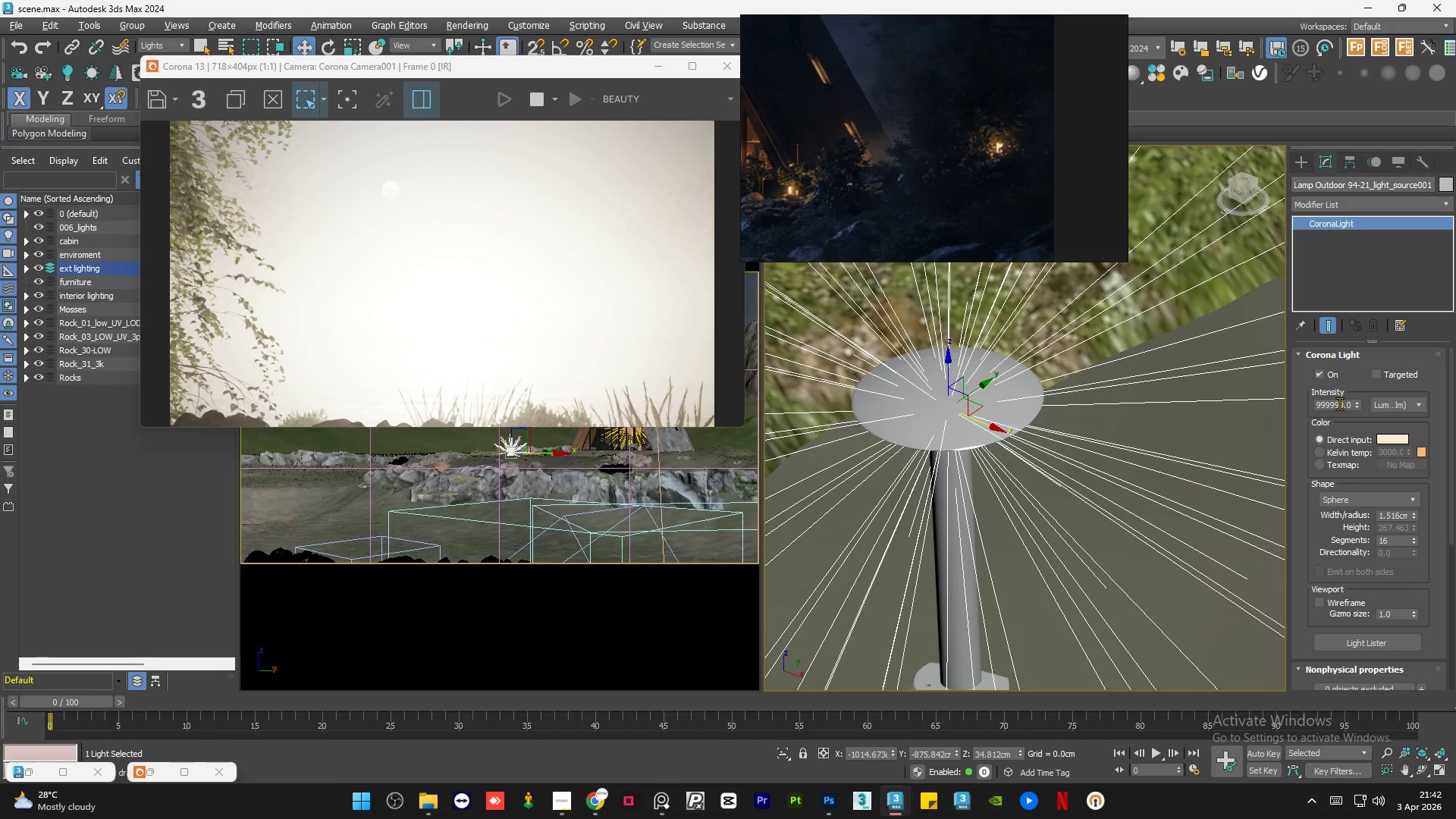 
left_click([1416, 402])
 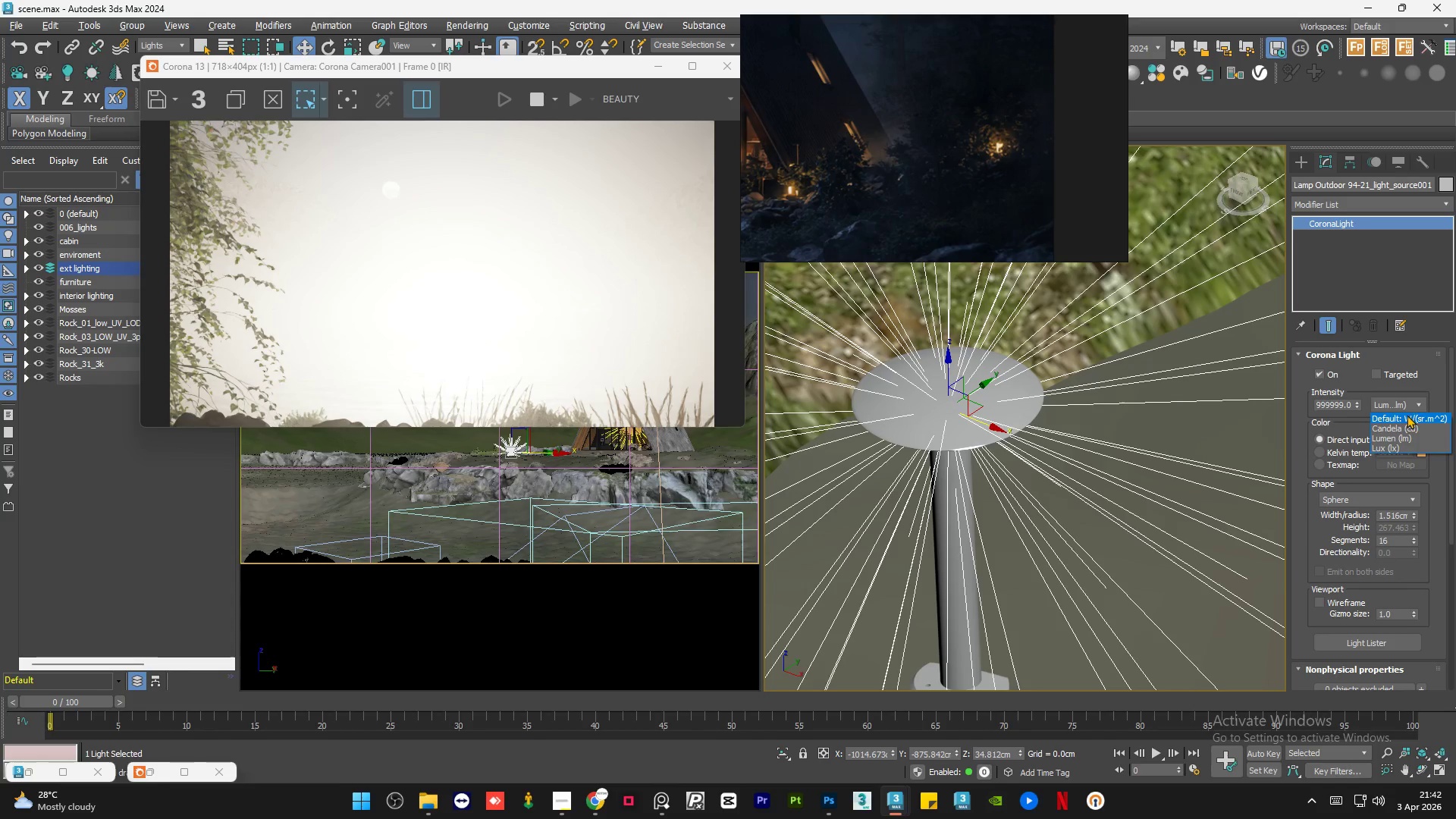 
left_click([1406, 416])
 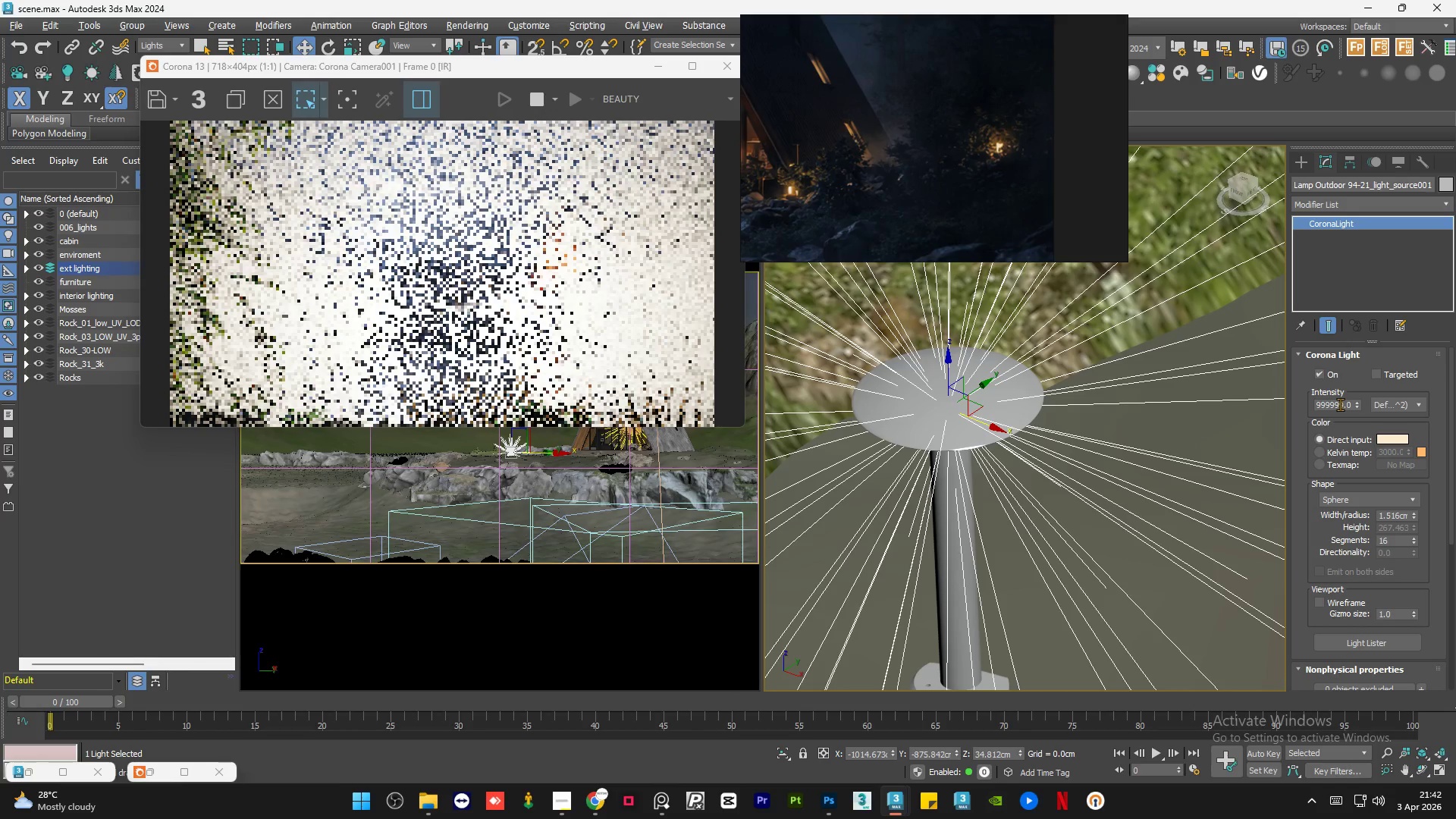 
double_click([1340, 404])
 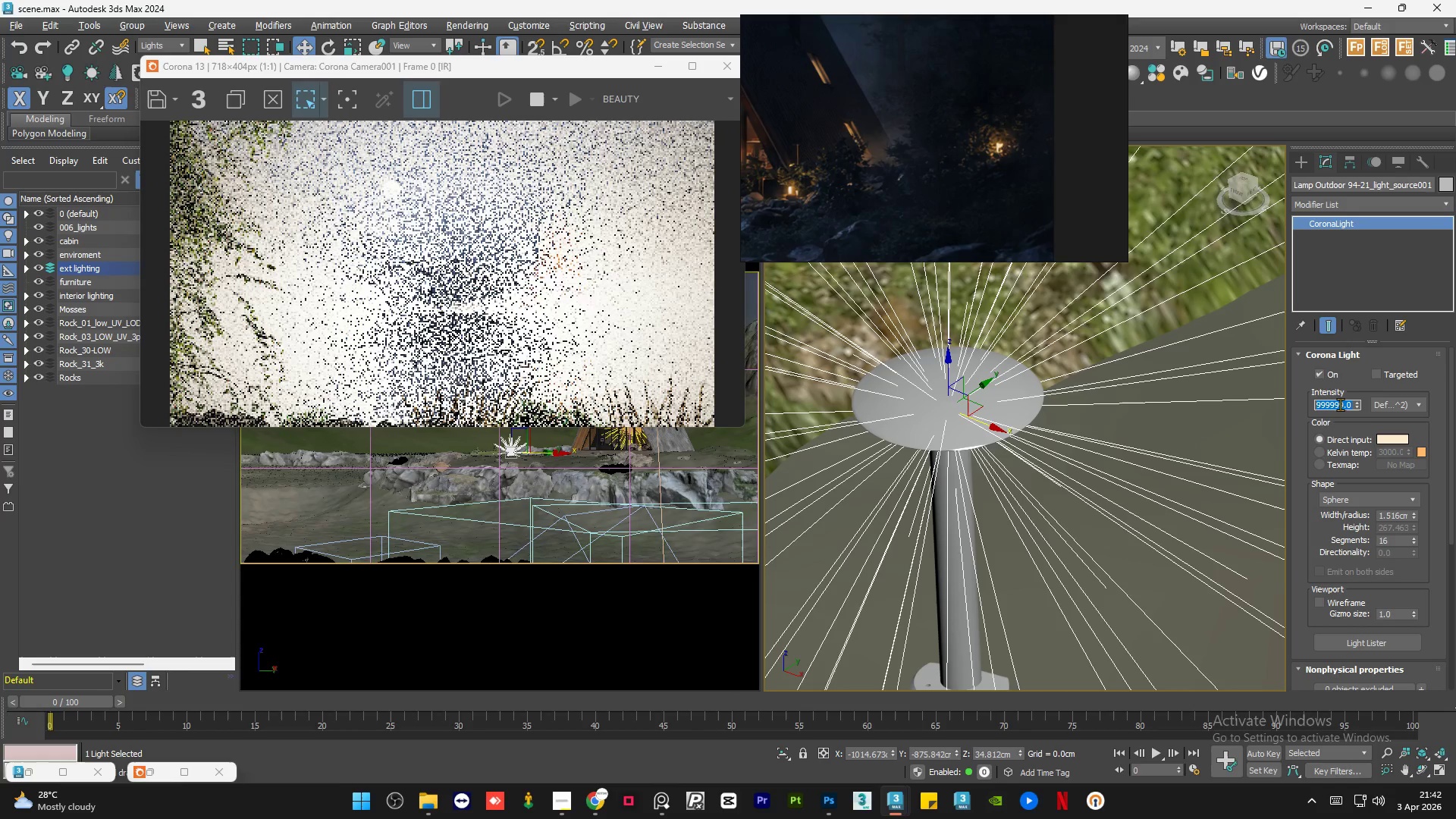 
key(Numpad5)
 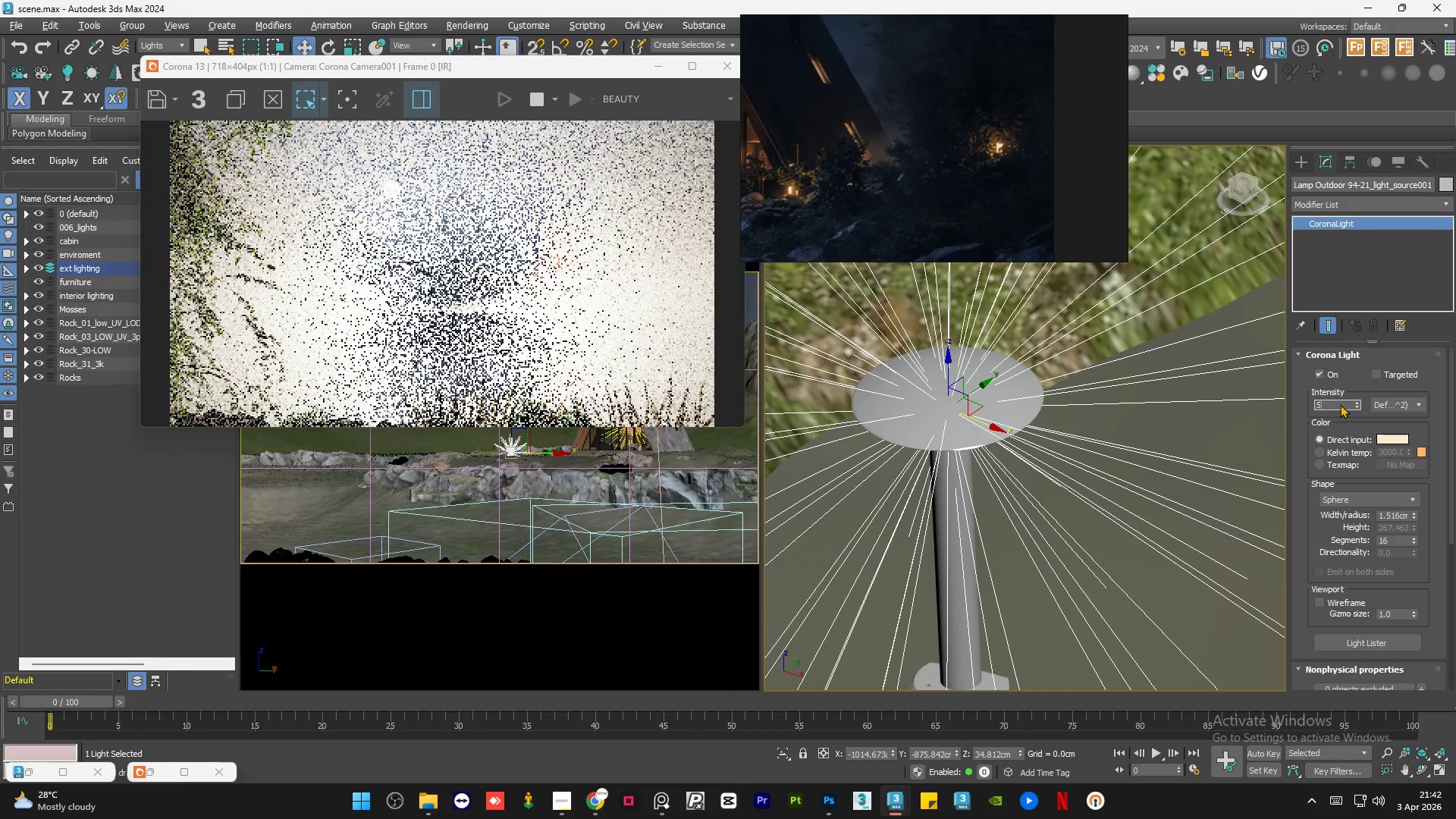 
key(Numpad0)
 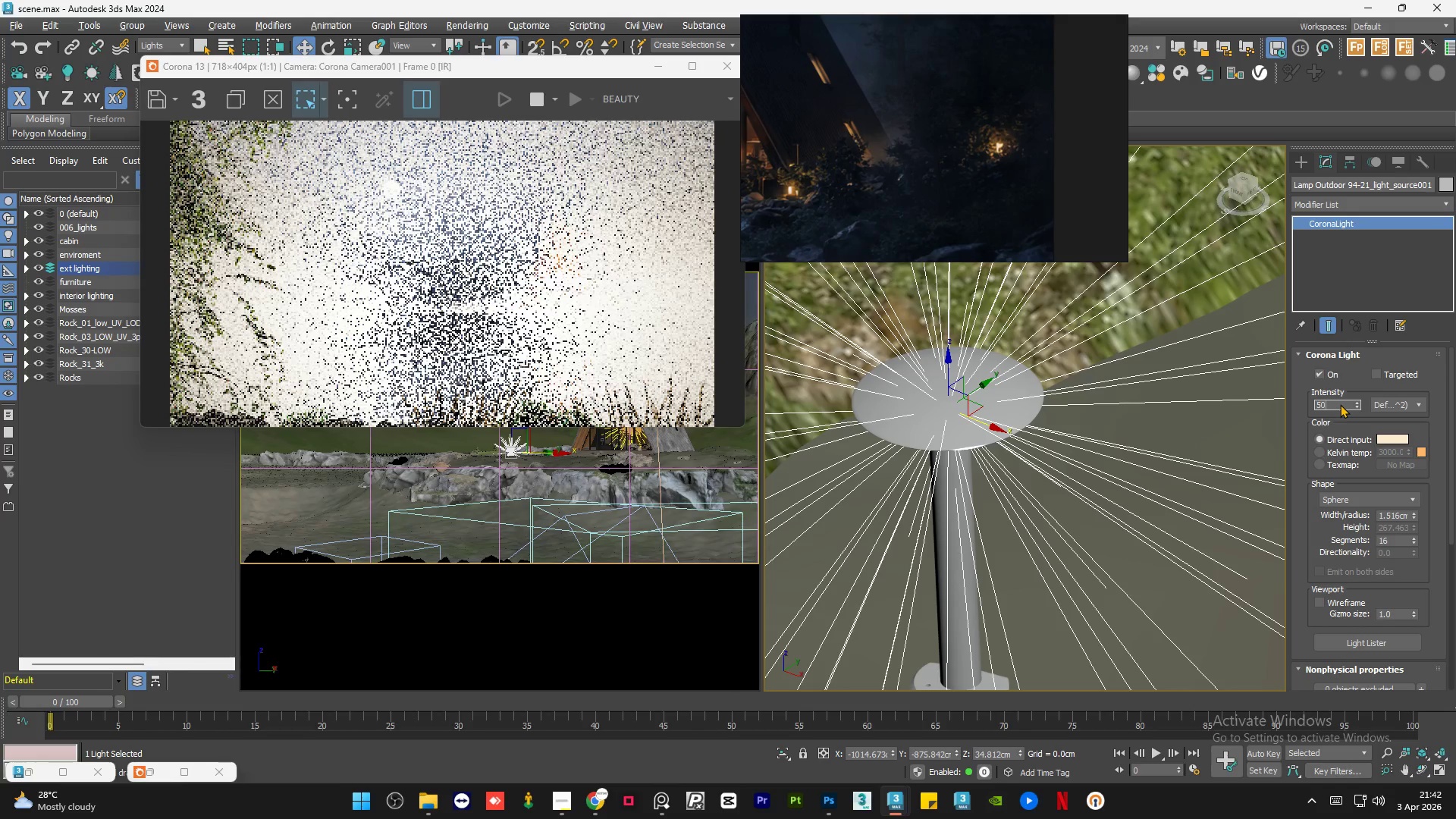 
key(Numpad0)
 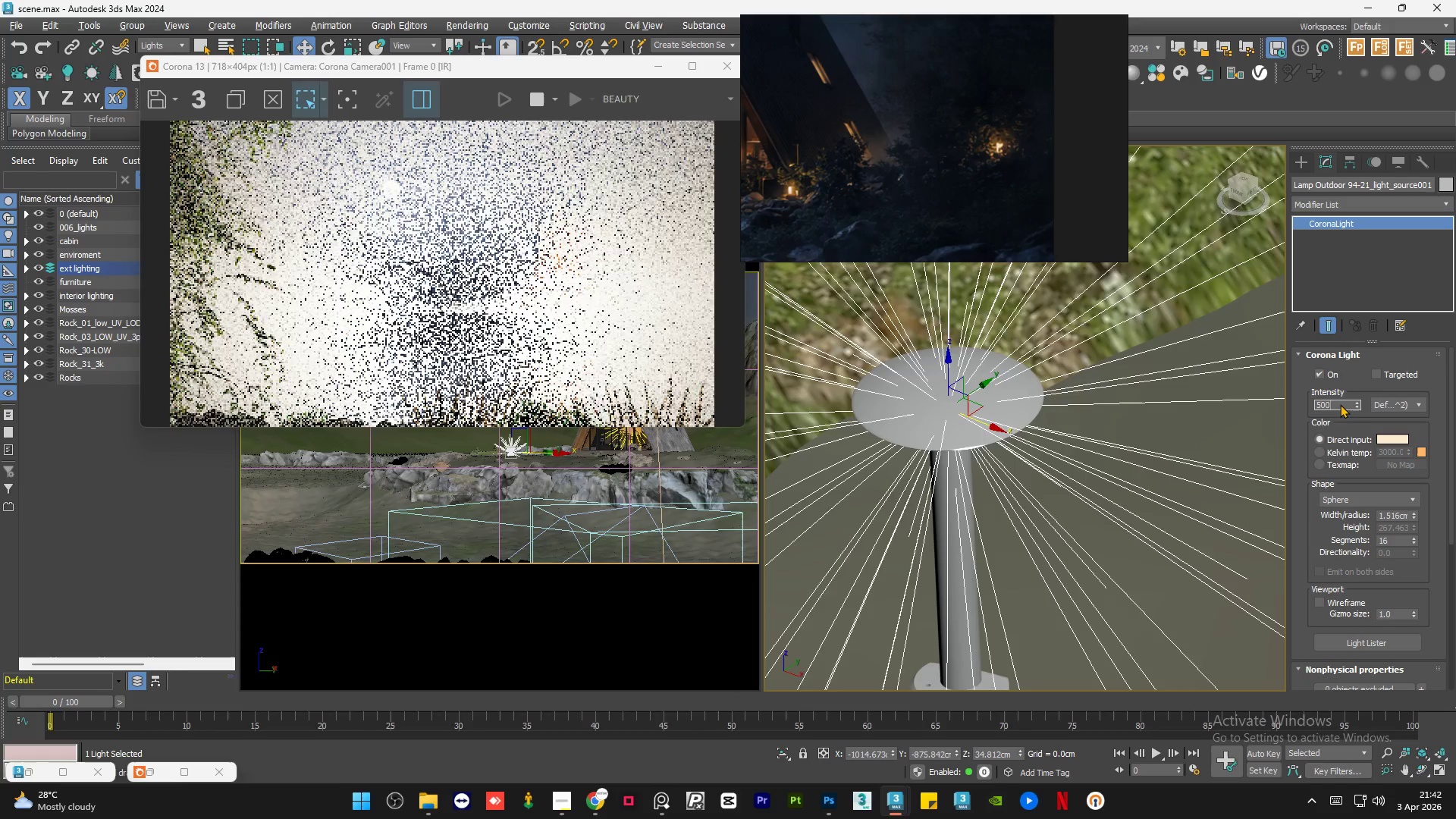 
key(NumpadEnter)
 